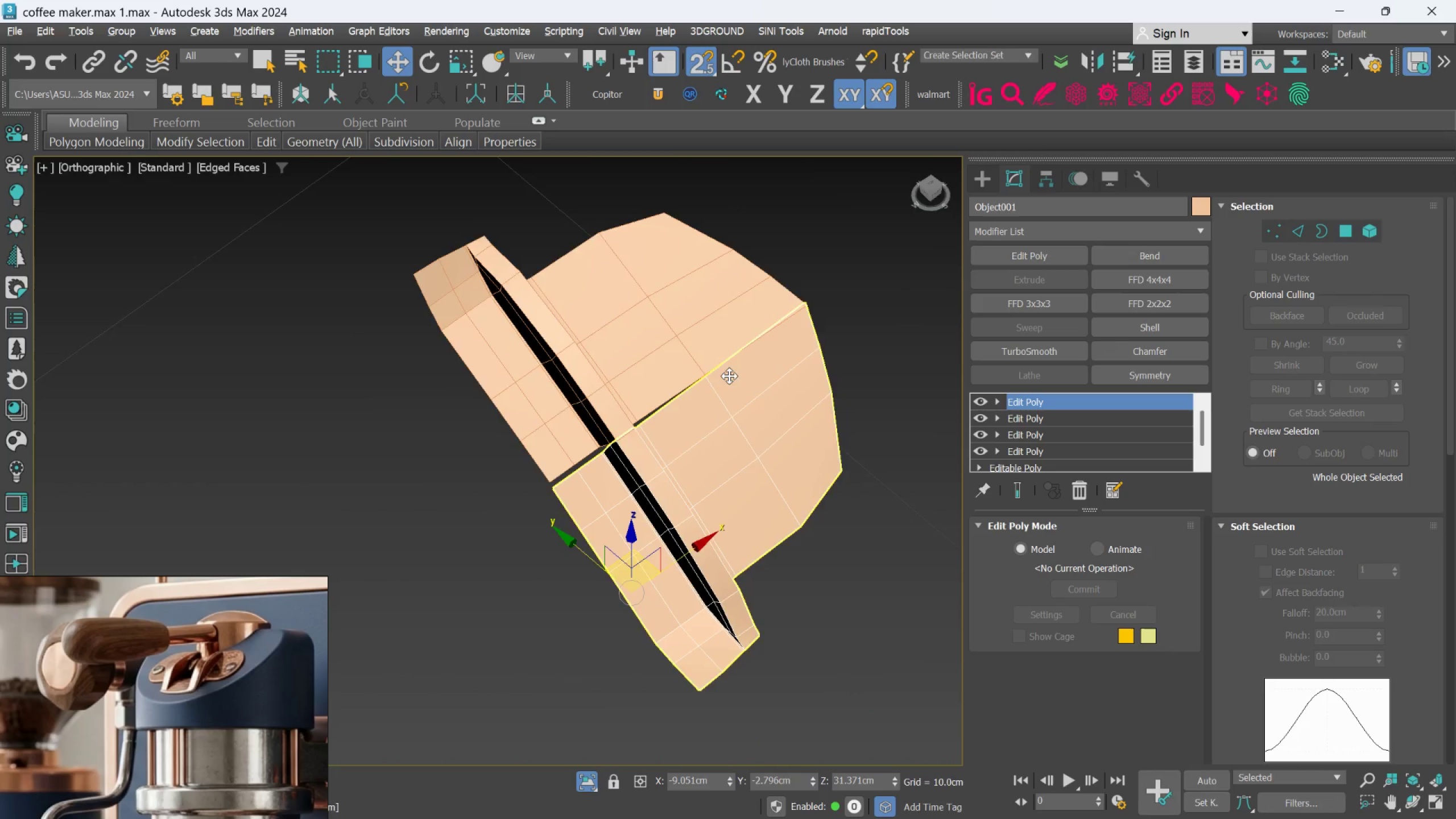 
scroll: coordinate [728, 437], scroll_direction: up, amount: 1.0
 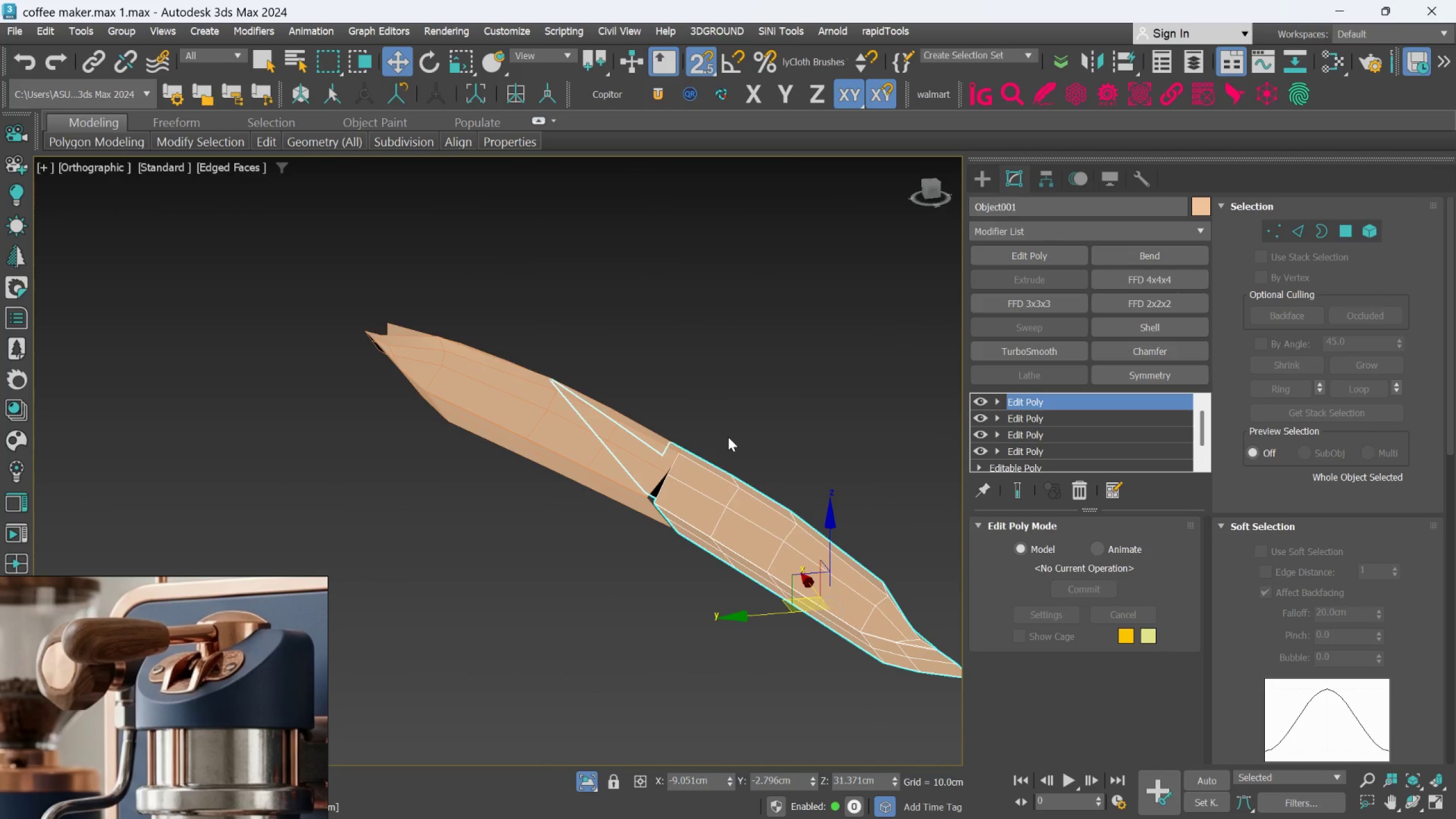 
key(L)
 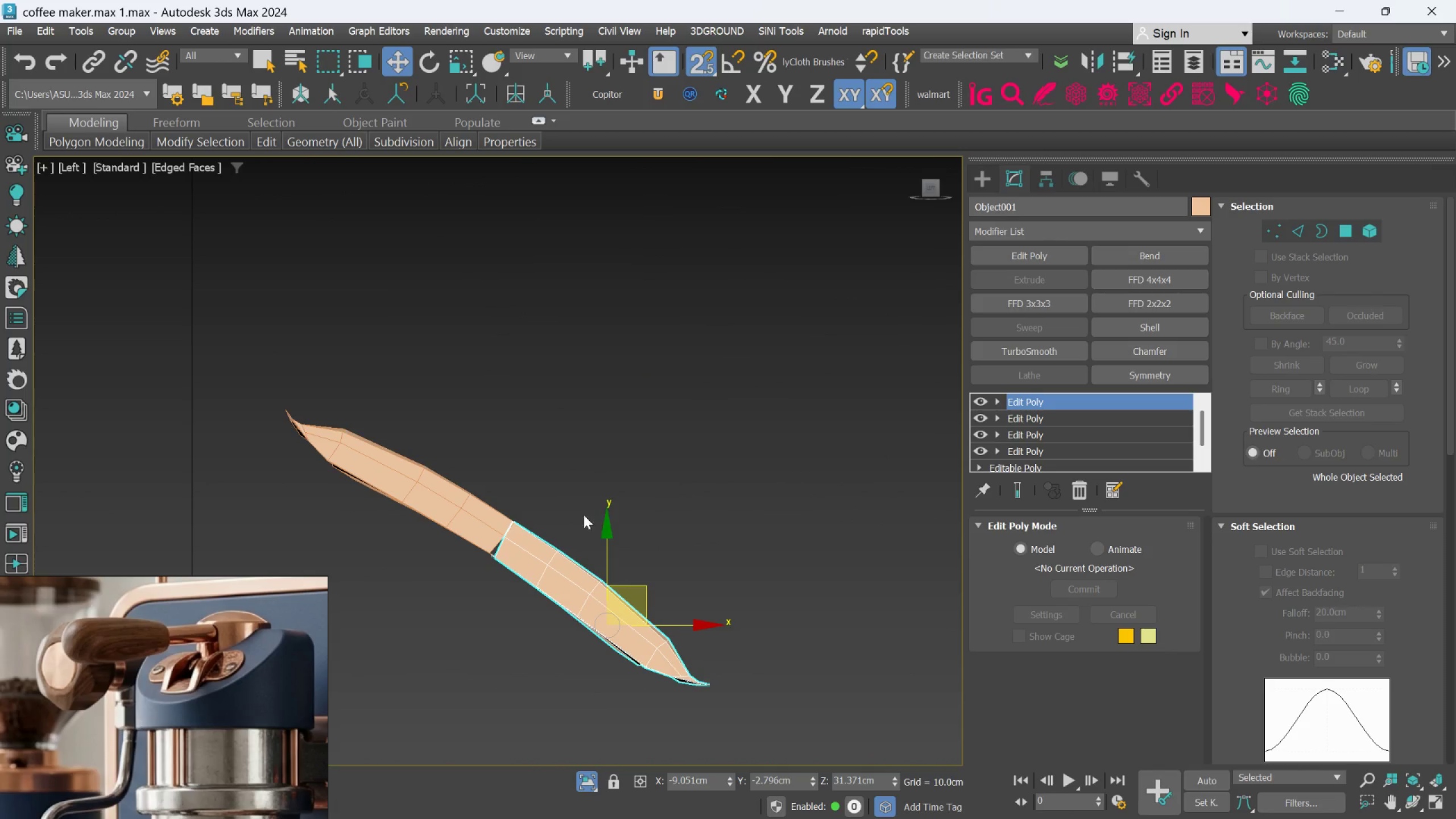 
scroll: coordinate [549, 520], scroll_direction: up, amount: 2.0
 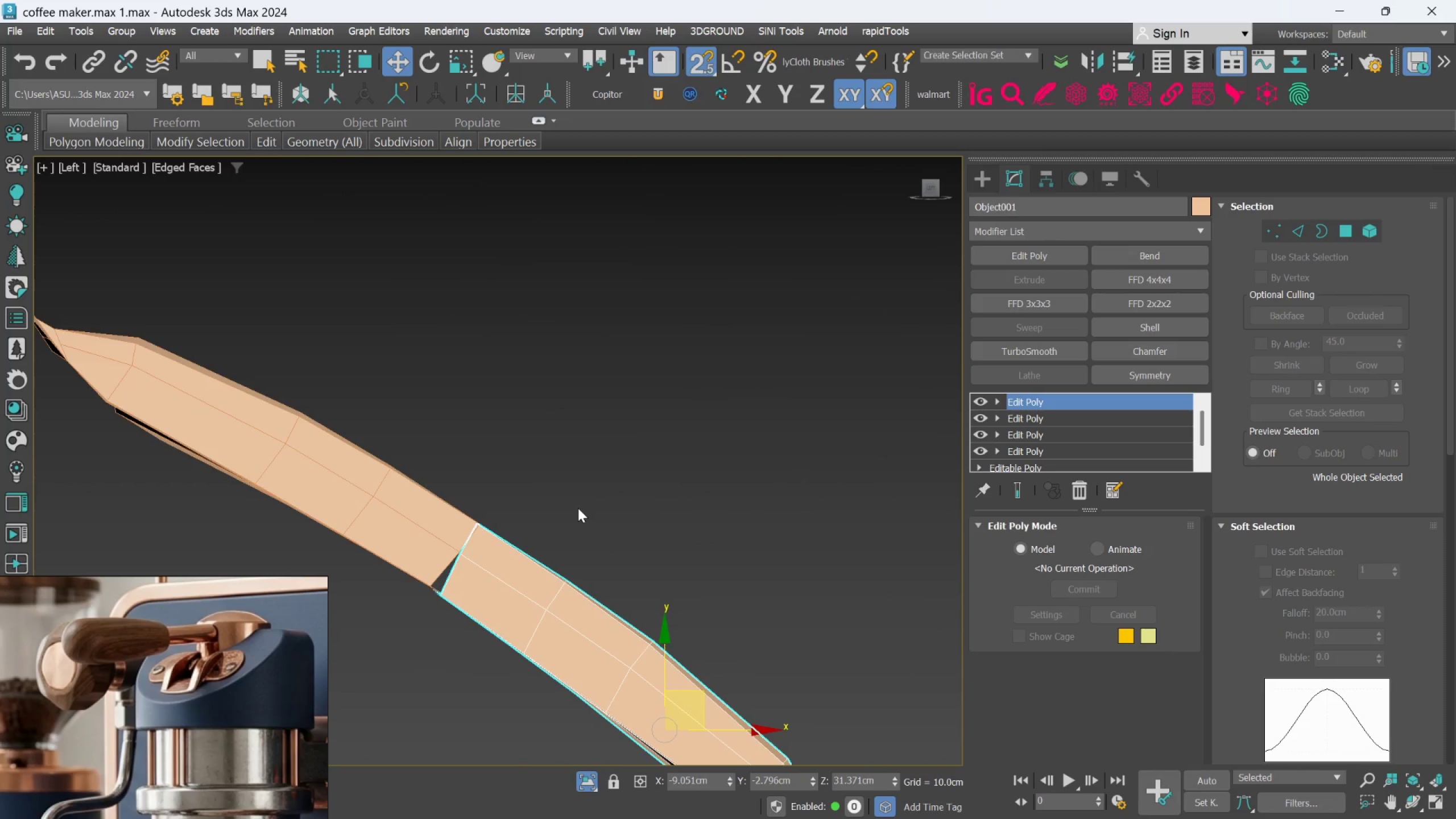 
key(T)
 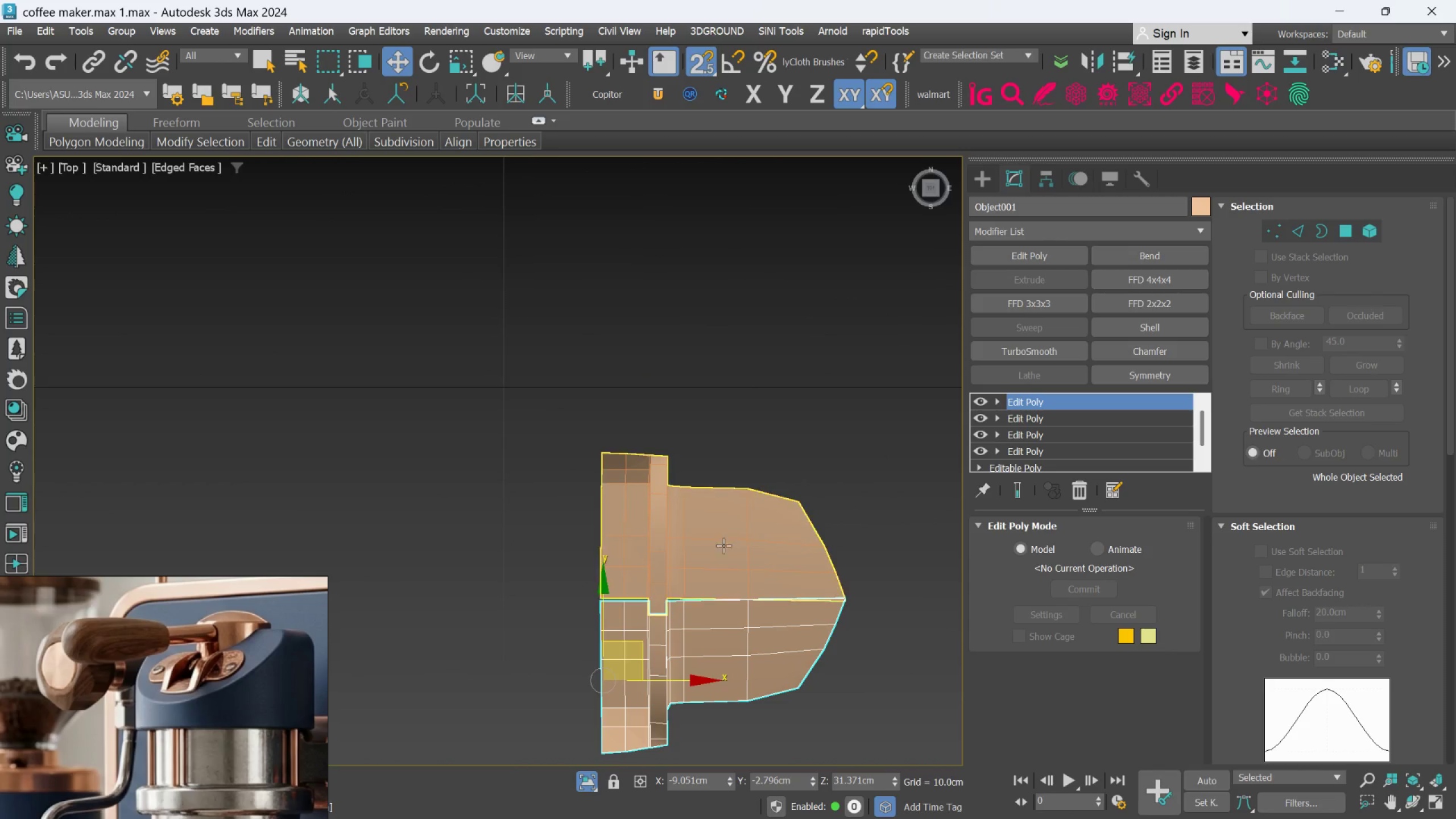 
scroll: coordinate [829, 419], scroll_direction: up, amount: 6.0
 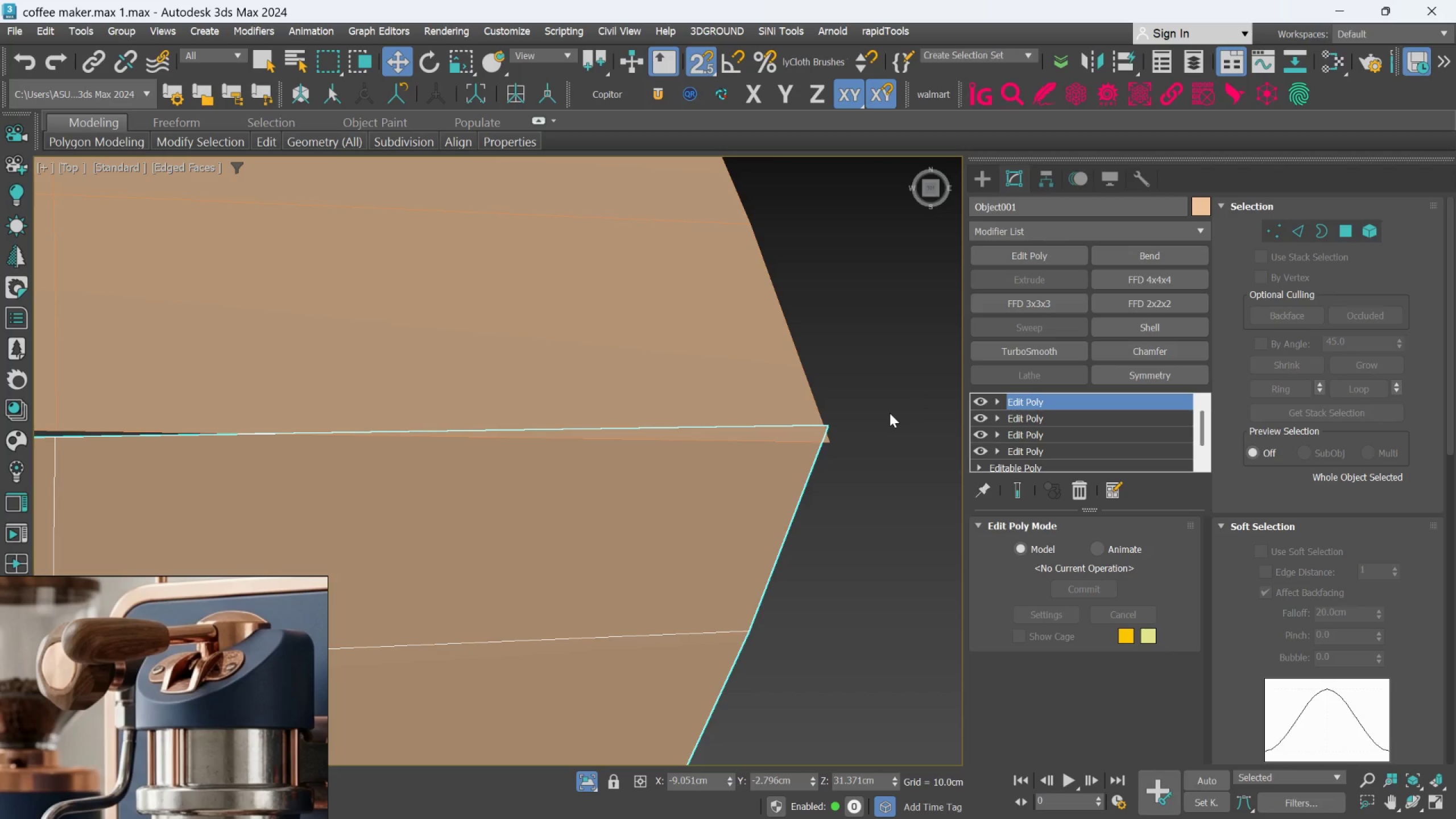 
scroll: coordinate [1358, 638], scroll_direction: down, amount: 39.0
 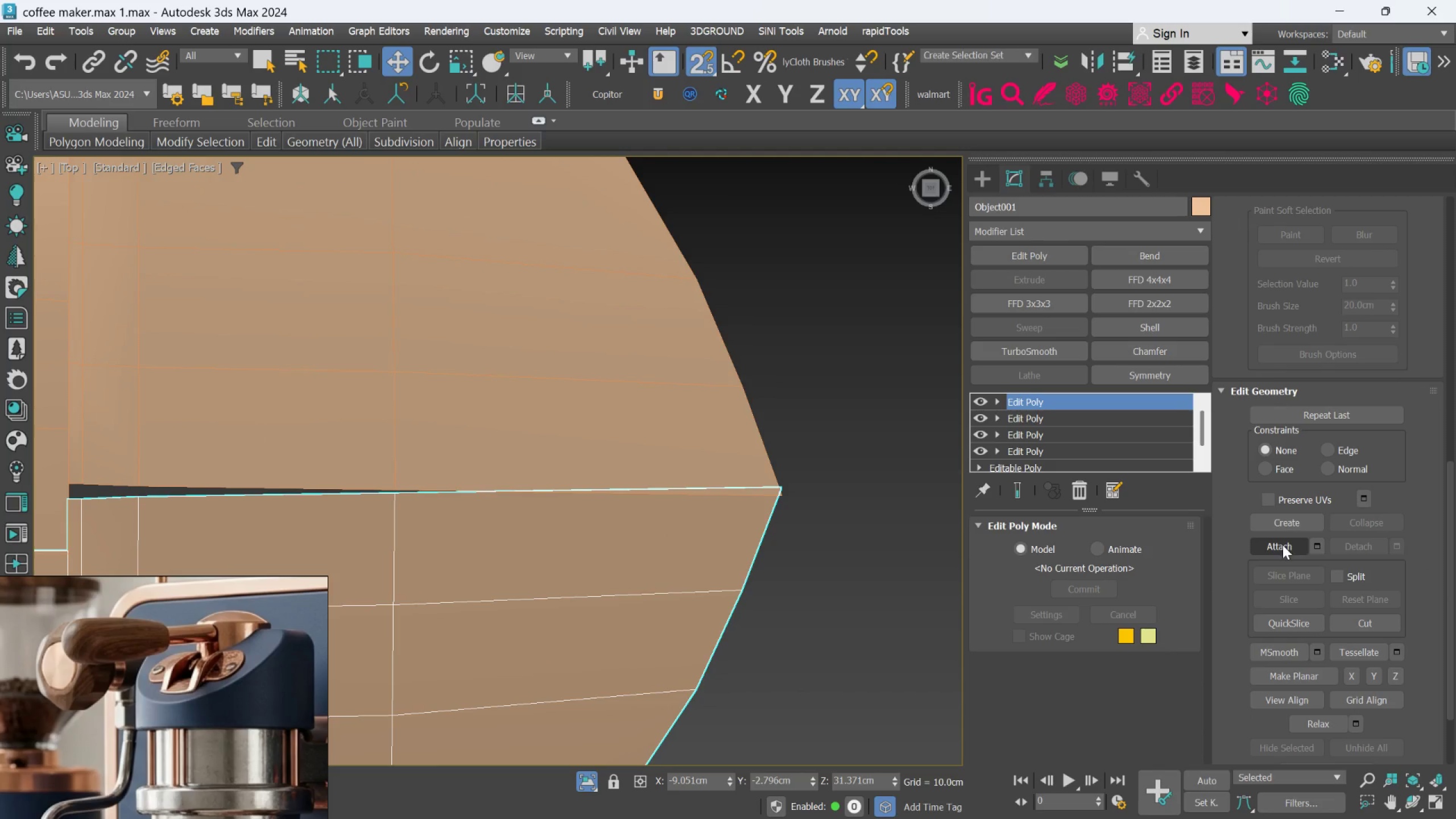 
double_click([624, 350])
 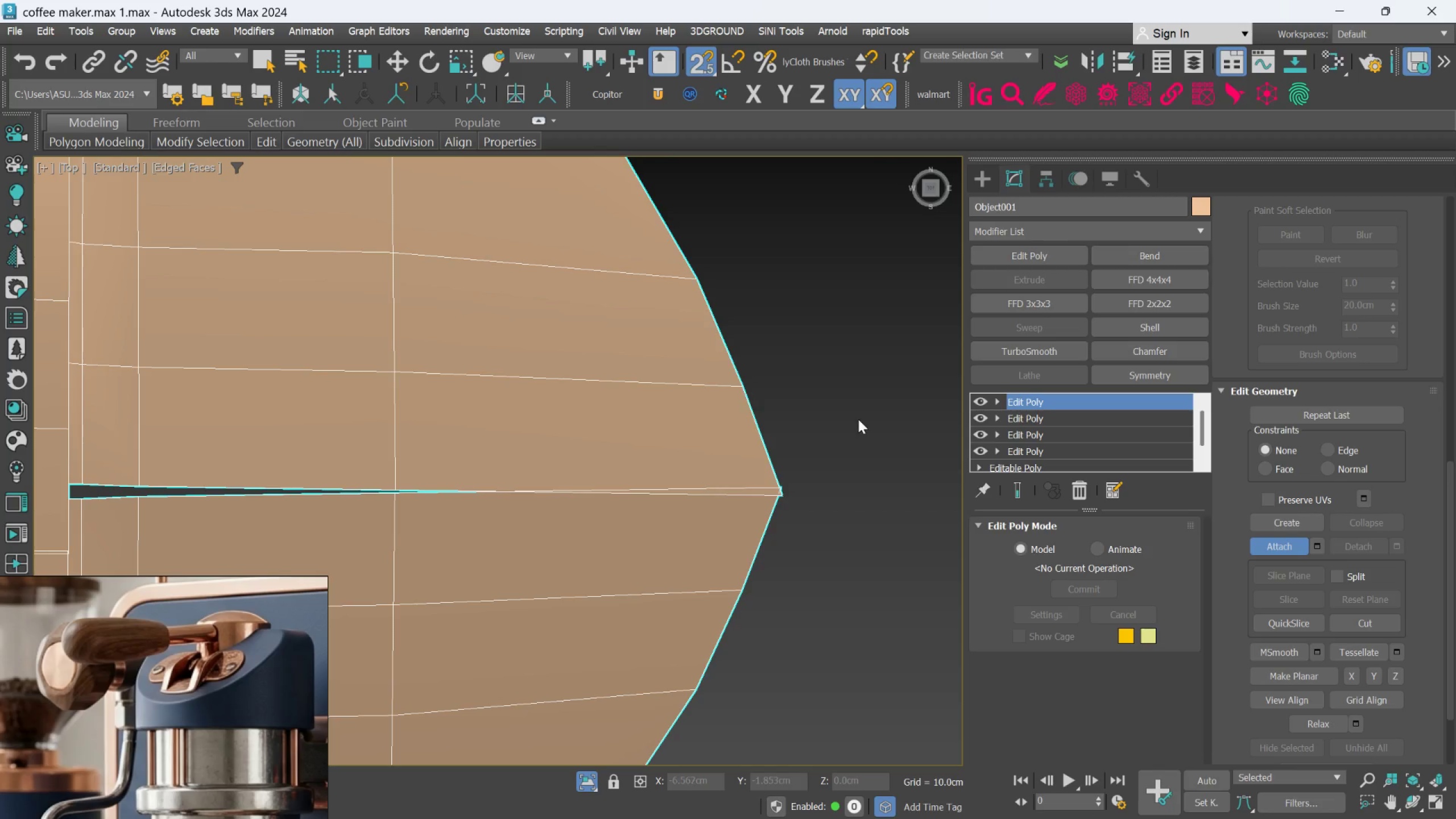 
scroll: coordinate [858, 419], scroll_direction: down, amount: 2.0
 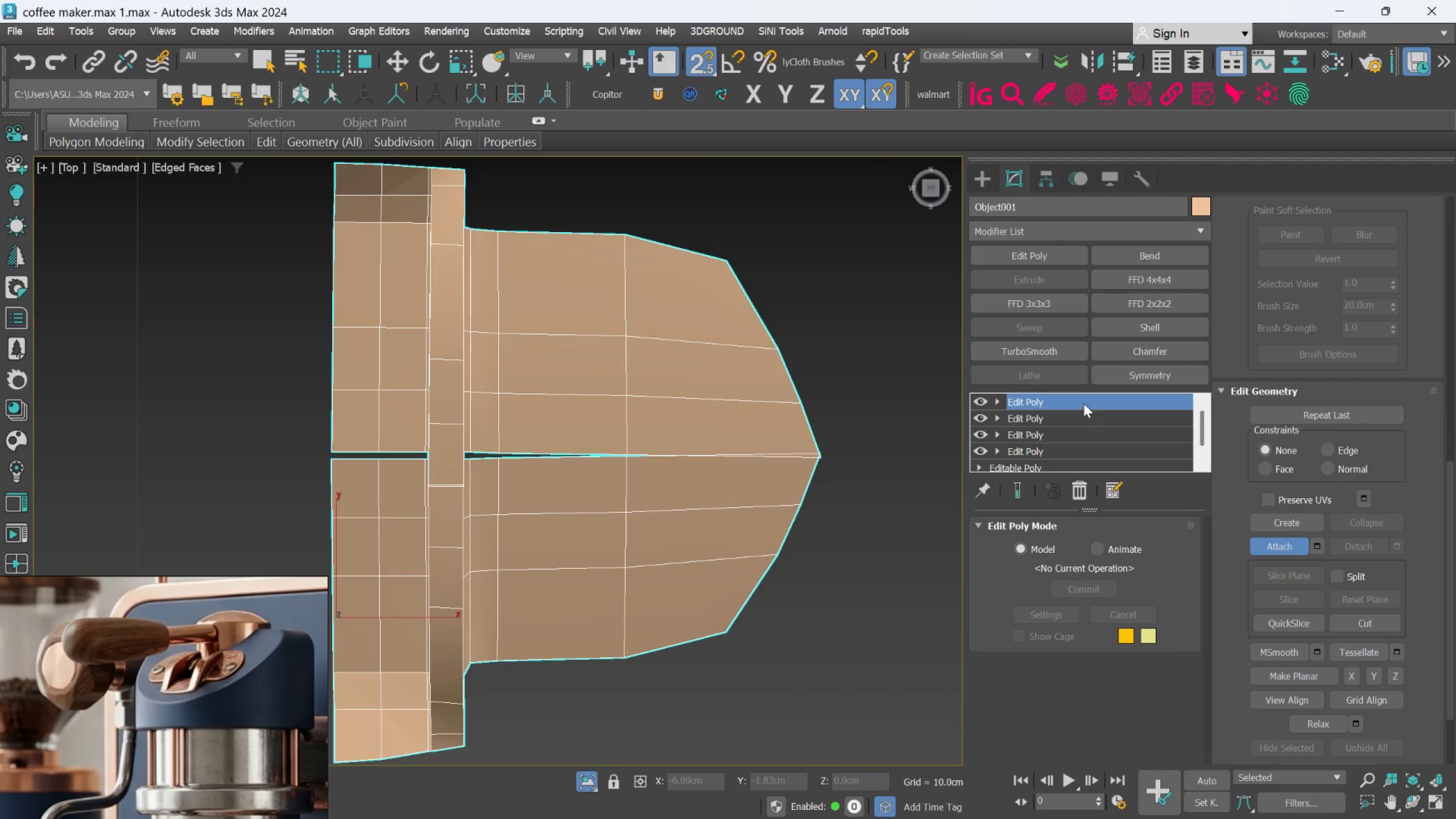 
scroll: coordinate [1338, 459], scroll_direction: up, amount: 41.0
 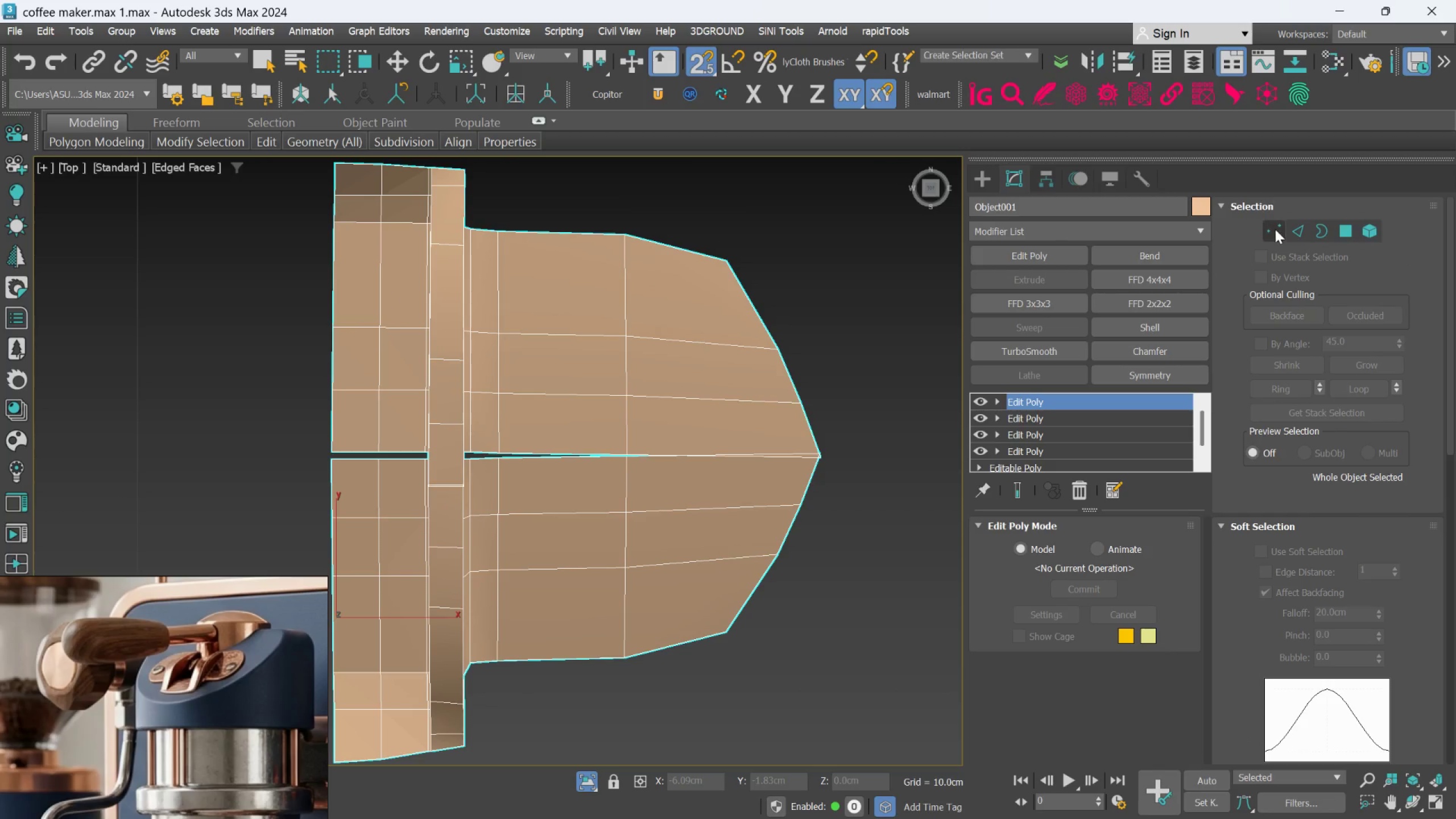 
left_click([1275, 229])
 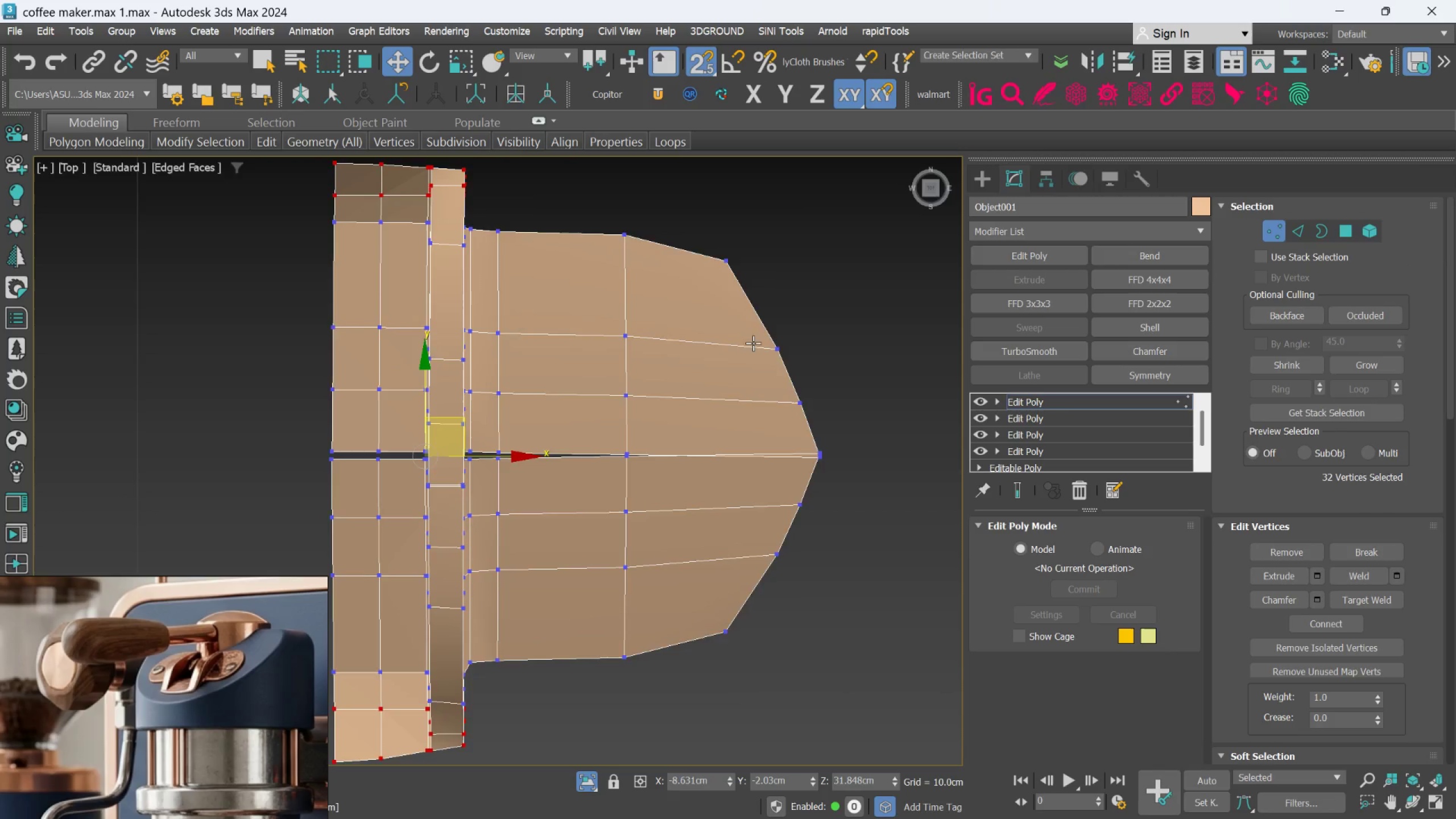 
scroll: coordinate [908, 457], scroll_direction: up, amount: 2.0
 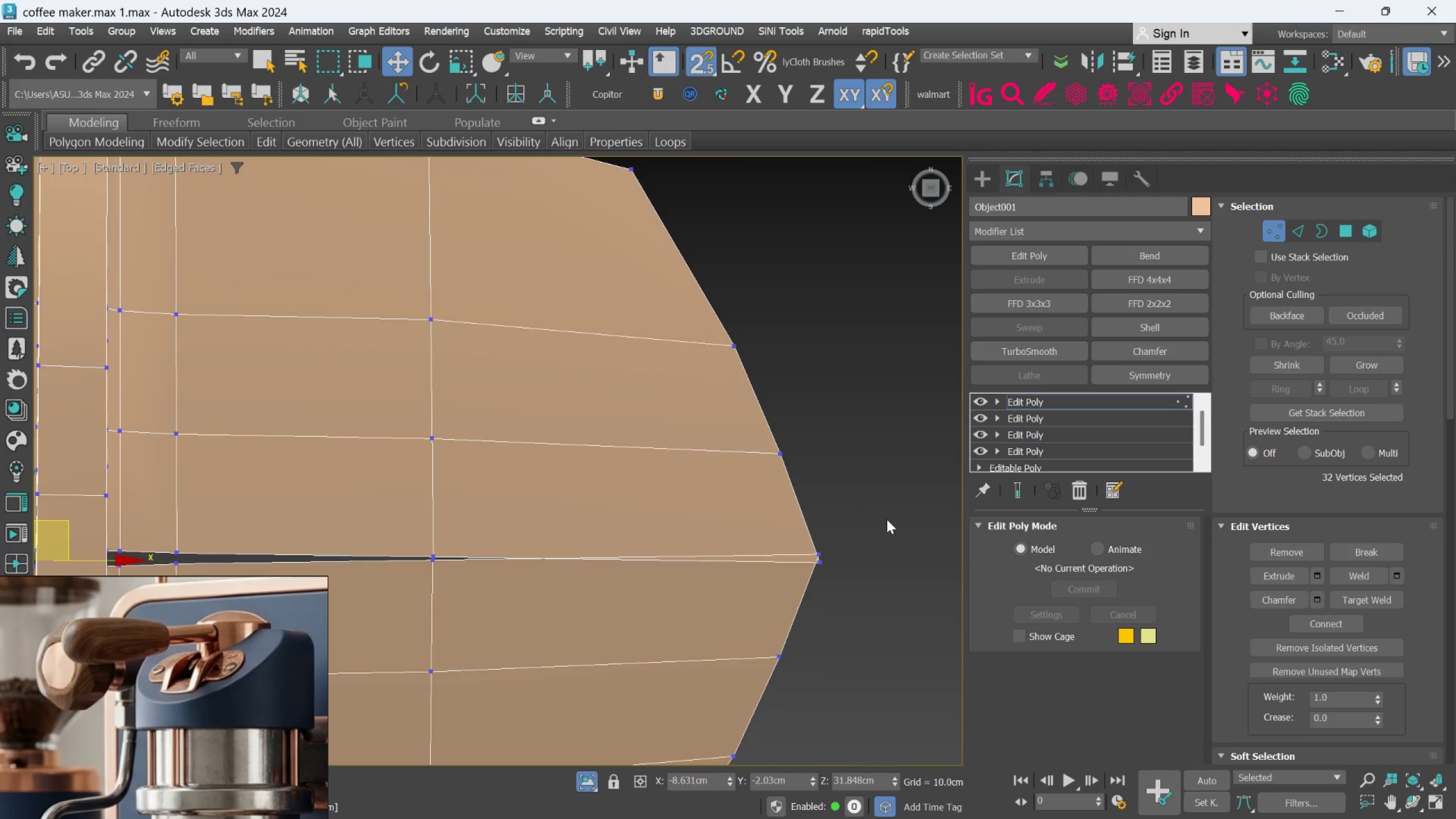 
left_click_drag(start_coordinate=[887, 519], to_coordinate=[803, 587])
 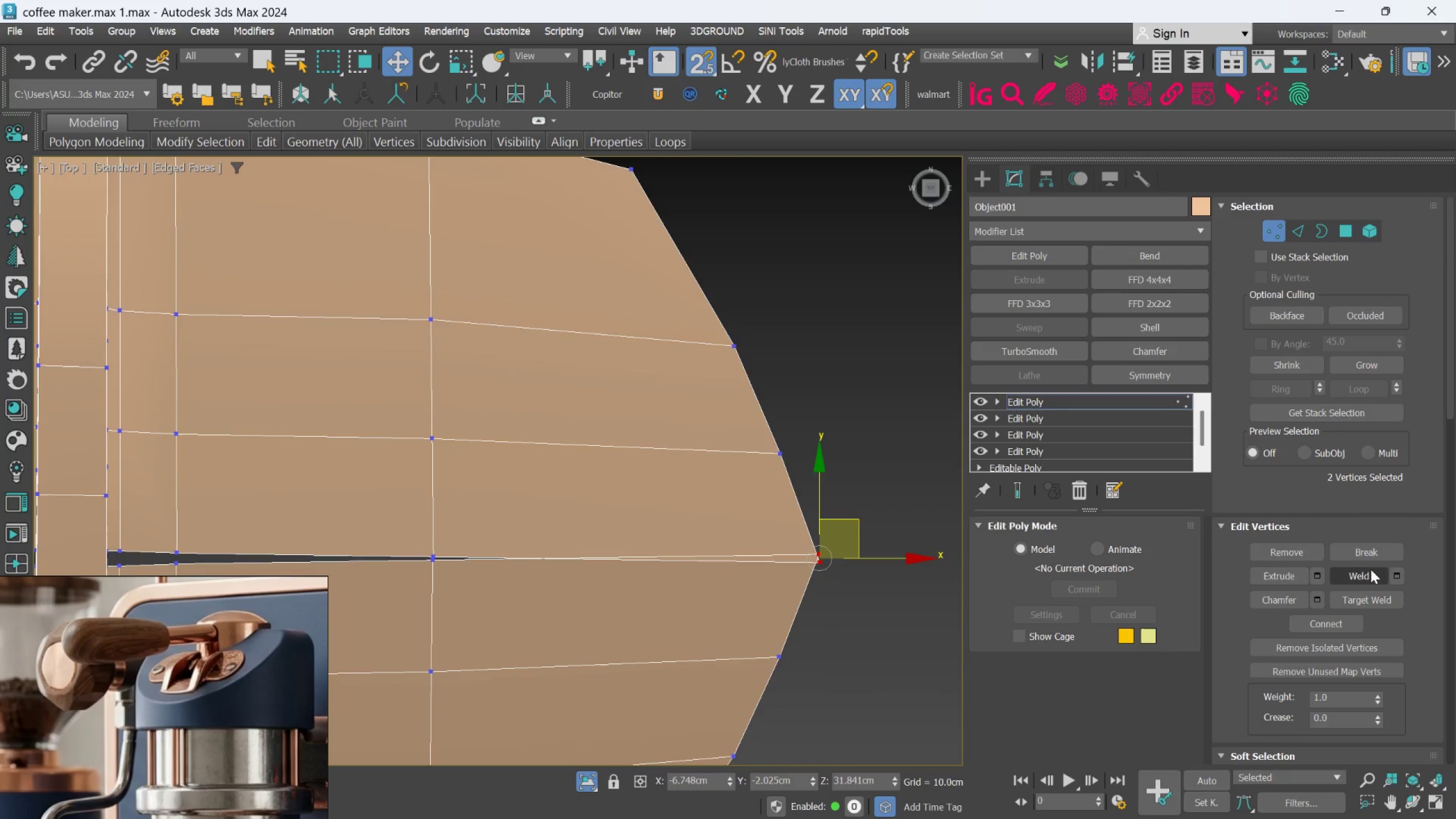 
left_click([1368, 573])
 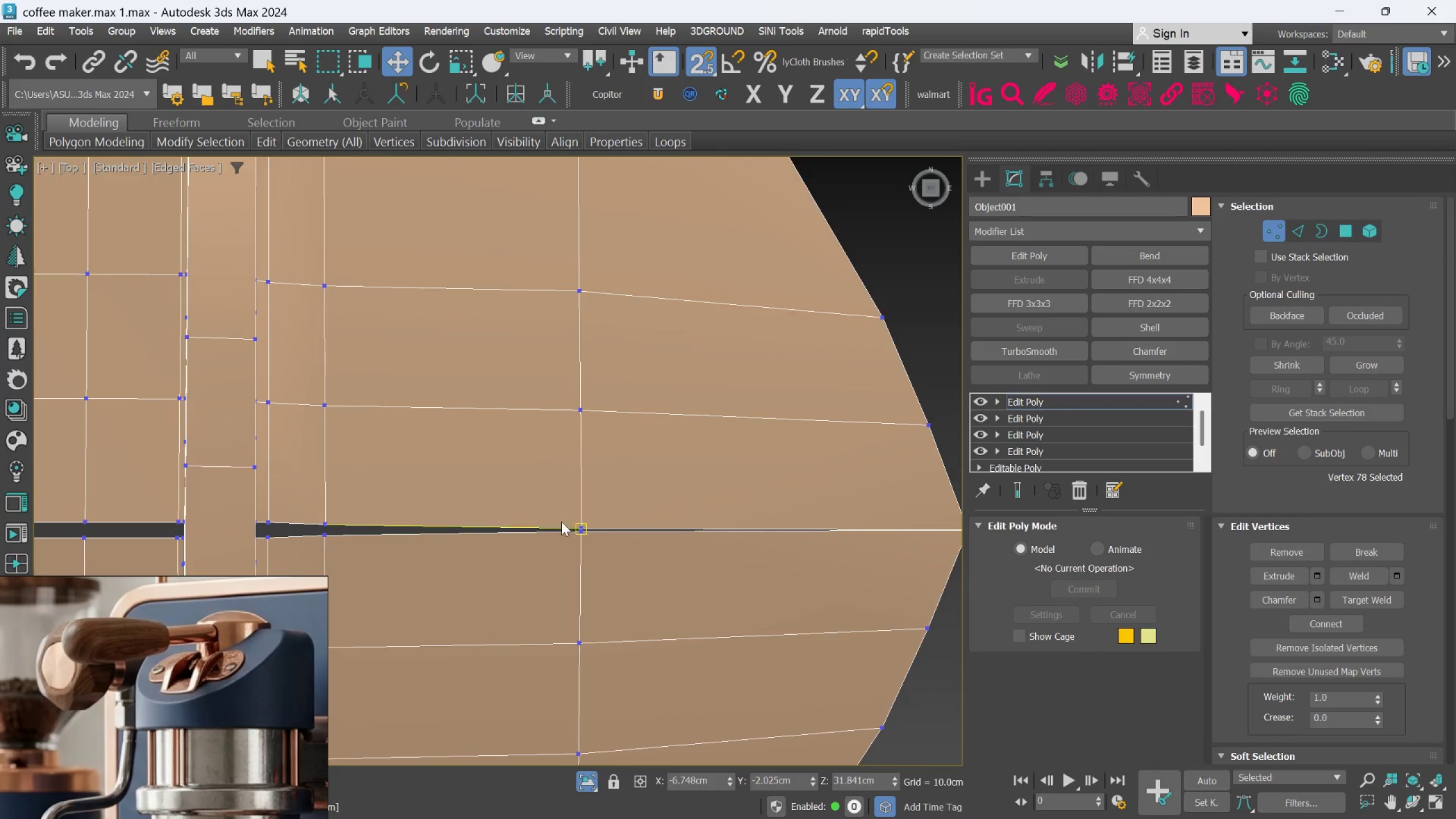 
left_click_drag(start_coordinate=[561, 498], to_coordinate=[605, 544])
 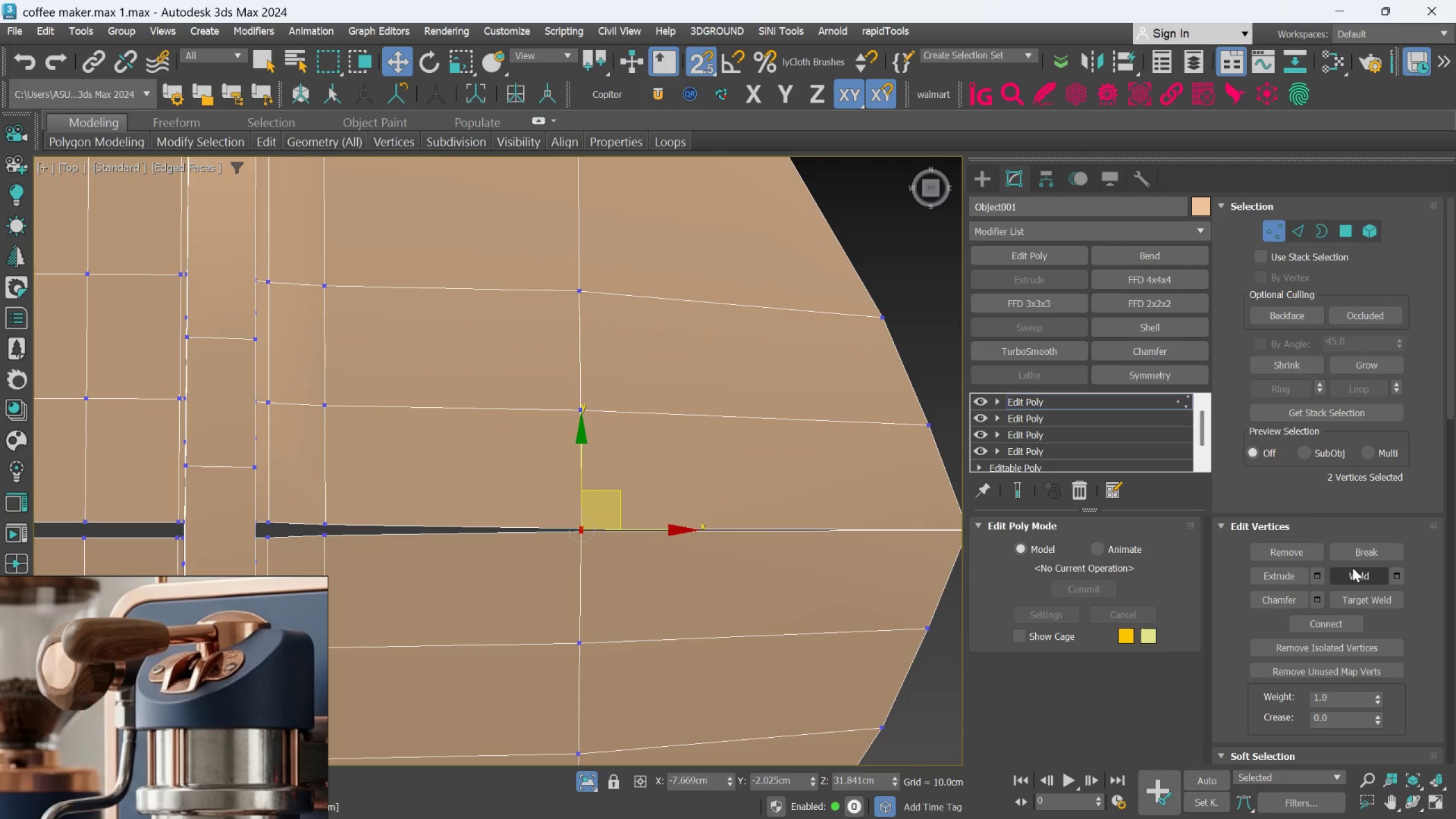 
left_click([1354, 572])
 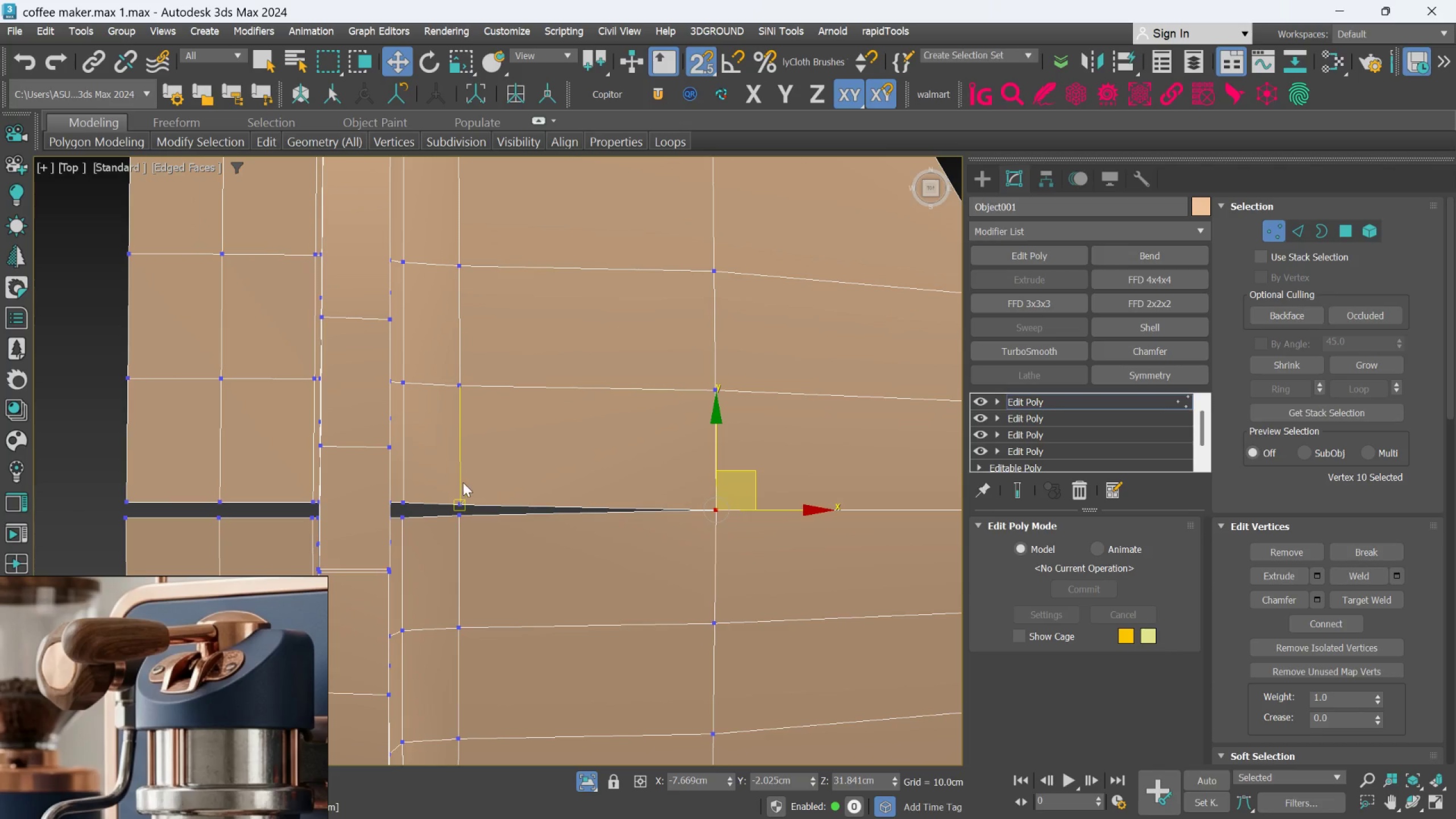 
left_click_drag(start_coordinate=[441, 481], to_coordinate=[477, 531])
 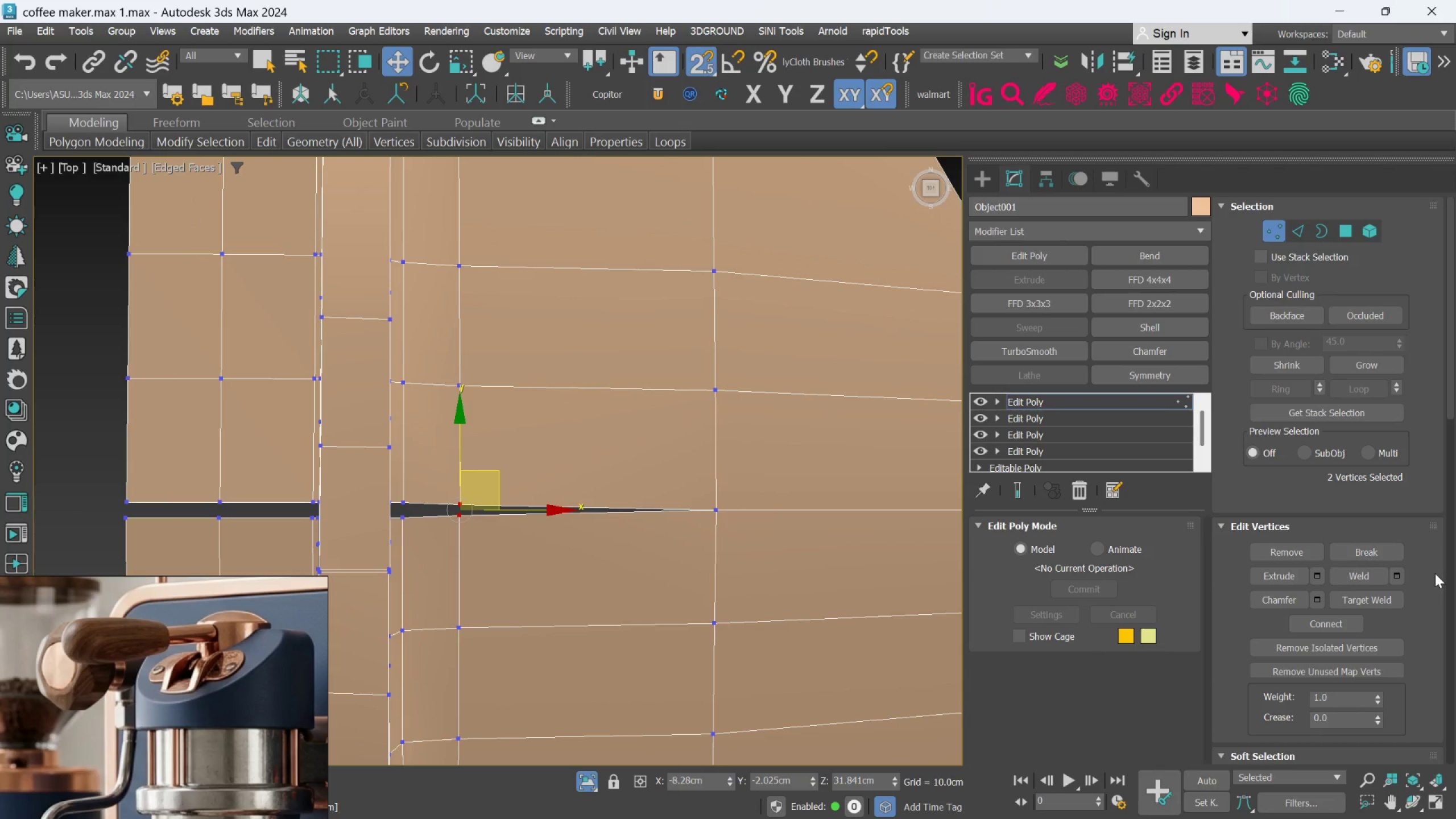 
key(S)
 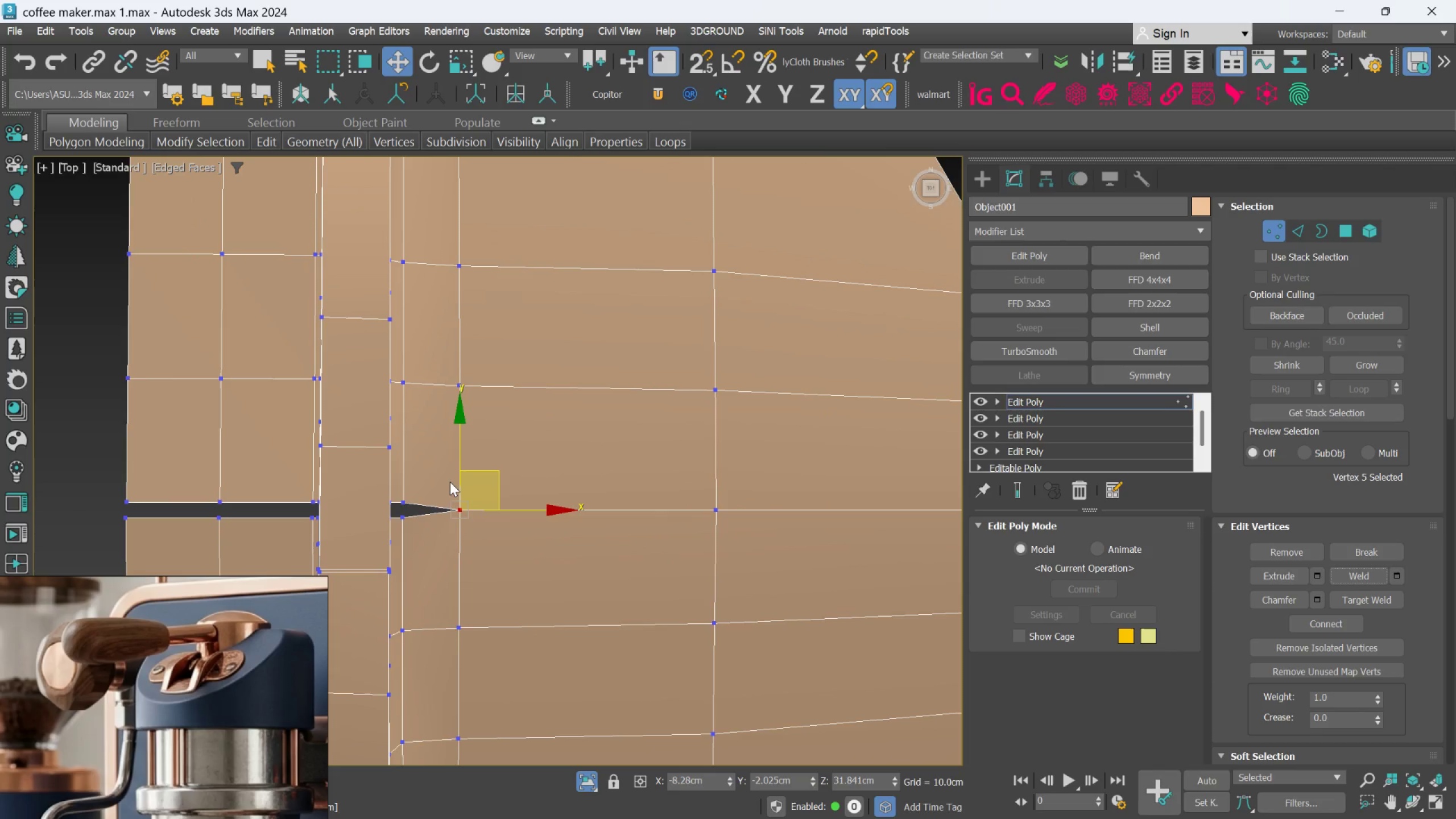 
hold_key(key=AltLeft, duration=0.64)
 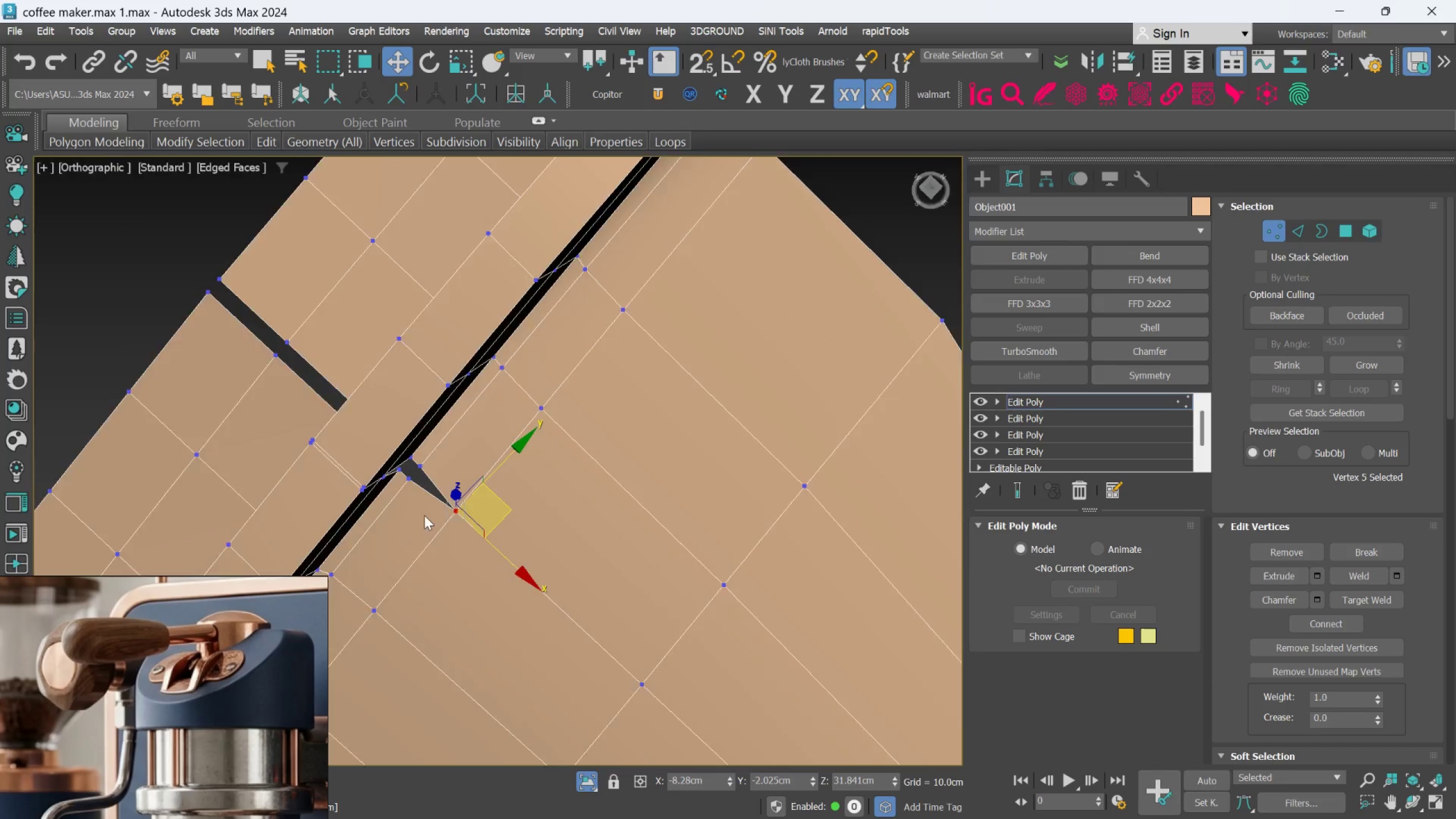 
hold_key(key=AltLeft, duration=0.7)
 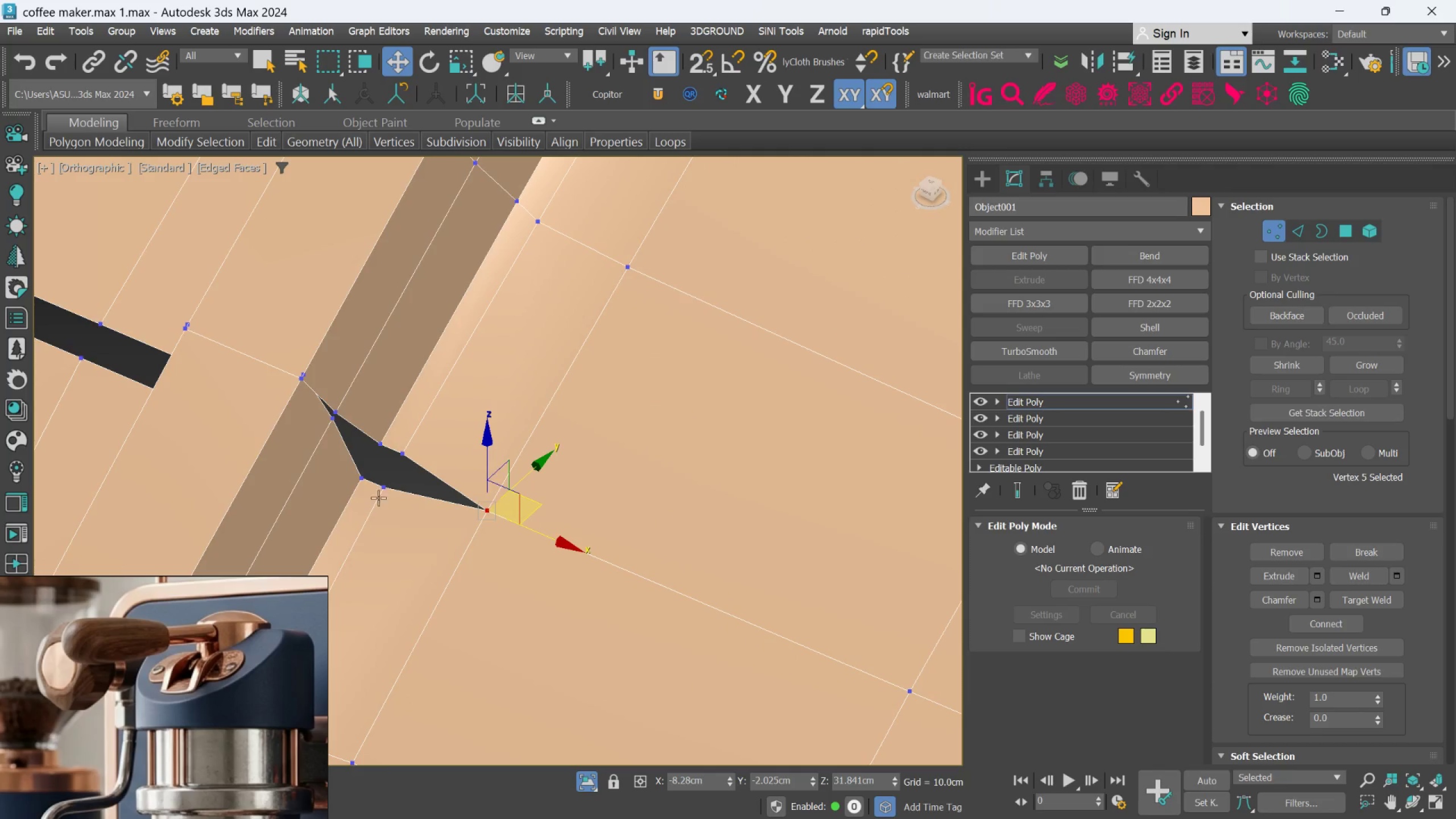 
scroll: coordinate [374, 471], scroll_direction: up, amount: 3.0
 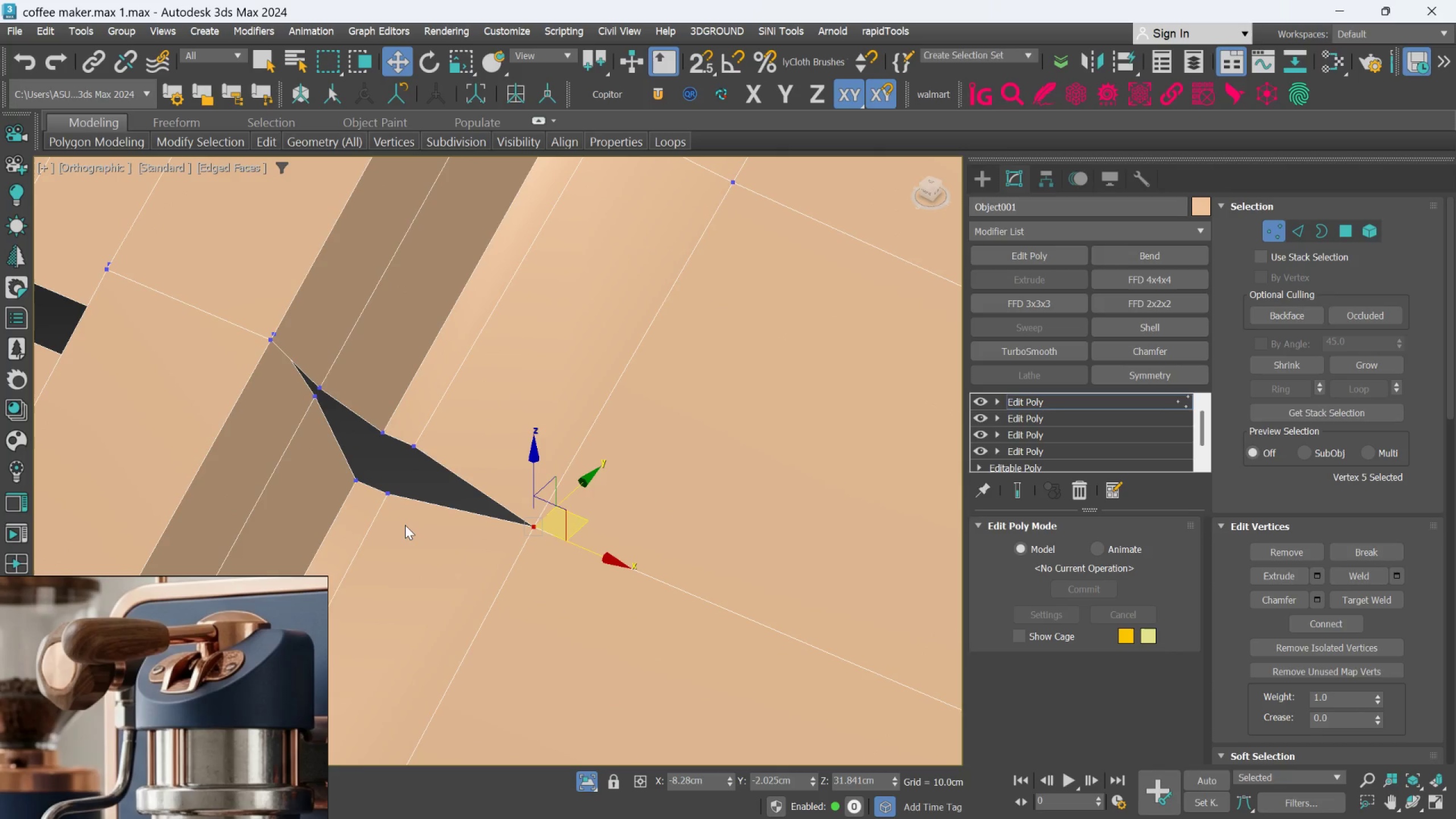 
left_click_drag(start_coordinate=[405, 525], to_coordinate=[424, 431])
 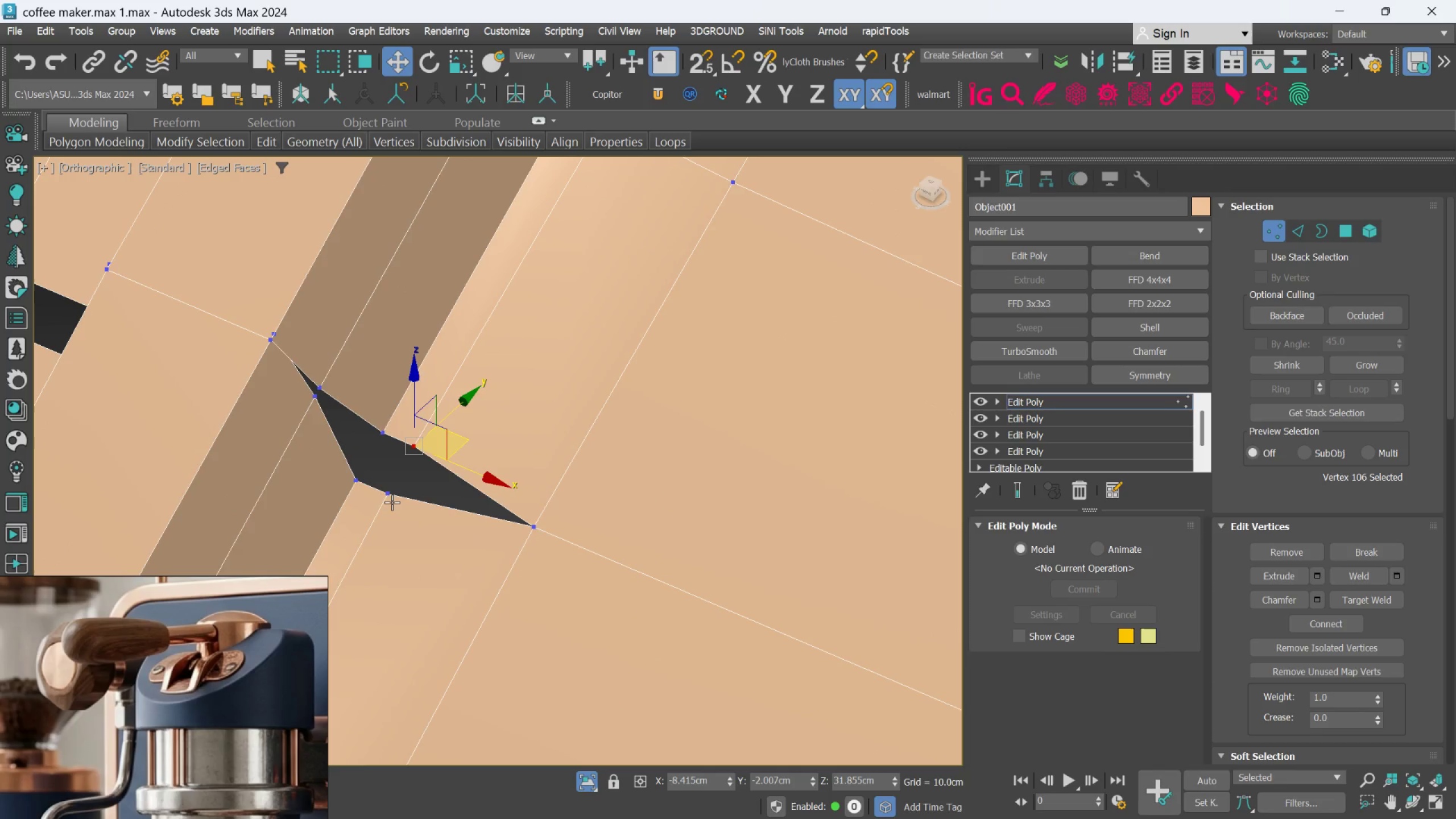 
hold_key(key=ControlLeft, duration=0.45)
left_click([389, 495])
 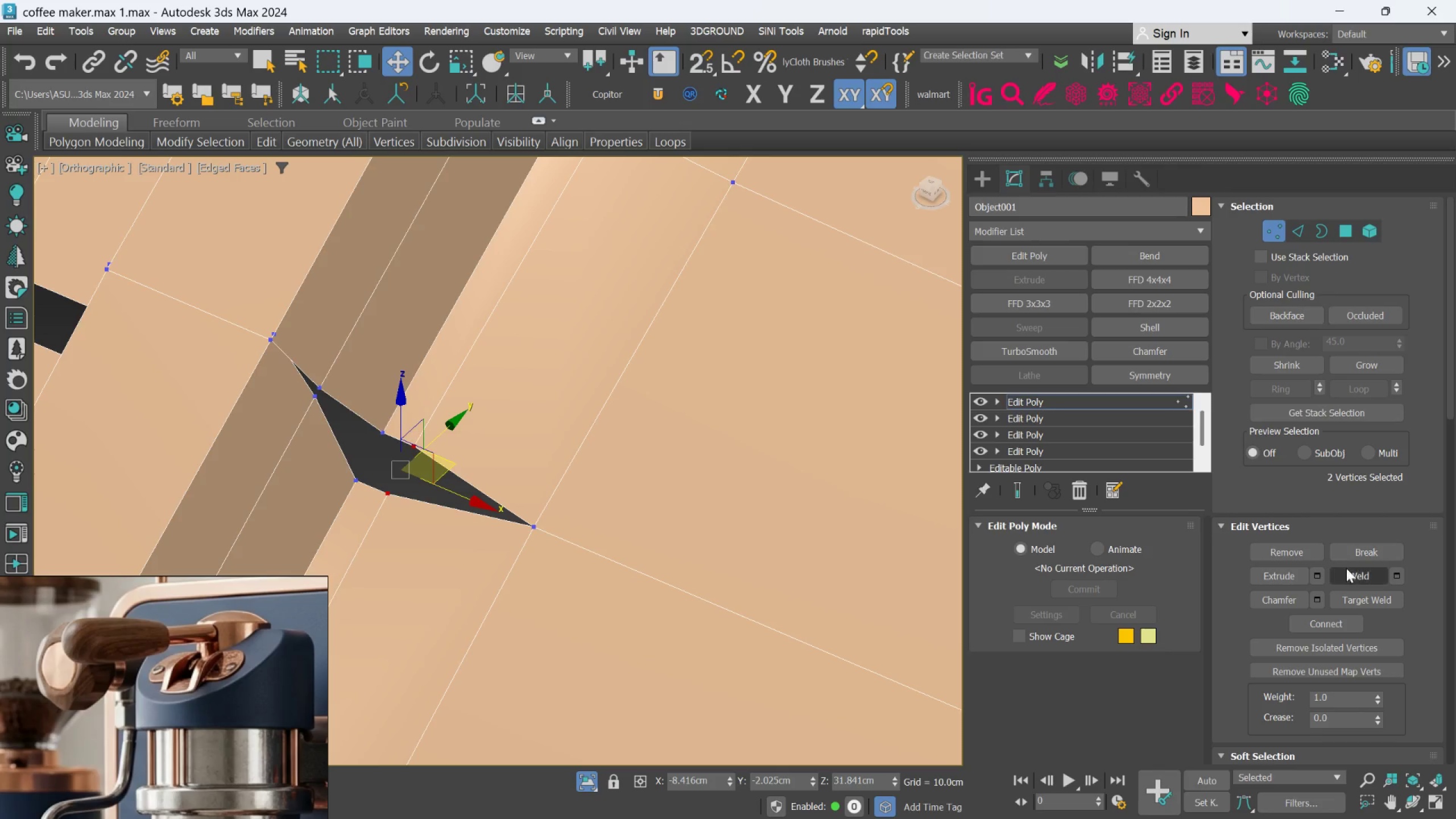 
left_click([1353, 573])
 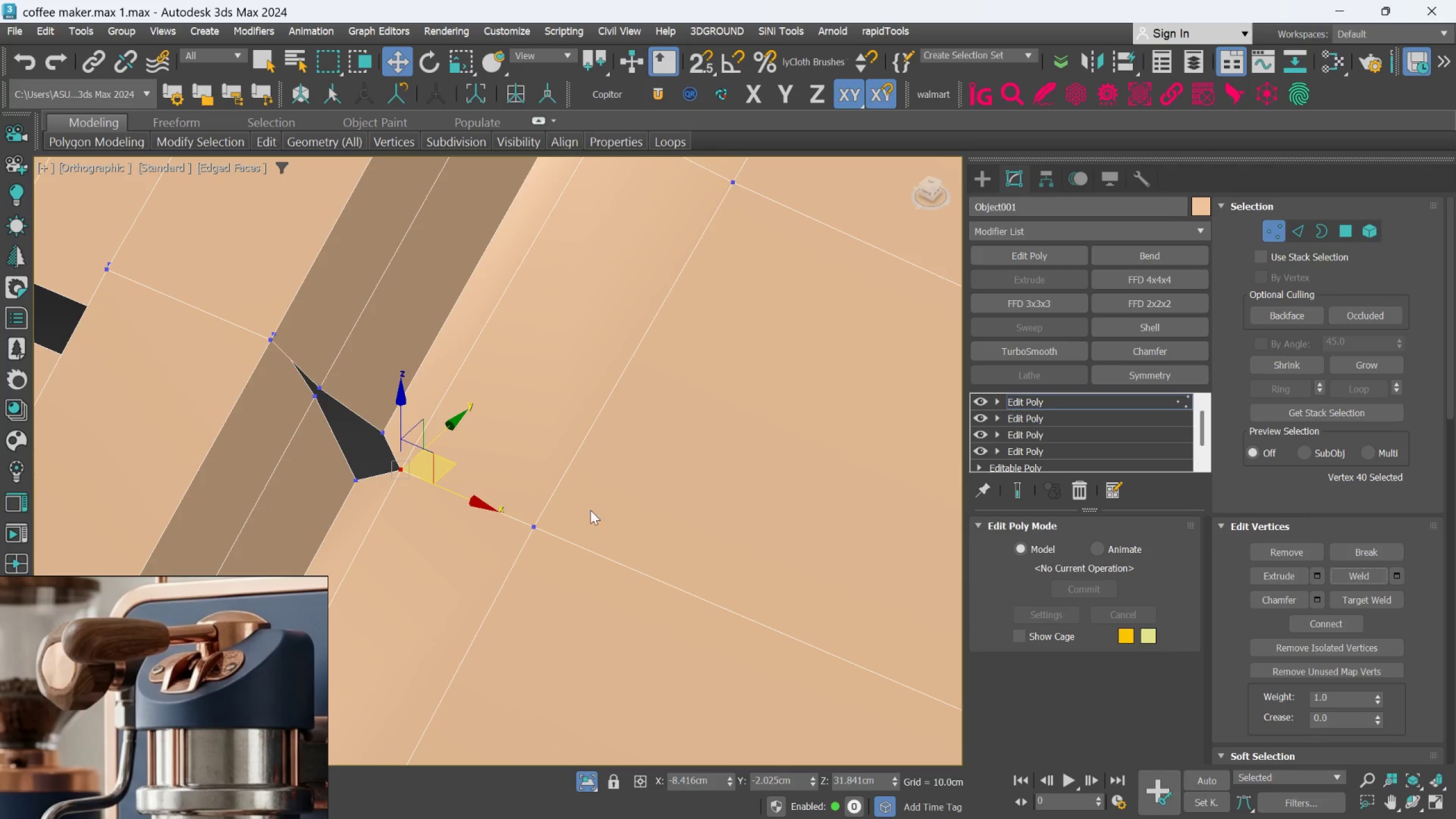 
scroll: coordinate [436, 461], scroll_direction: up, amount: 1.0
 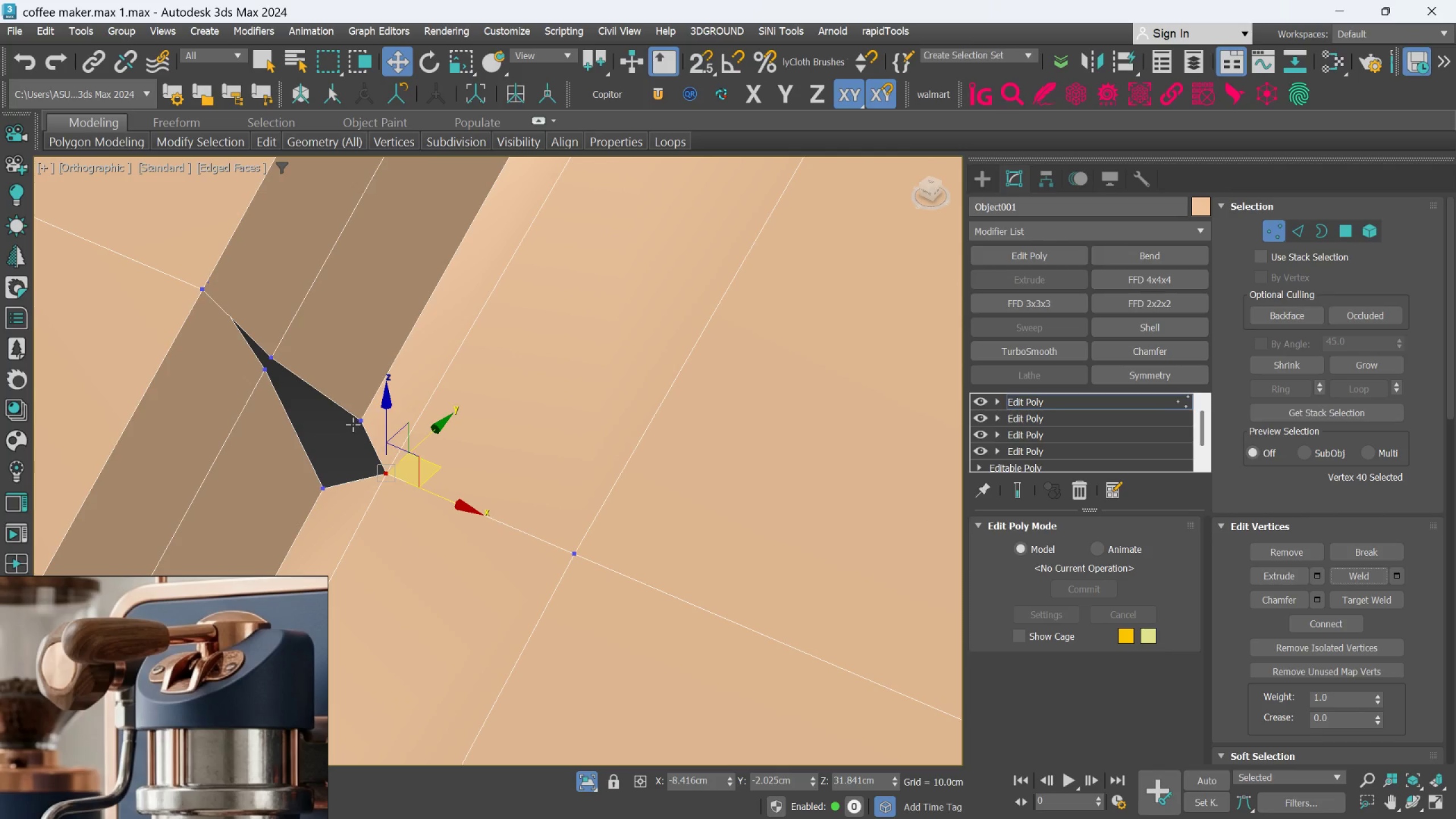 
left_click([355, 424])
 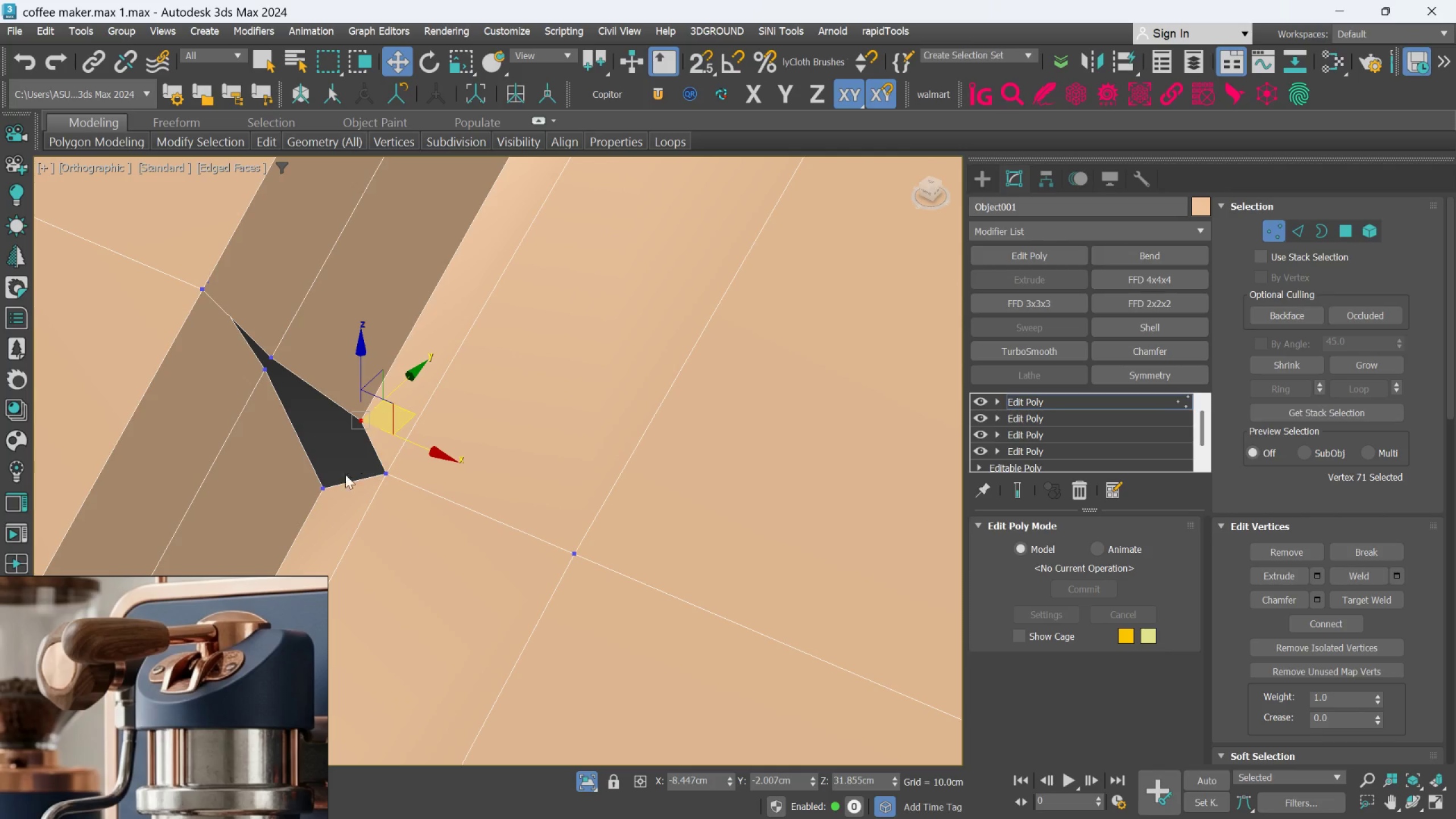 
hold_key(key=ControlLeft, duration=0.58)
left_click([330, 486])
 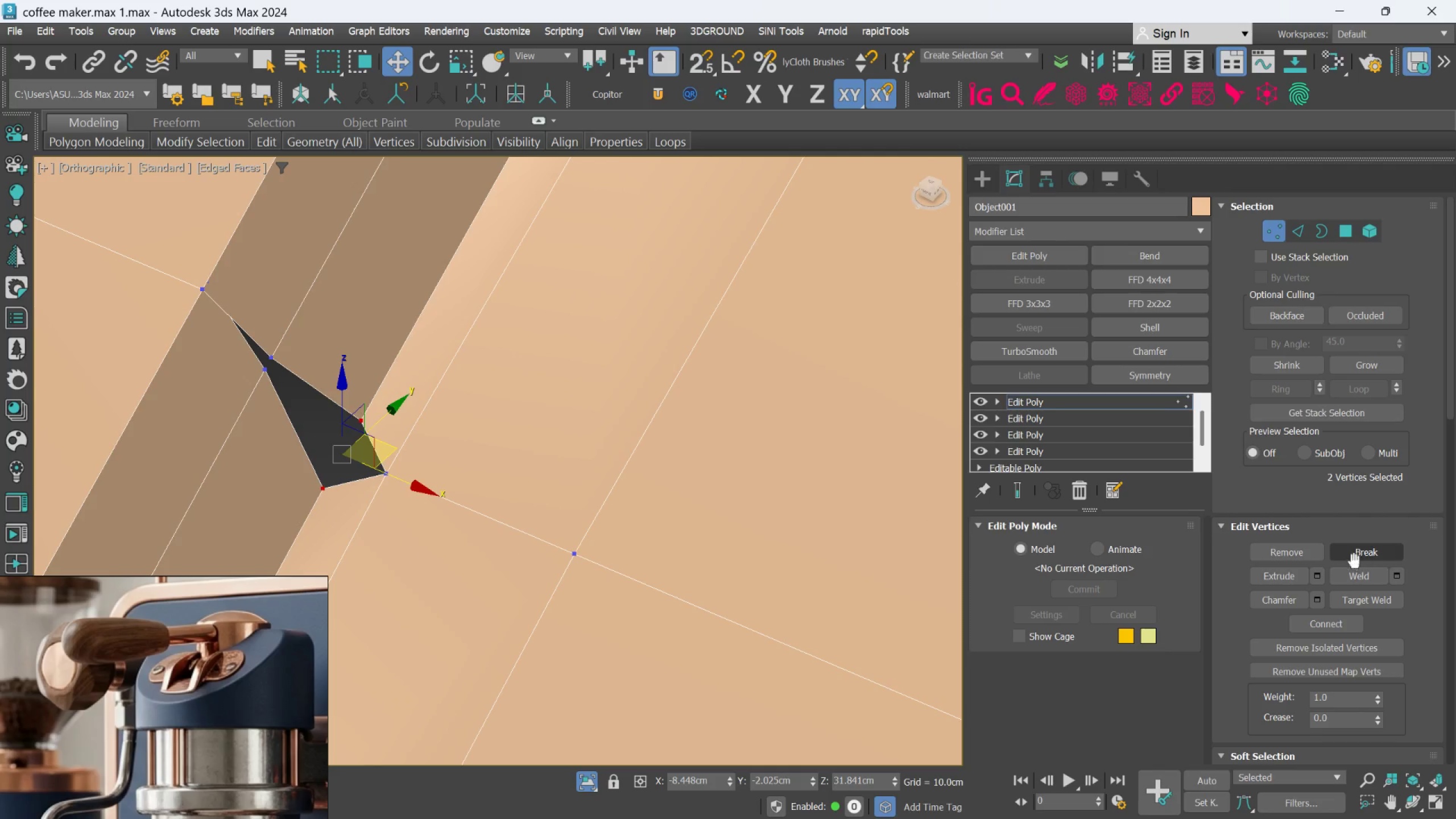 
left_click([1352, 573])
 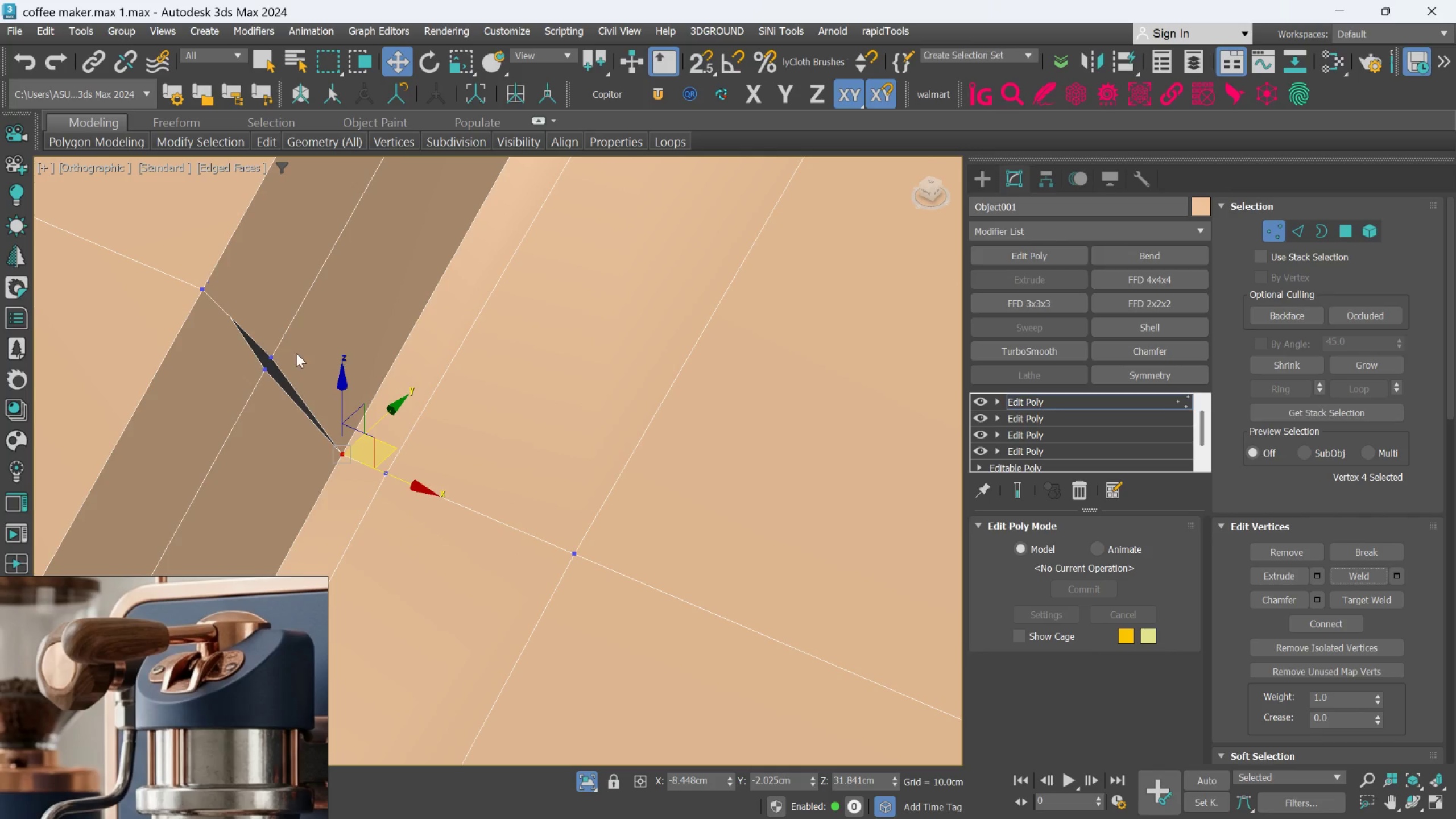 
scroll: coordinate [296, 353], scroll_direction: up, amount: 1.0
 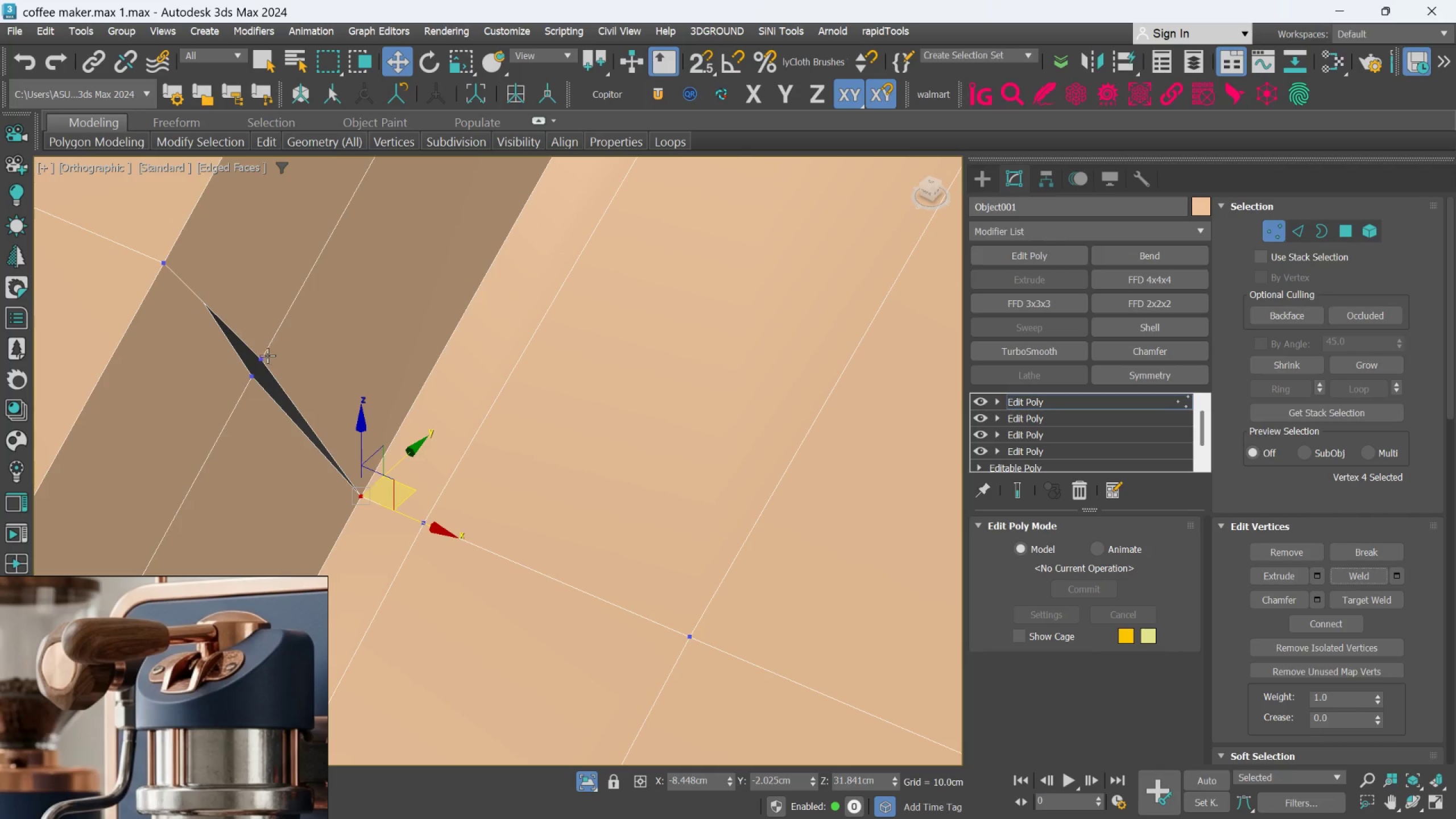 
left_click([267, 351])
 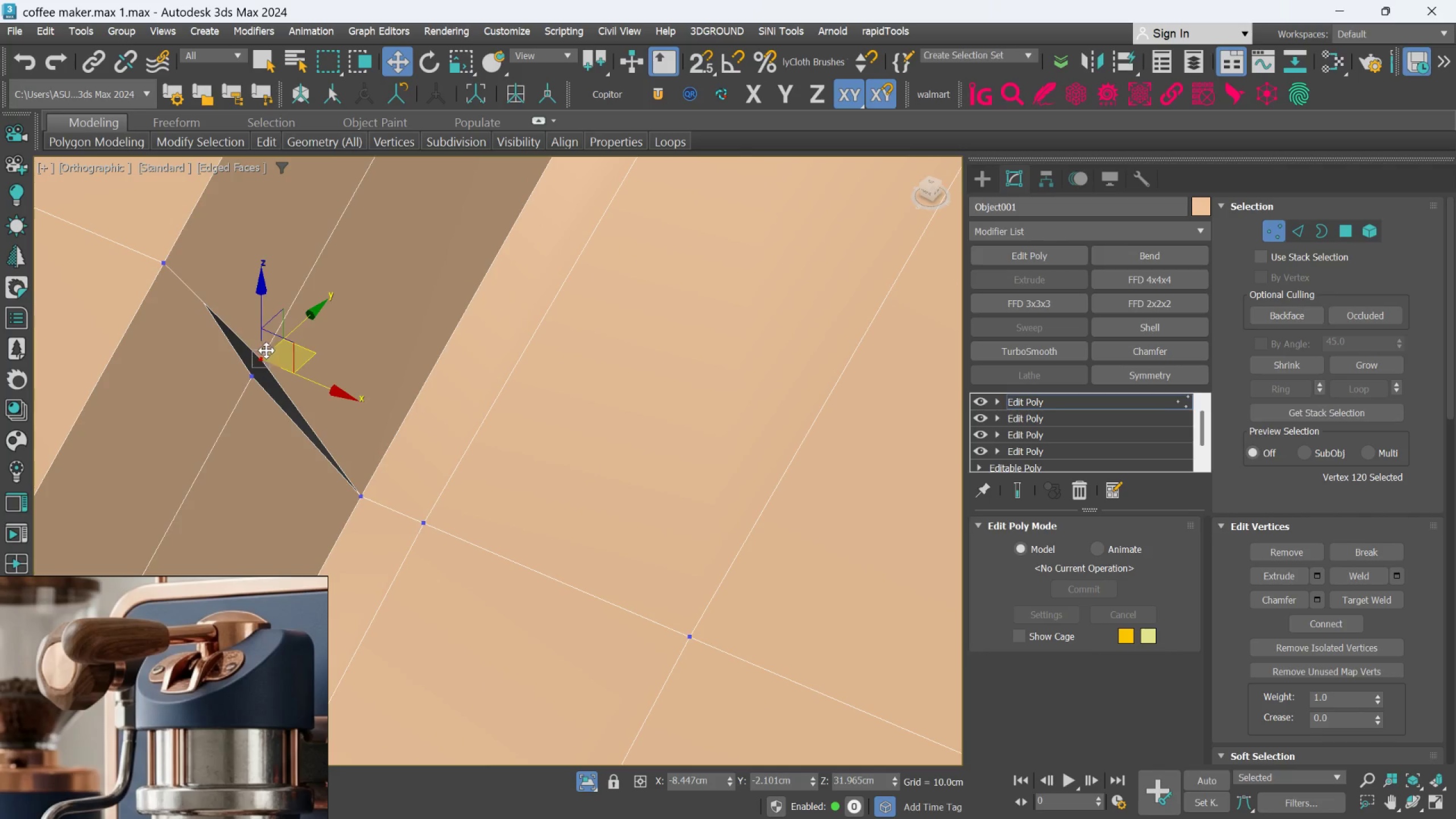 
hold_key(key=ControlLeft, duration=0.61)
left_click([256, 375])
 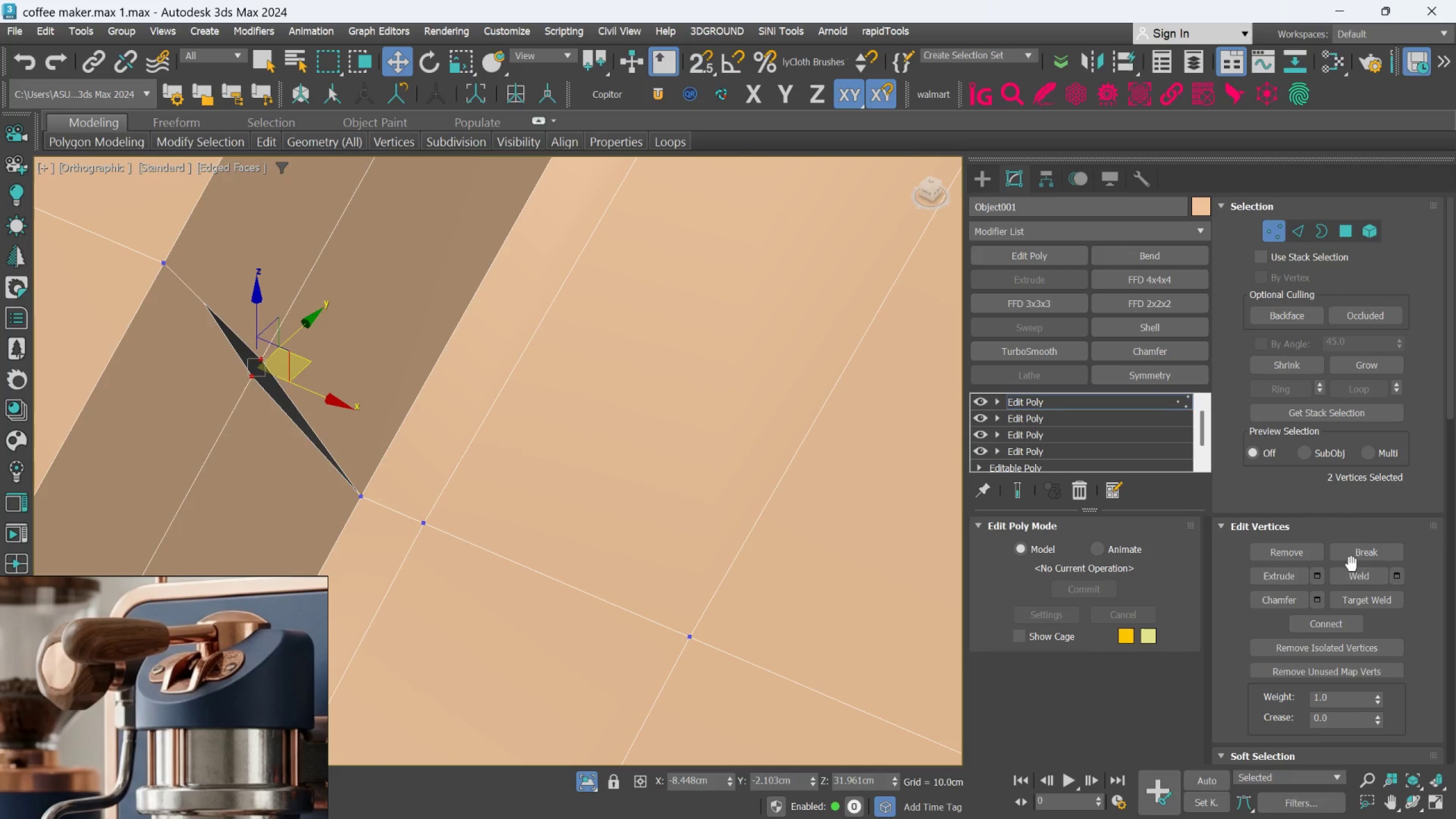 
left_click([1351, 568])
 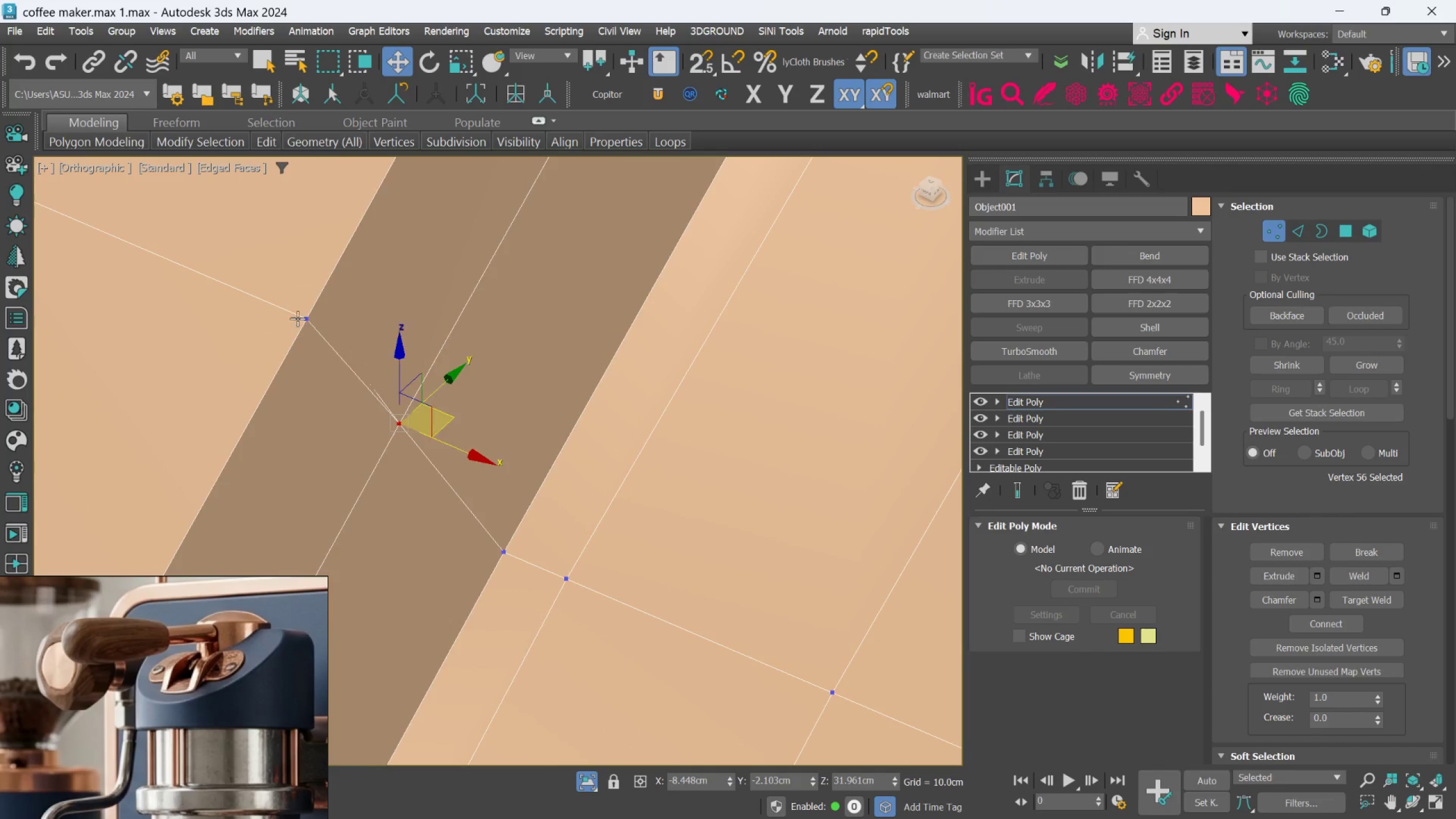 
left_click_drag(start_coordinate=[294, 290], to_coordinate=[317, 324])
 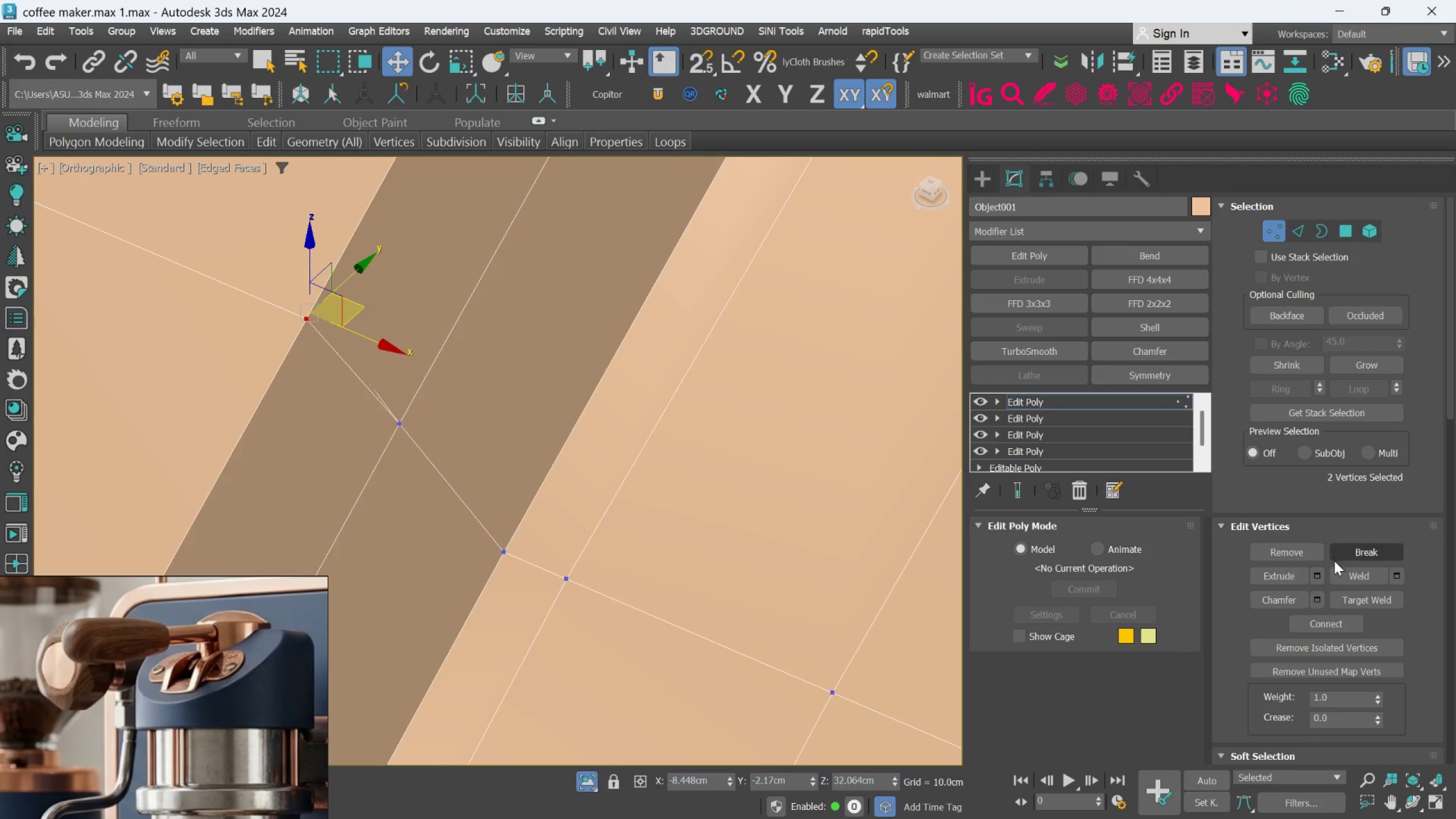 
left_click([1349, 569])
 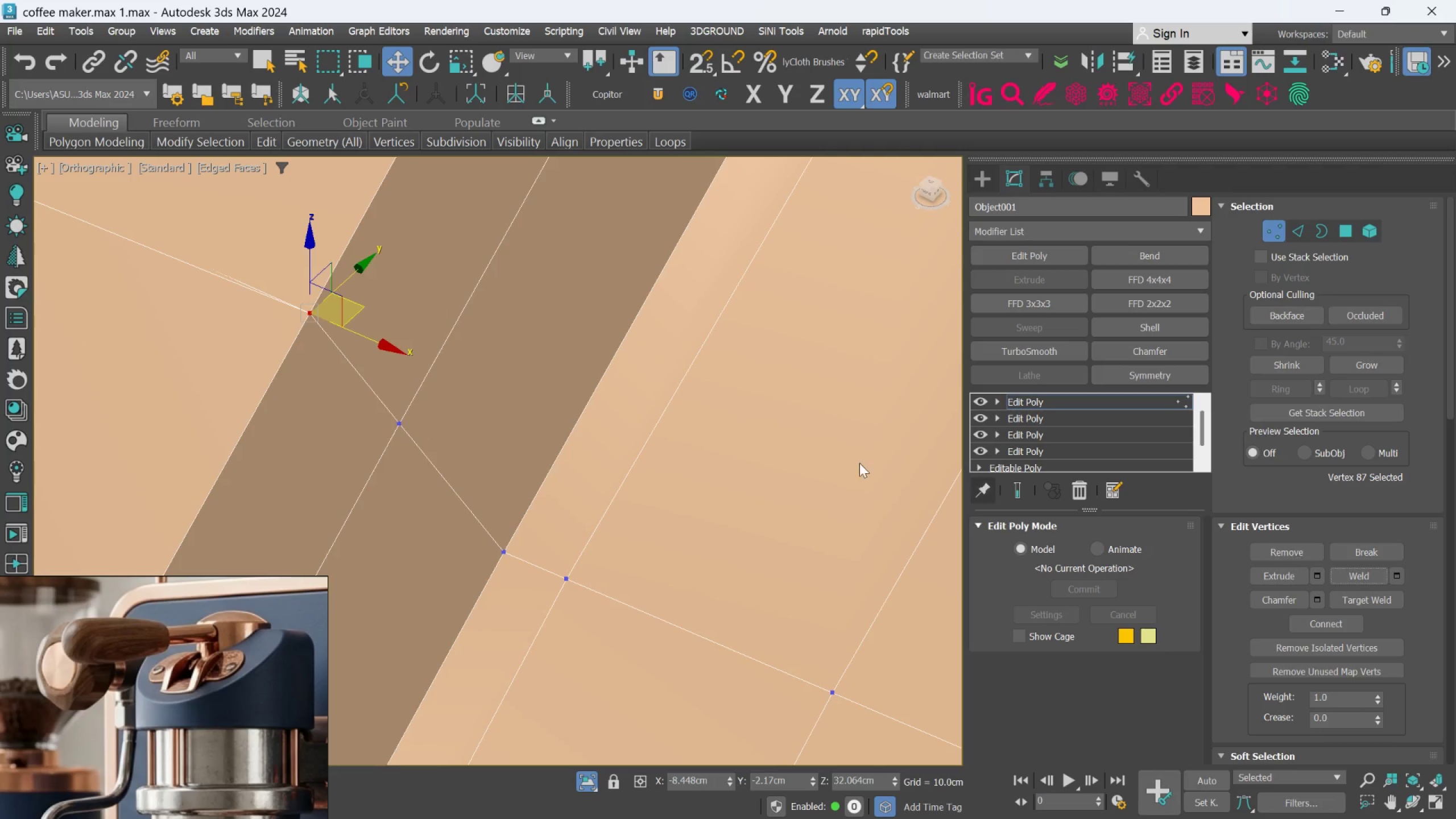 
scroll: coordinate [717, 412], scroll_direction: down, amount: 3.0
 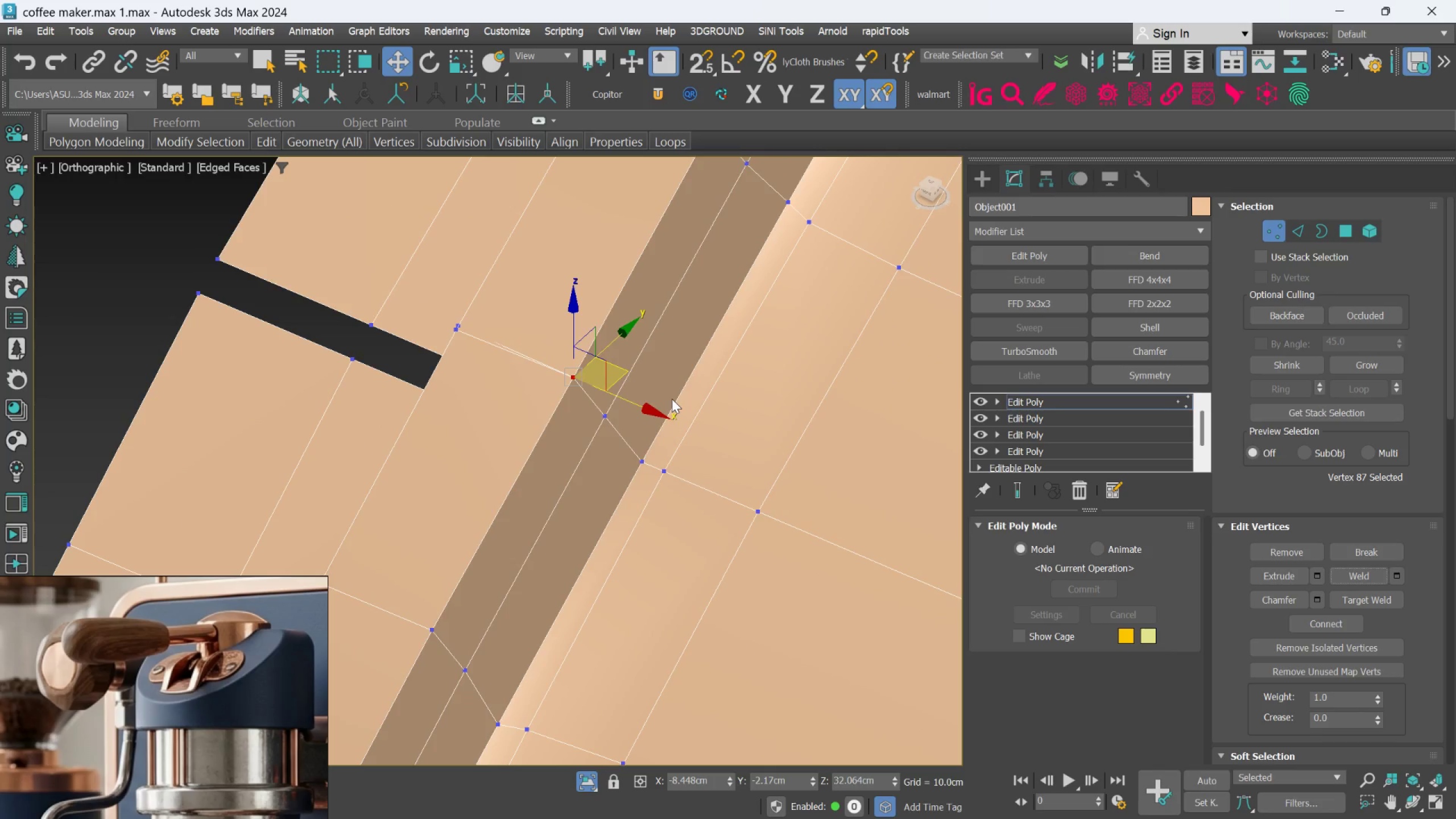 
hold_key(key=AltLeft, duration=0.7)
scroll: coordinate [649, 391], scroll_direction: down, amount: 1.0
 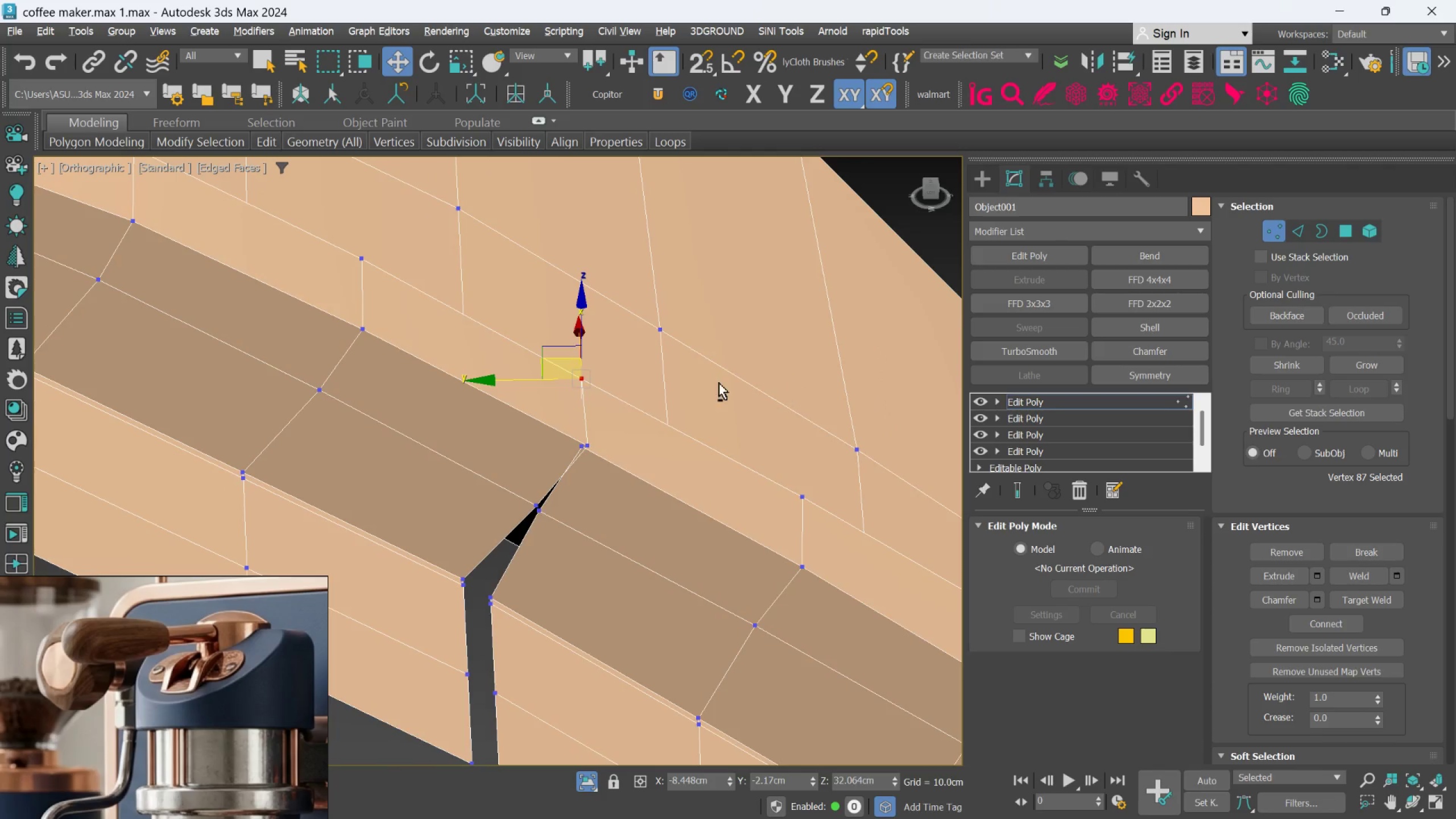 
scroll: coordinate [556, 419], scroll_direction: up, amount: 1.0
 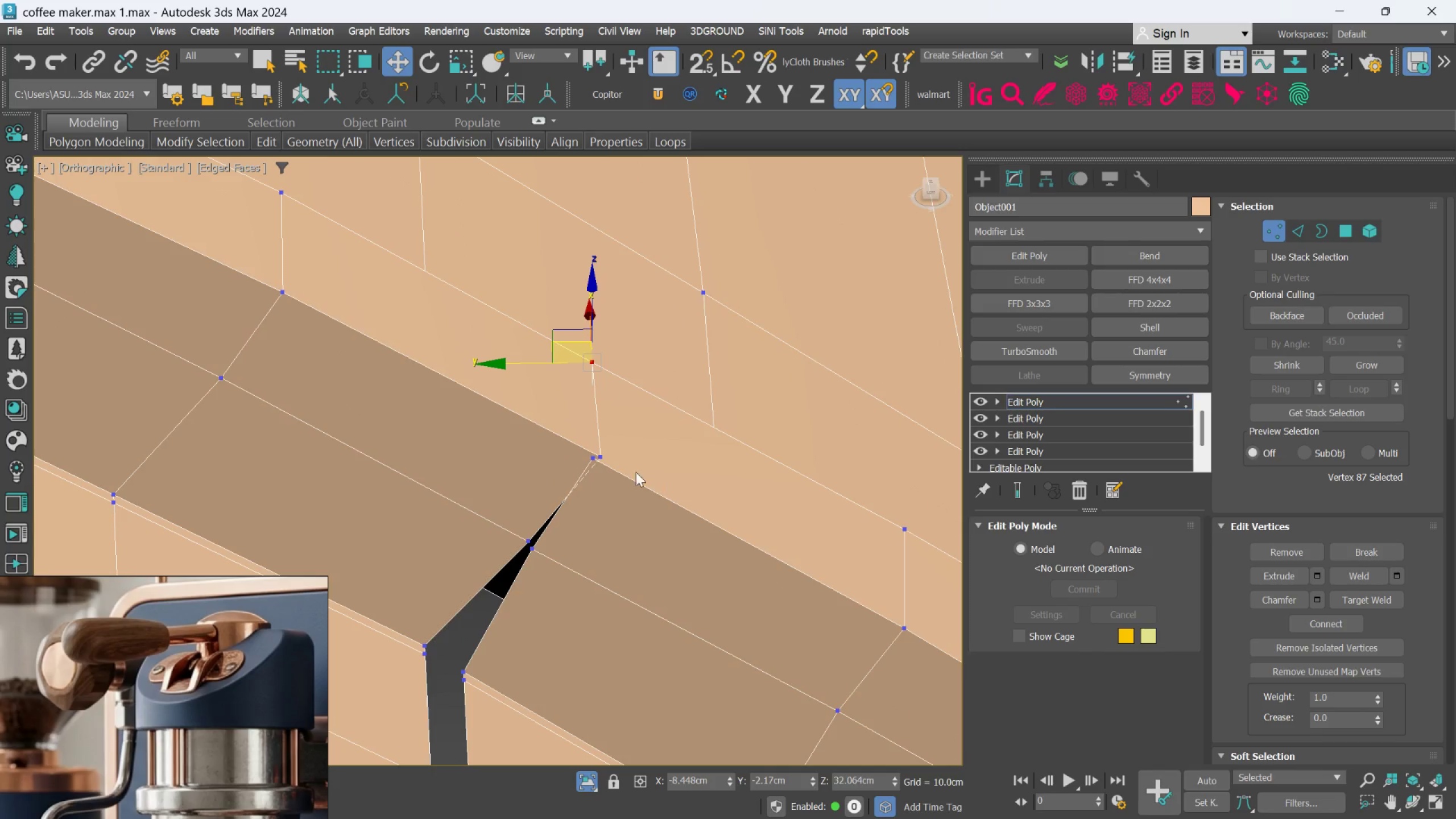 
left_click_drag(start_coordinate=[629, 473], to_coordinate=[579, 449])
 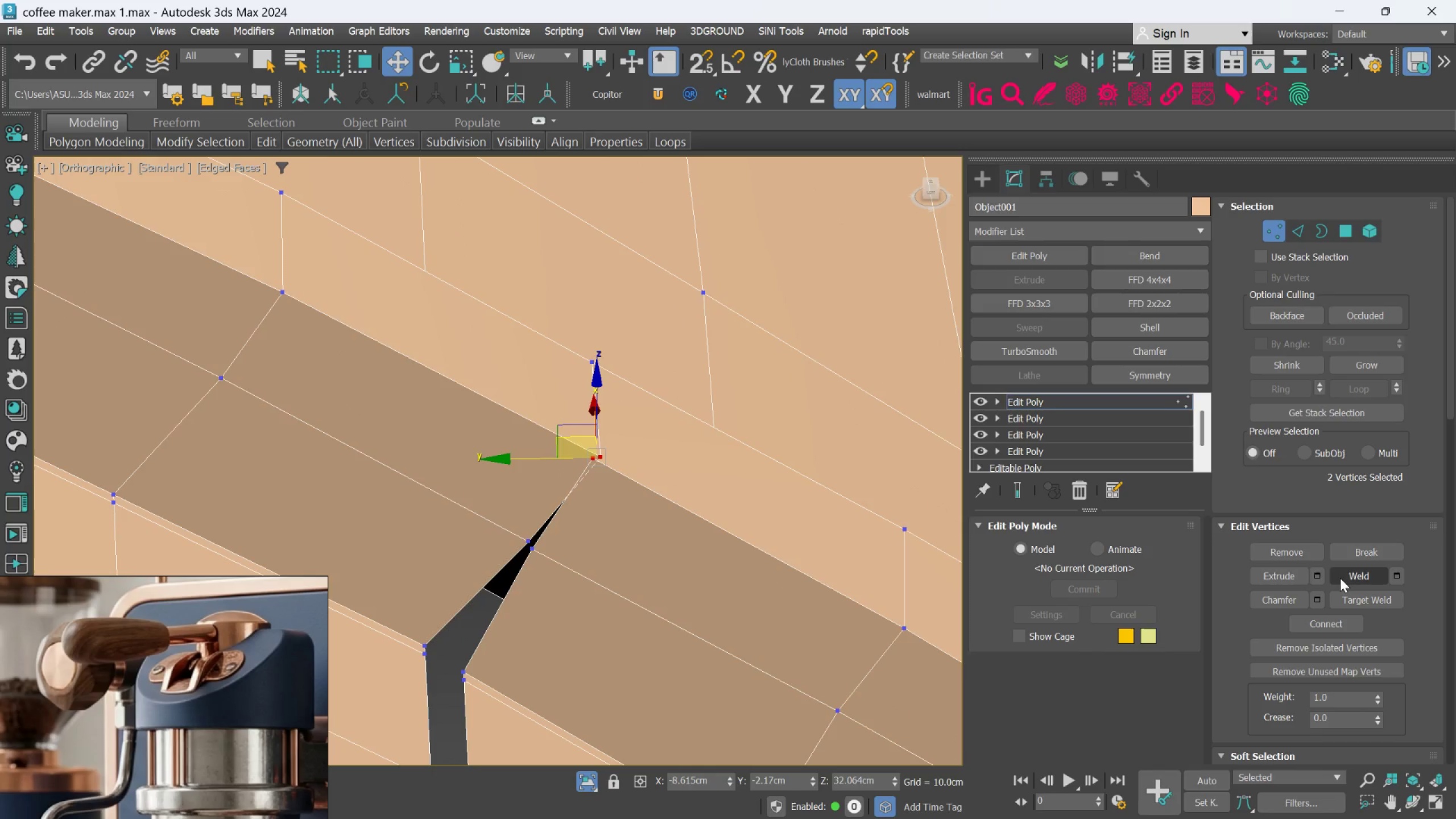 
left_click([1349, 578])
 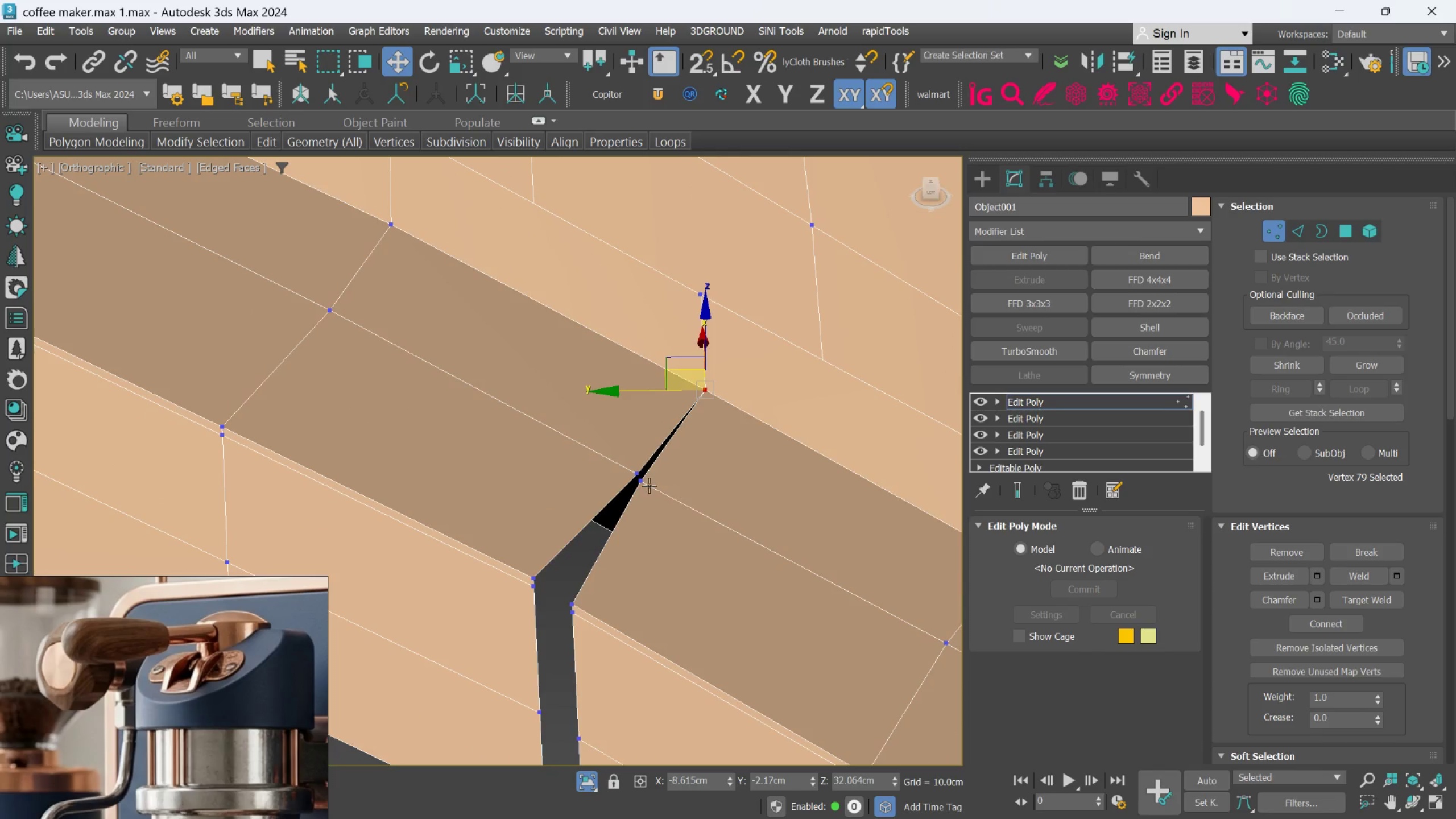 
left_click([643, 481])
 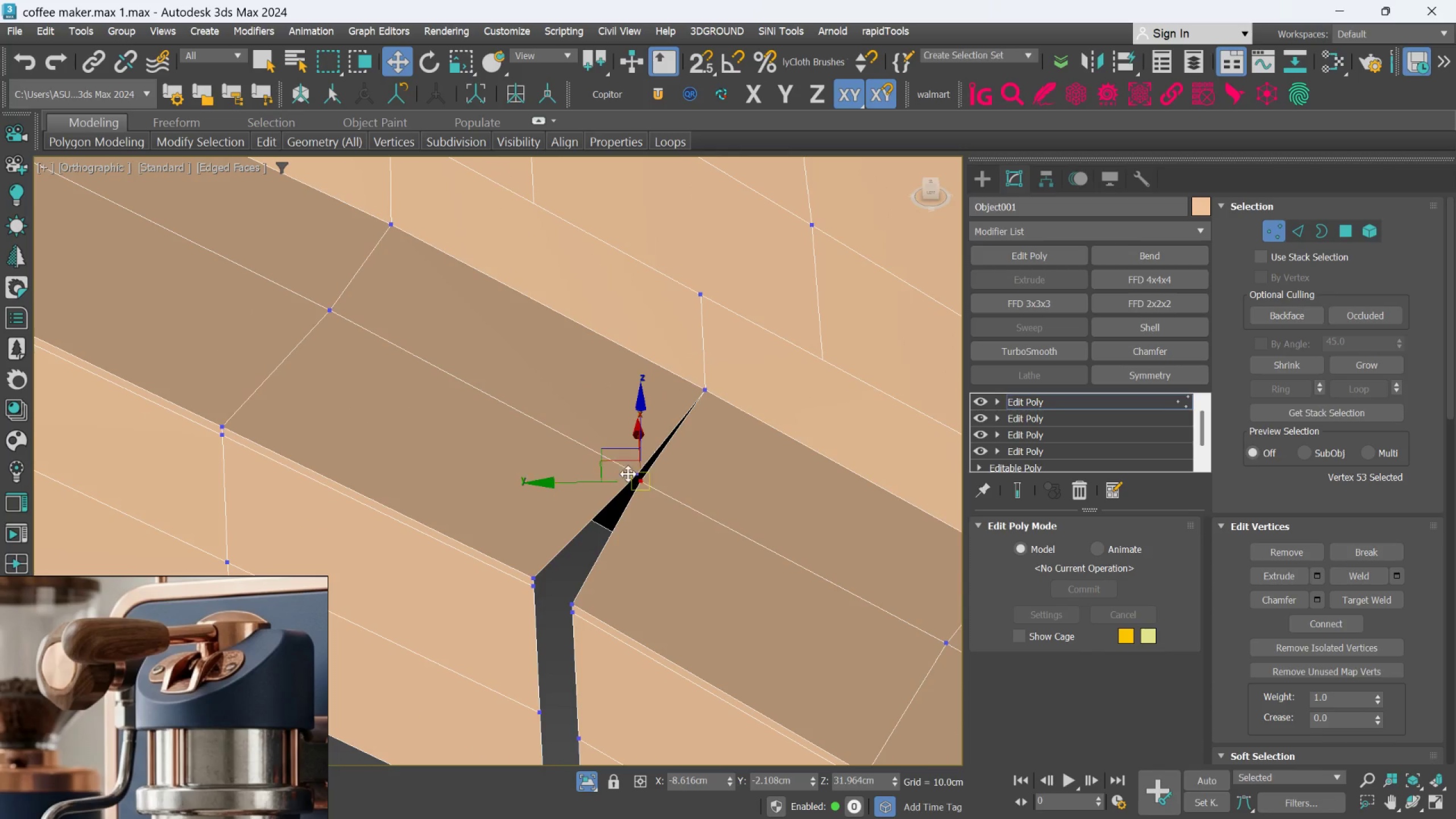 
hold_key(key=ControlLeft, duration=0.52)
 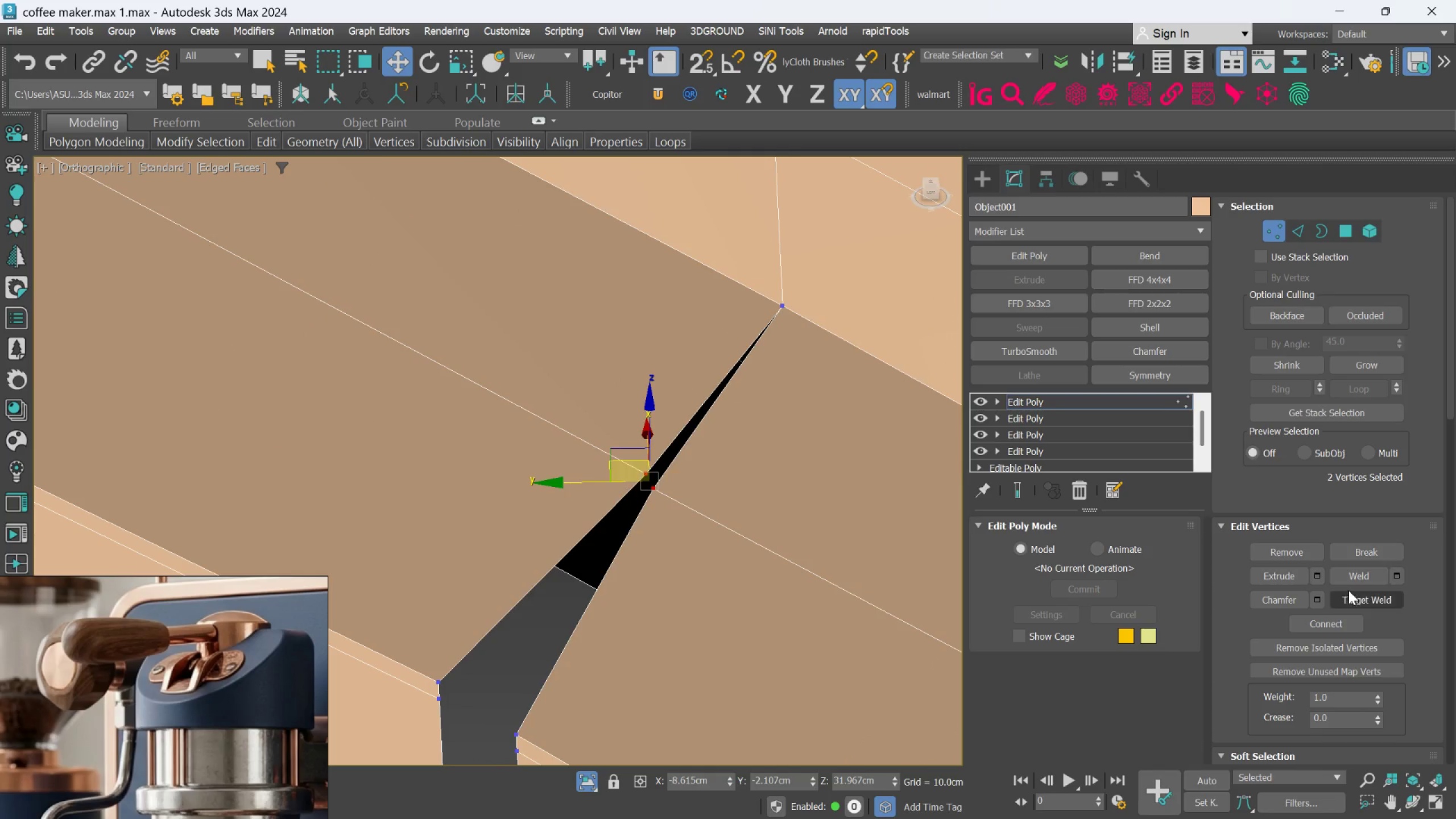 
scroll: coordinate [628, 474], scroll_direction: up, amount: 2.0
 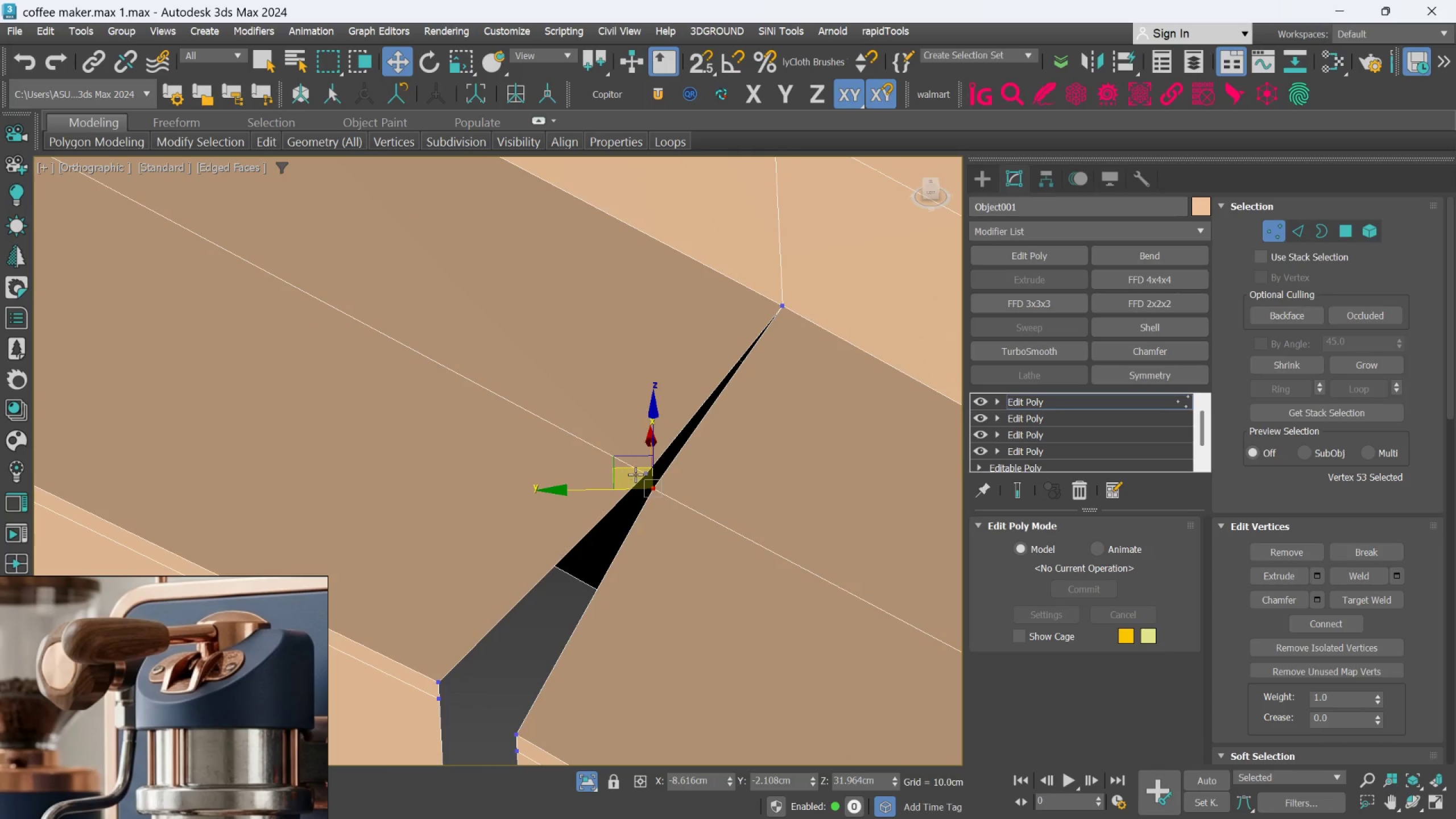 
left_click([639, 477])
 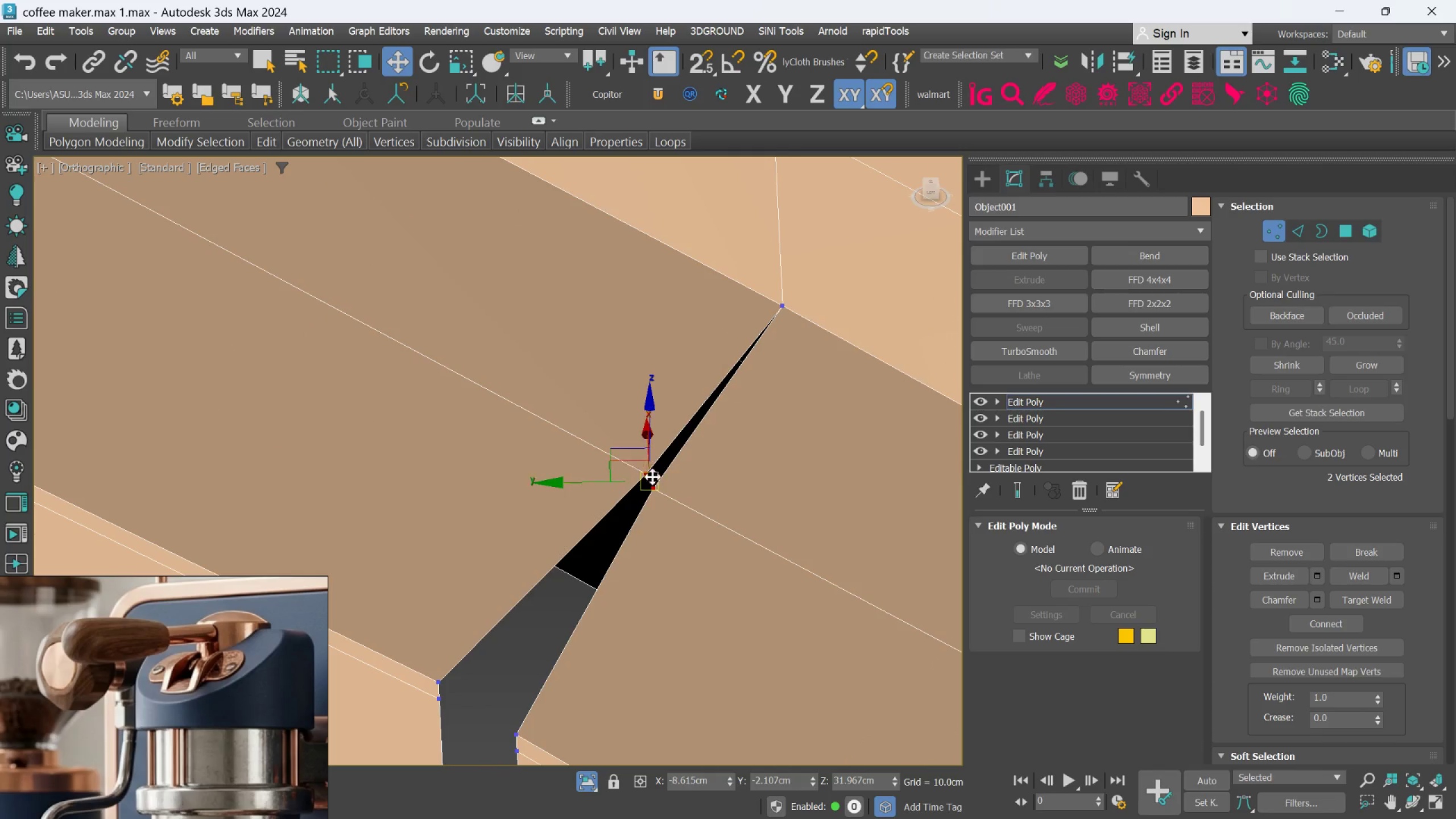 
hold_key(key=ControlLeft, duration=3.31)
left_click([1355, 578])
 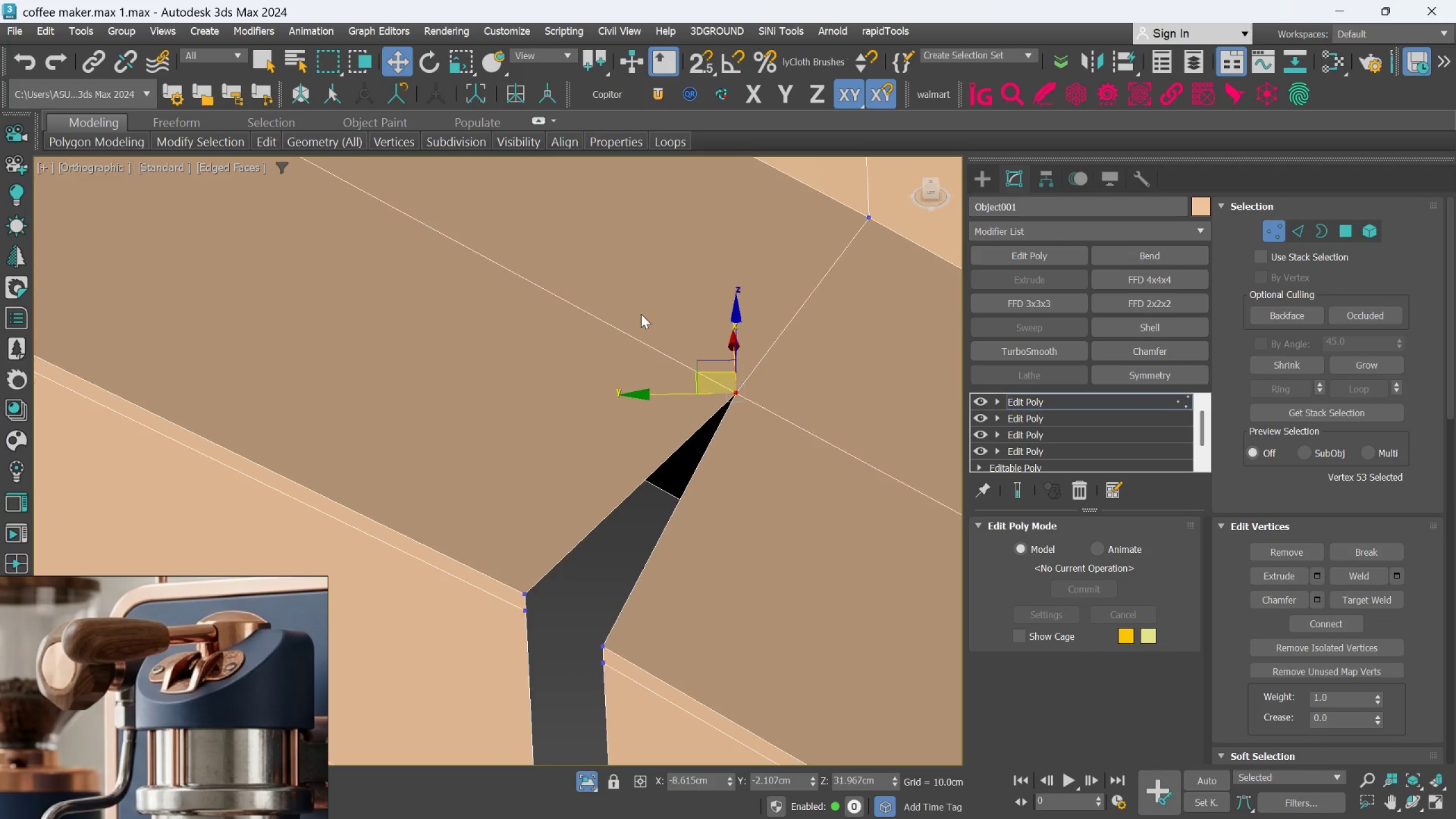 
scroll: coordinate [690, 641], scroll_direction: up, amount: 1.0
 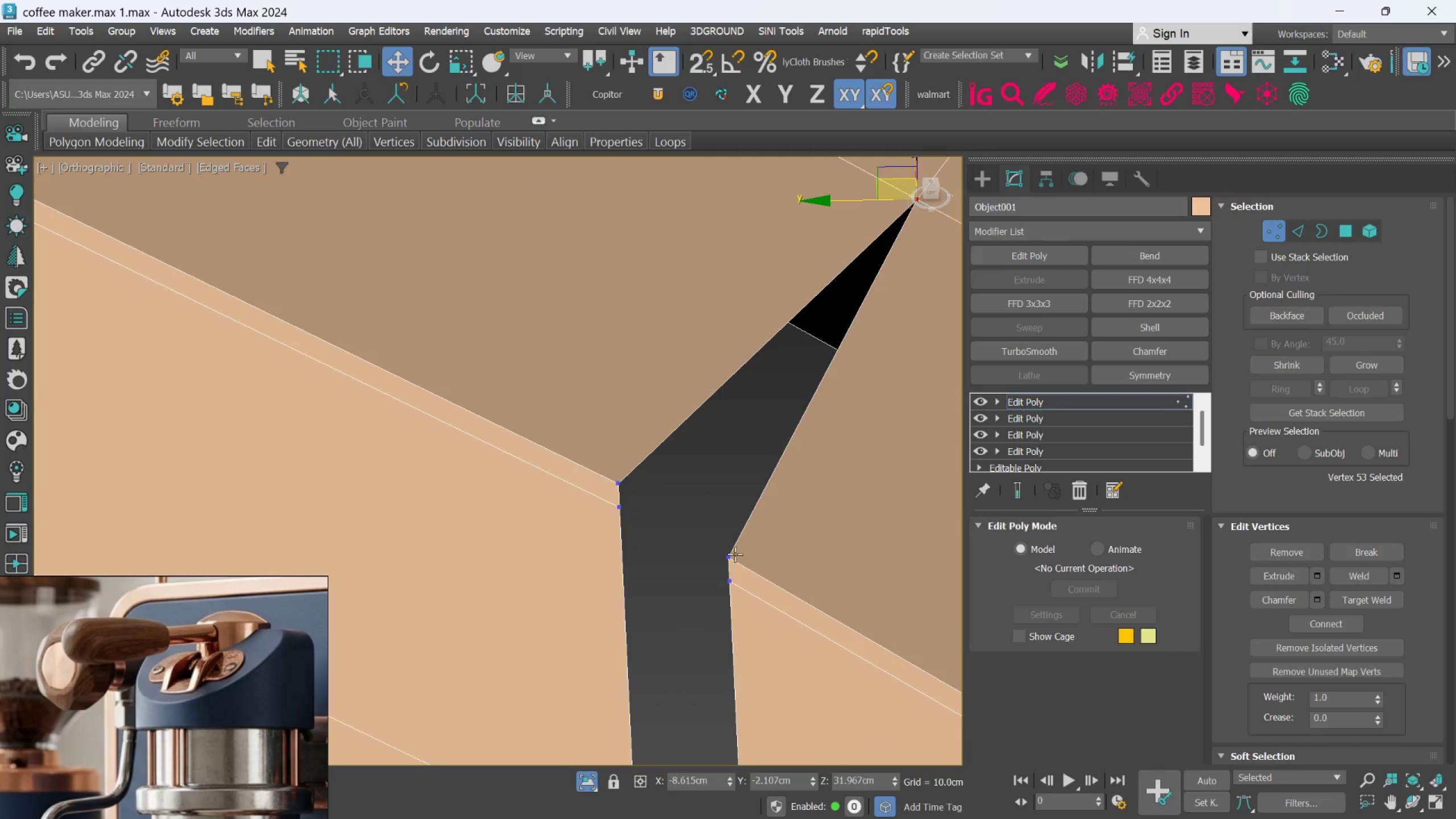 
left_click([725, 554])
 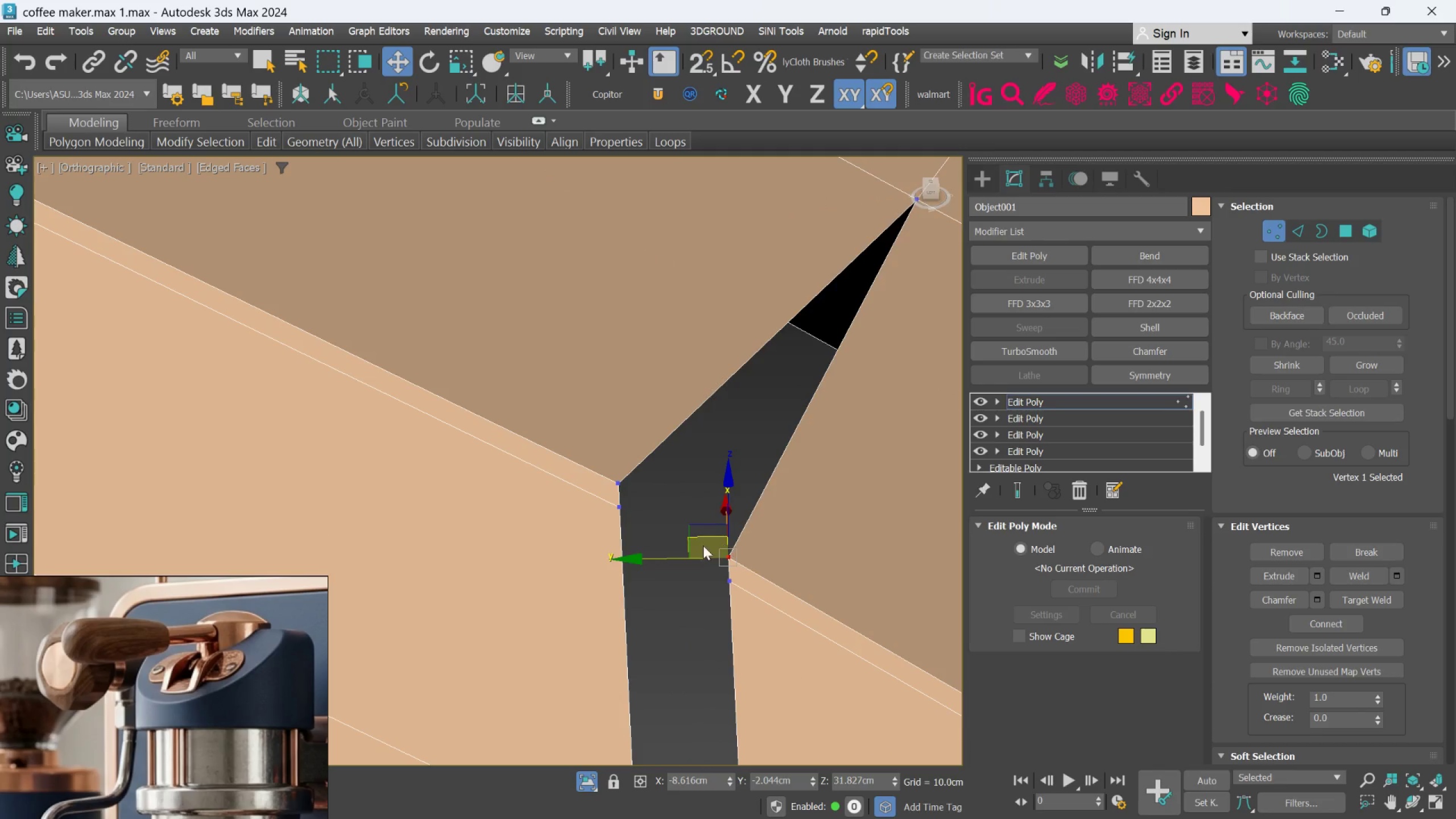 
hold_key(key=ControlLeft, duration=1.06)
left_click([626, 485])
 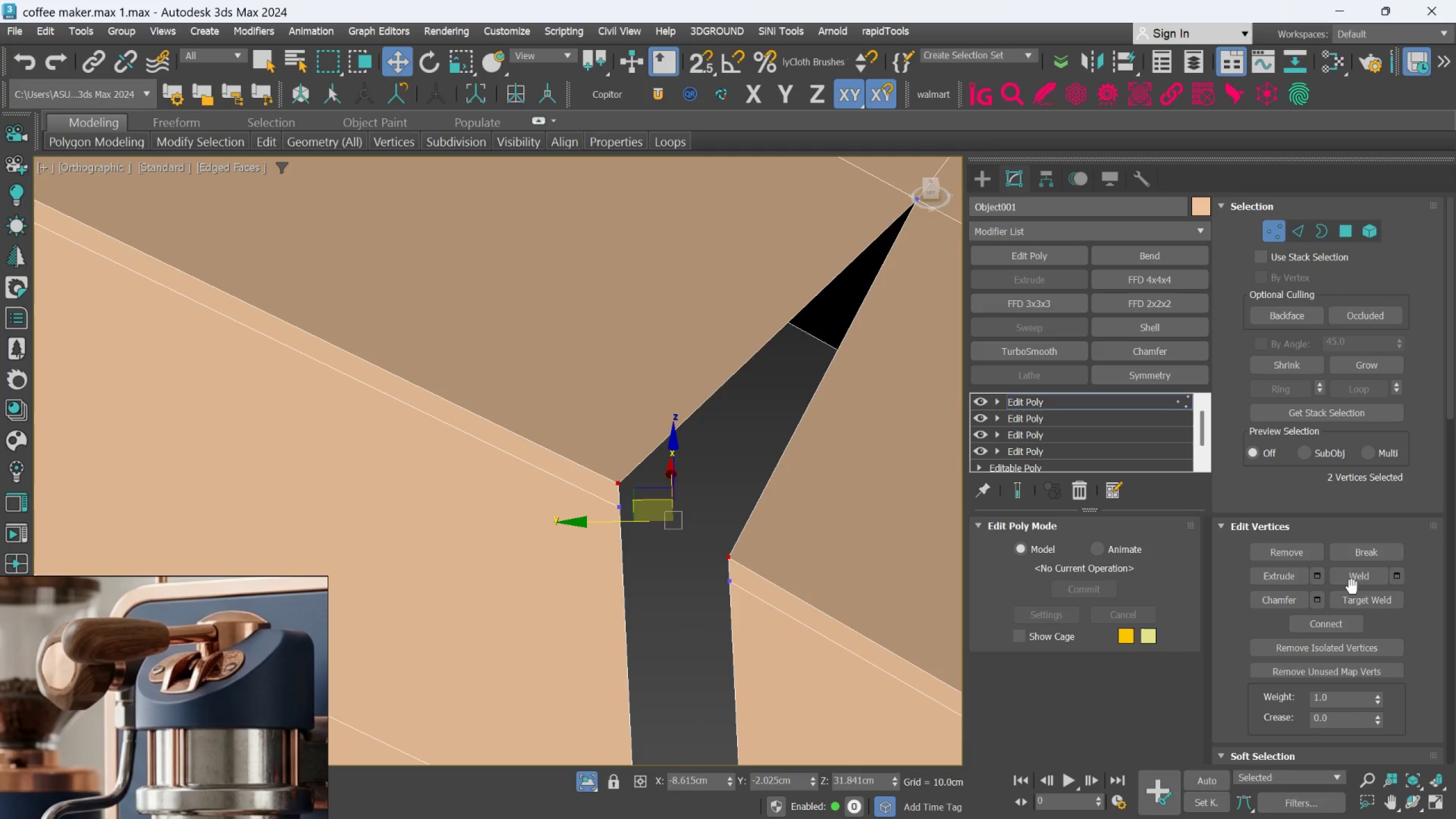 
left_click([1352, 575])
 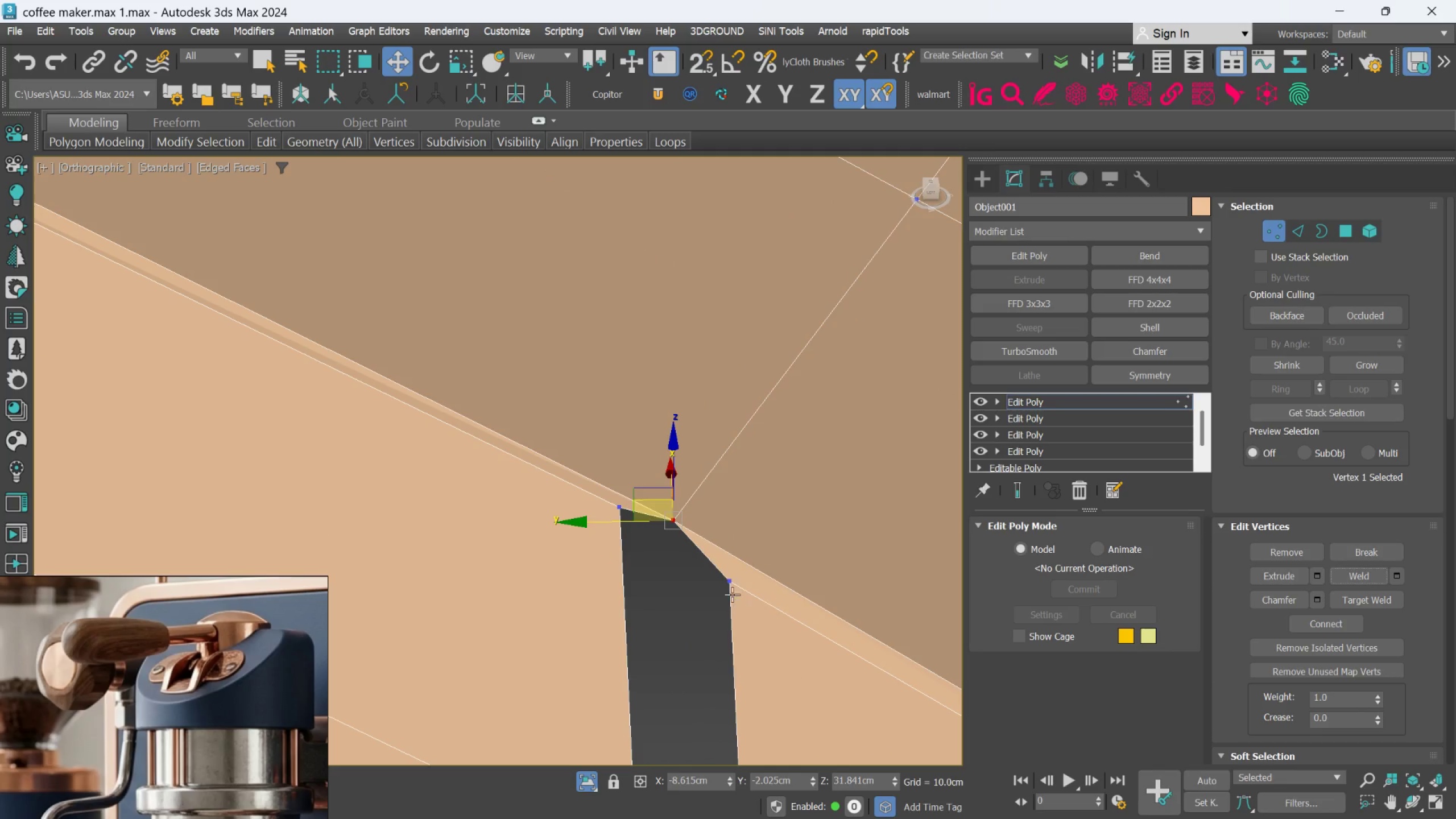 
left_click([733, 578])
 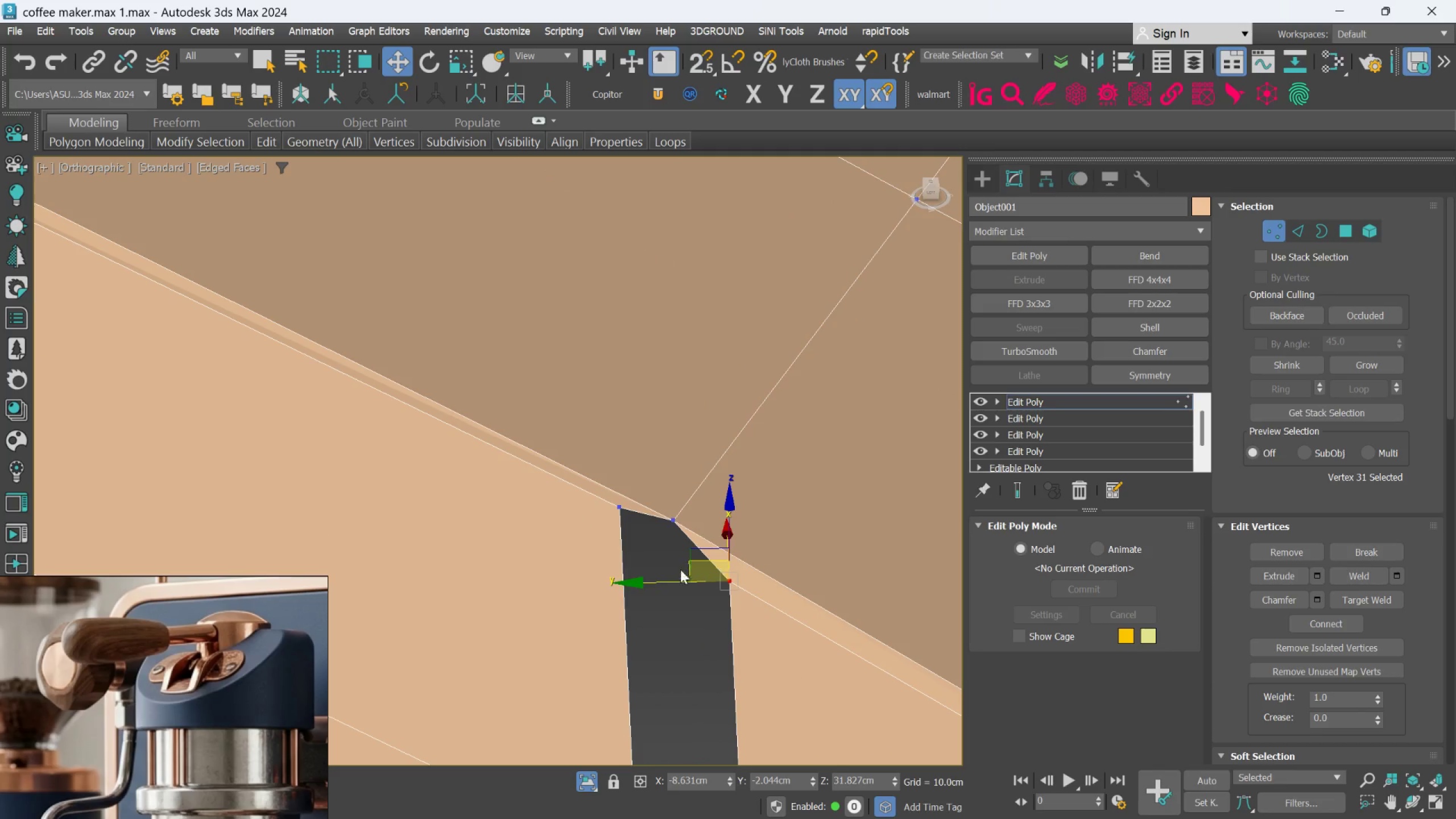 
hold_key(key=ControlLeft, duration=0.88)
left_click([621, 507])
 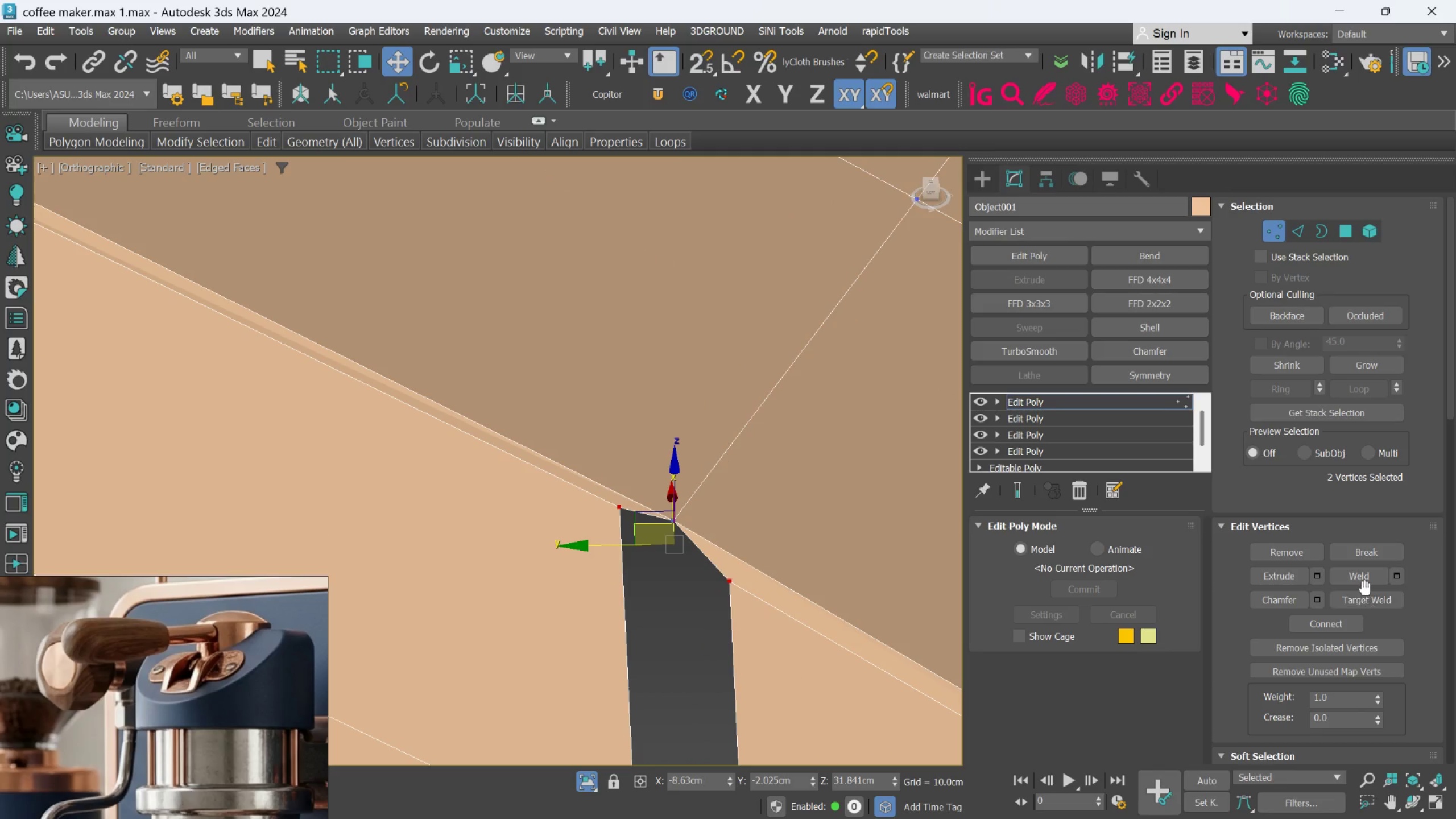 
left_click([1361, 578])
 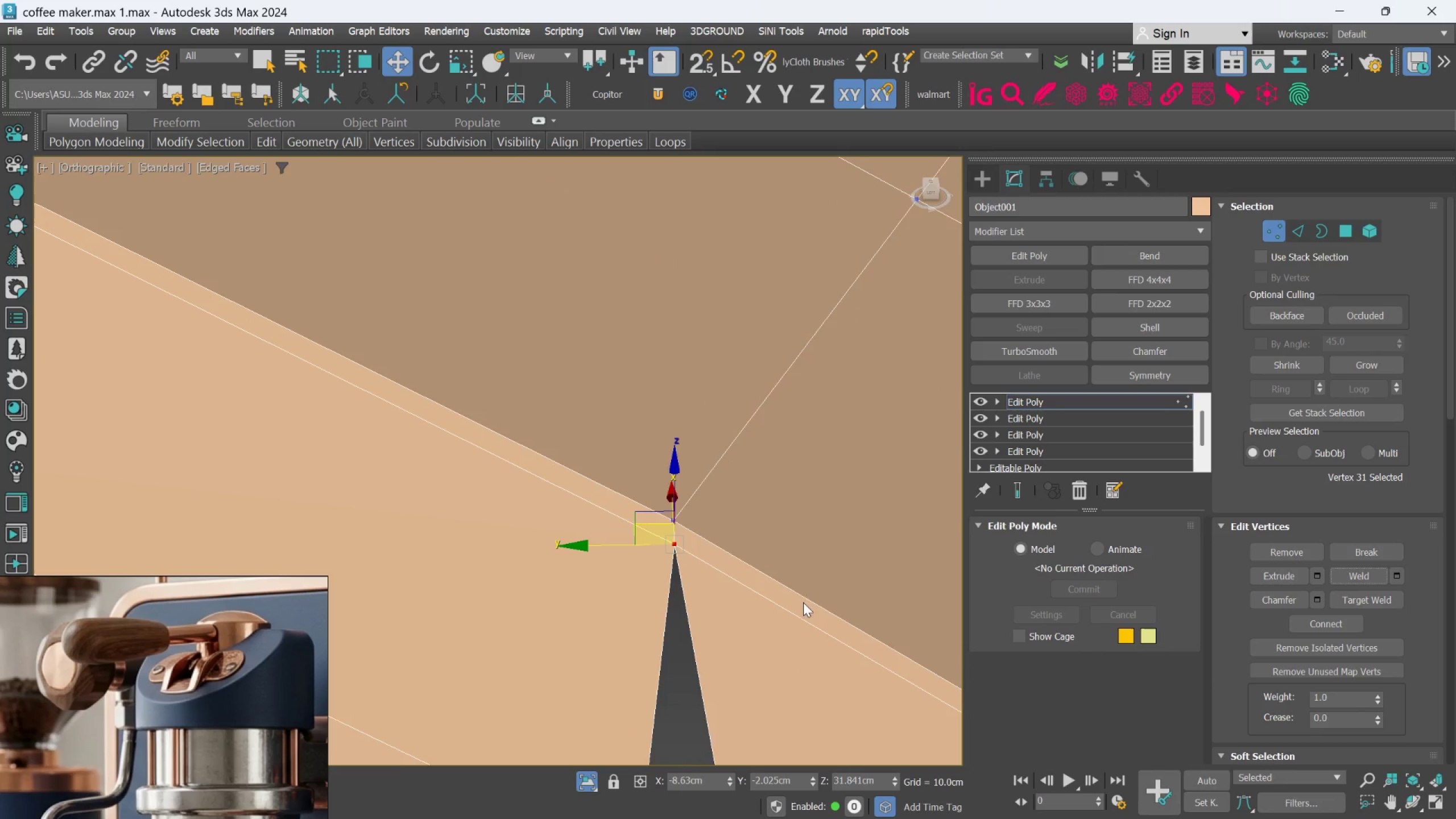 
scroll: coordinate [747, 590], scroll_direction: down, amount: 2.0
 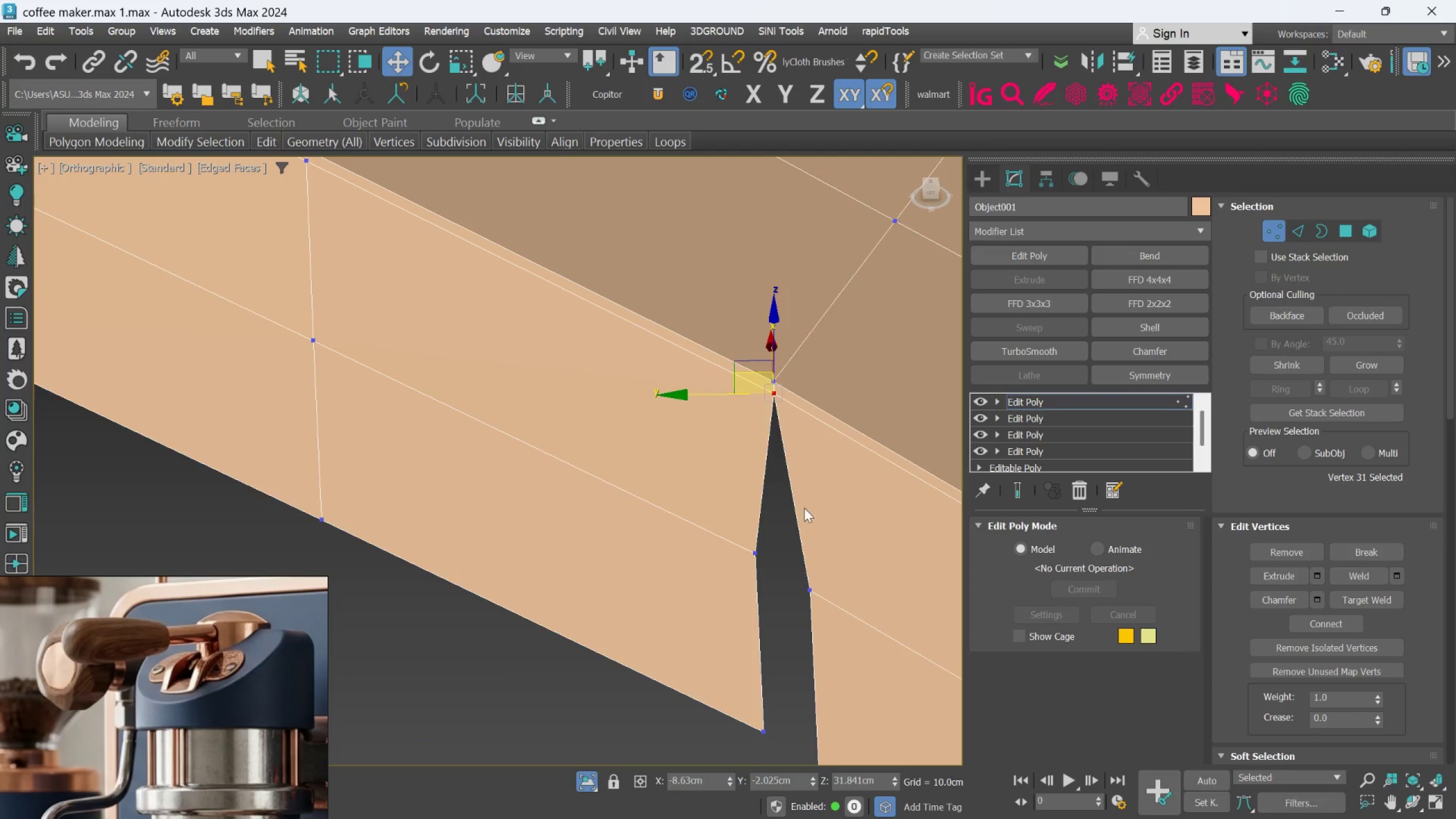 
scroll: coordinate [801, 532], scroll_direction: up, amount: 1.0
 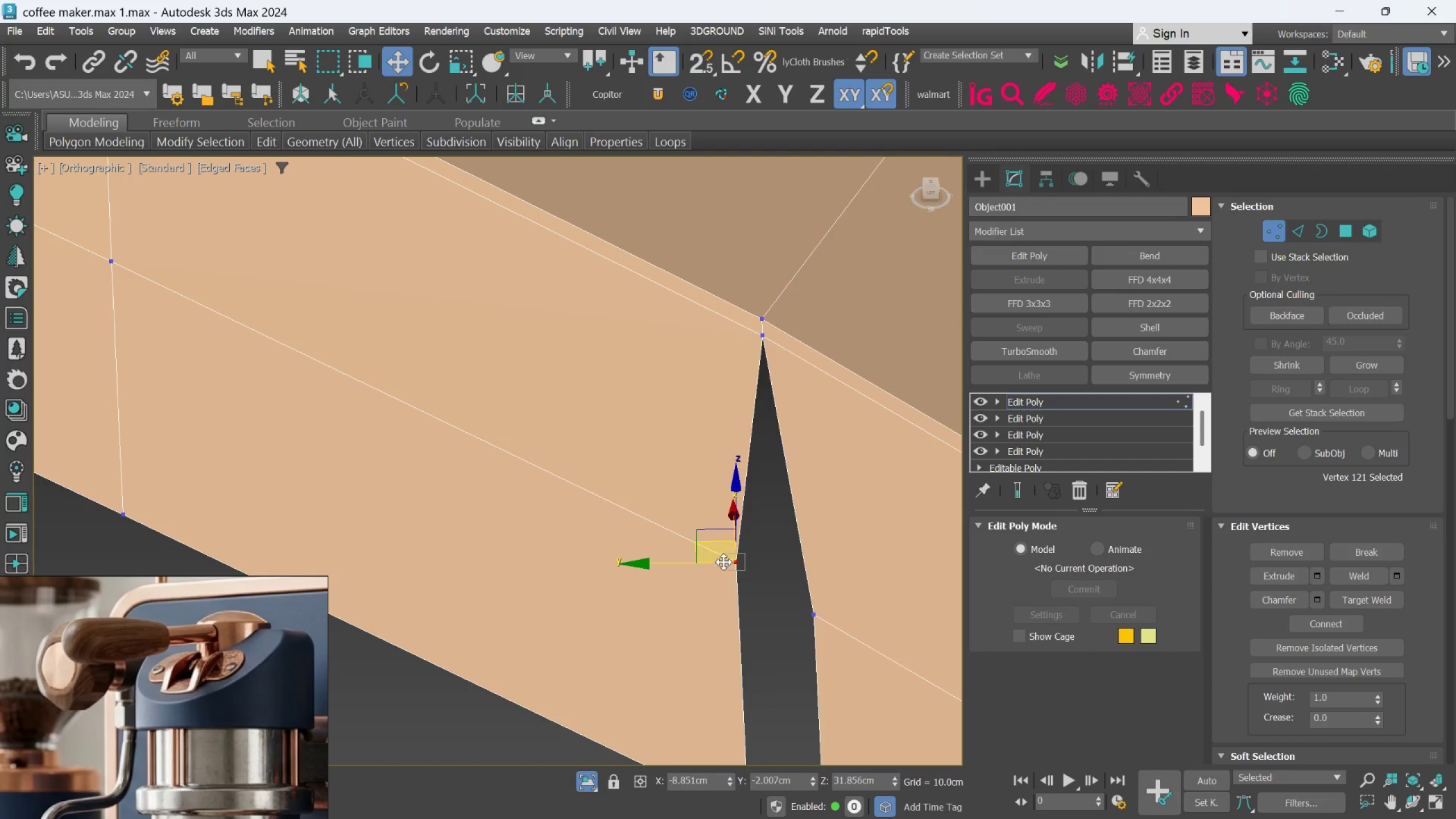 
hold_key(key=ControlLeft, duration=0.59)
left_click([816, 608])
 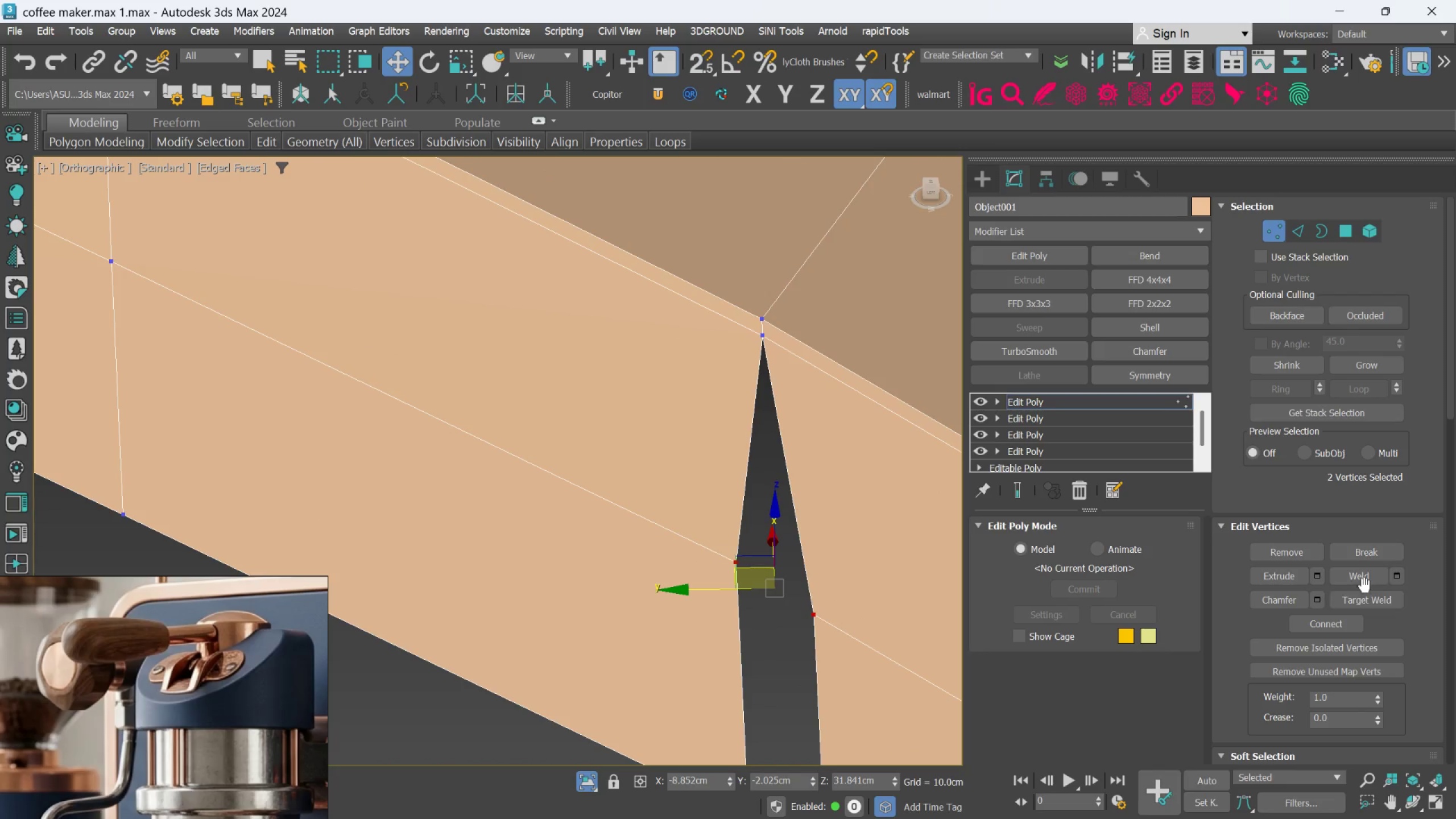 
left_click([1364, 578])
 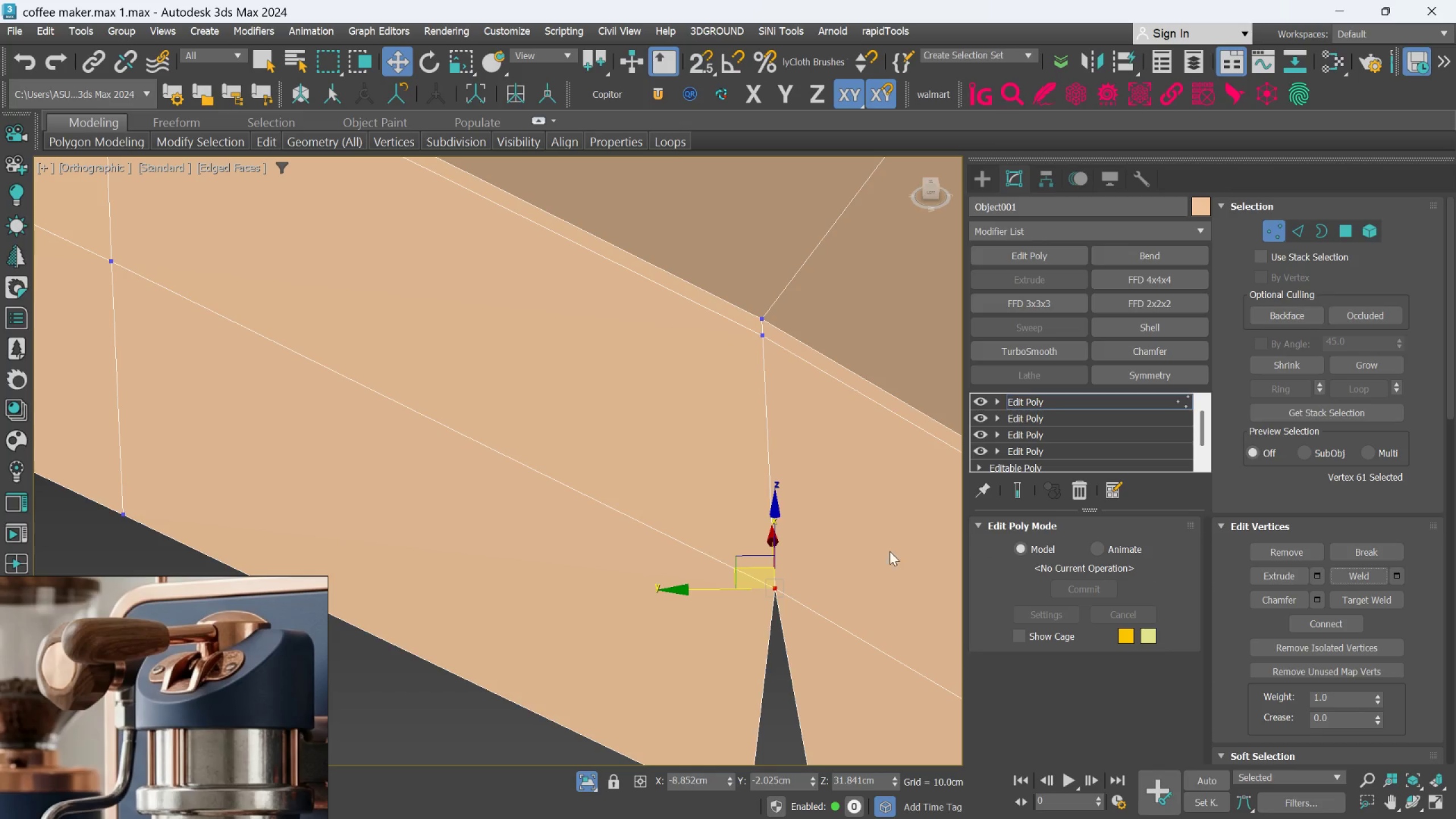 
scroll: coordinate [887, 551], scroll_direction: down, amount: 1.0
 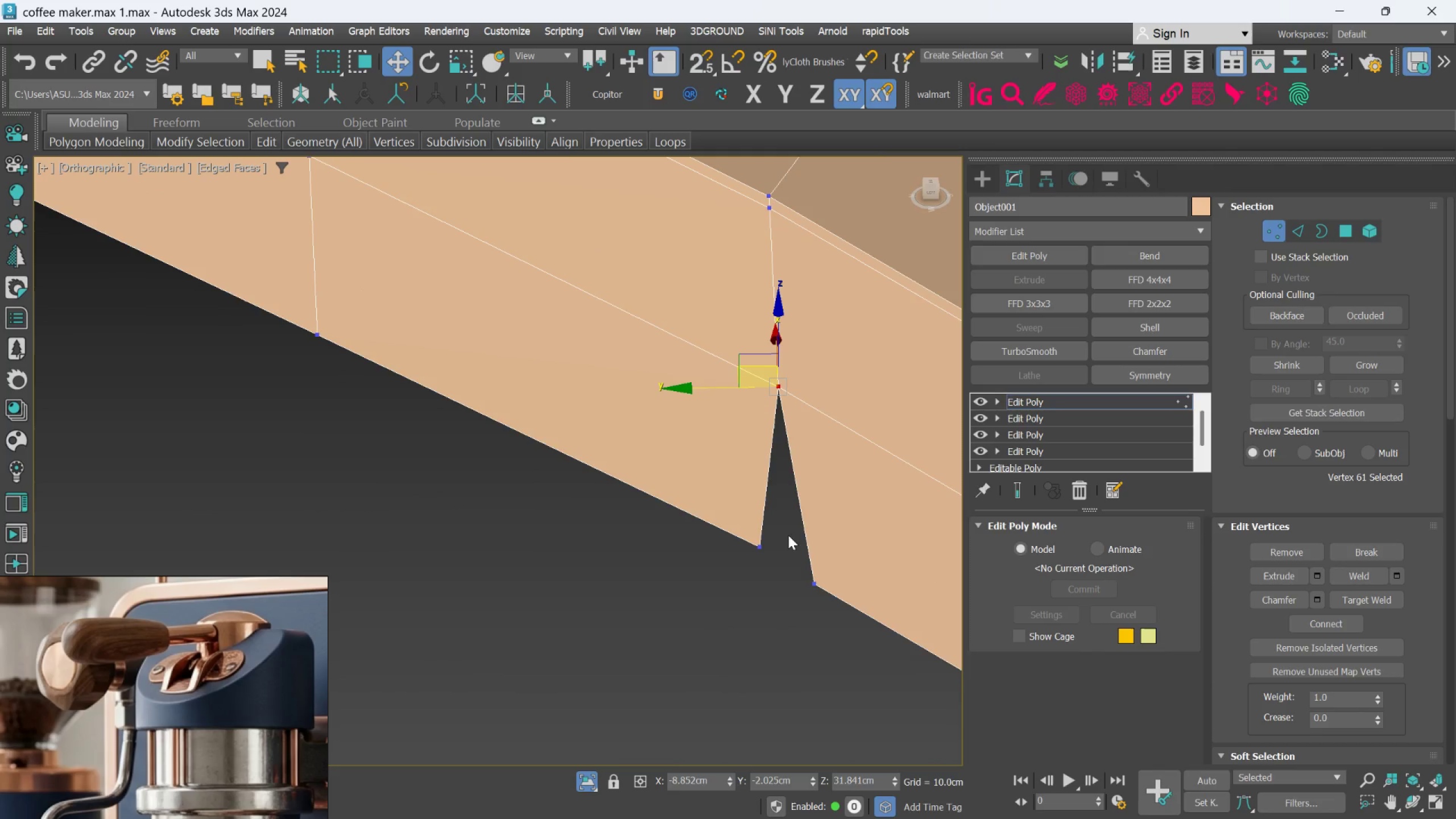 
left_click([761, 543])
 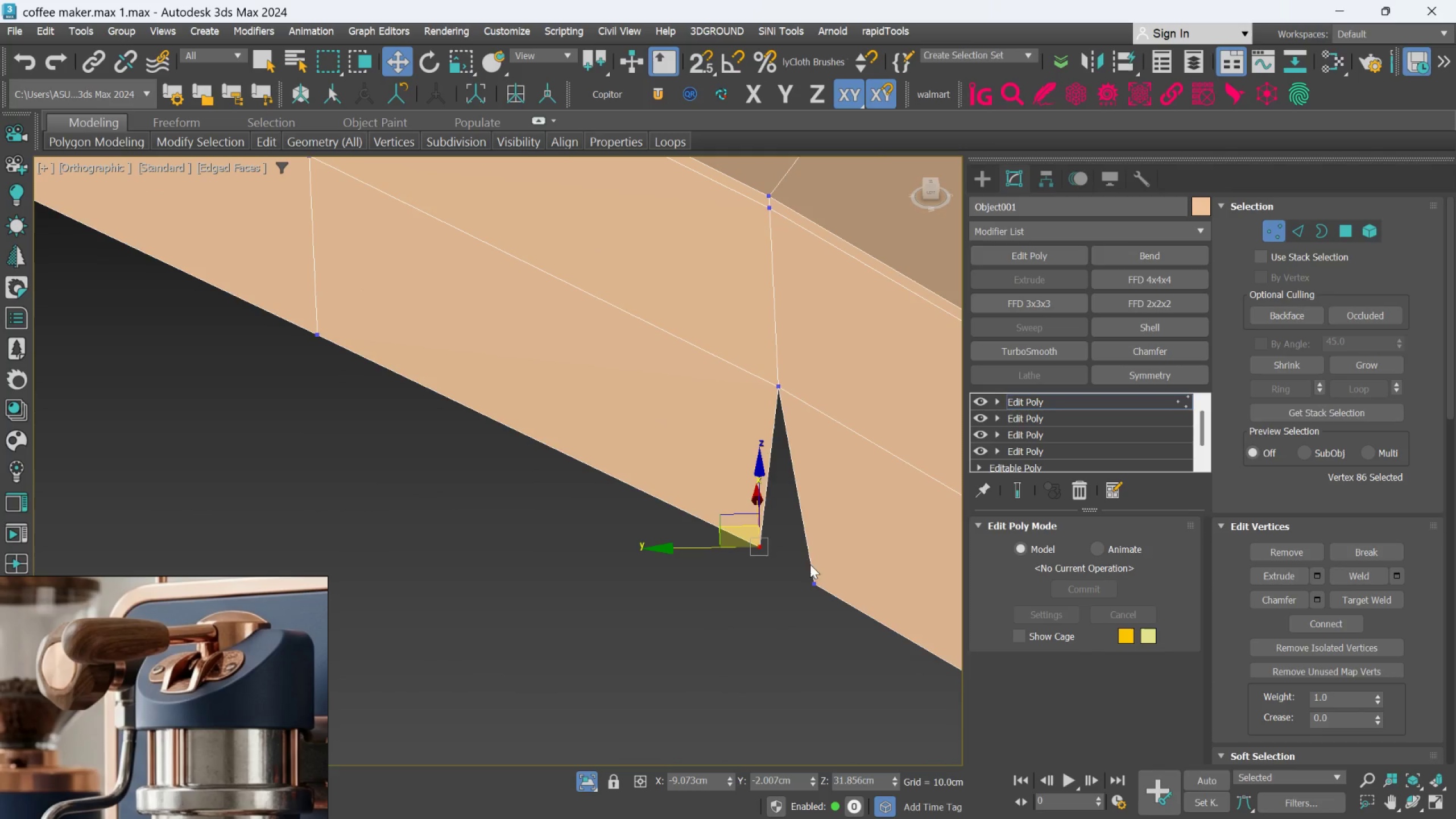 
hold_key(key=ControlLeft, duration=0.52)
left_click([818, 580])
 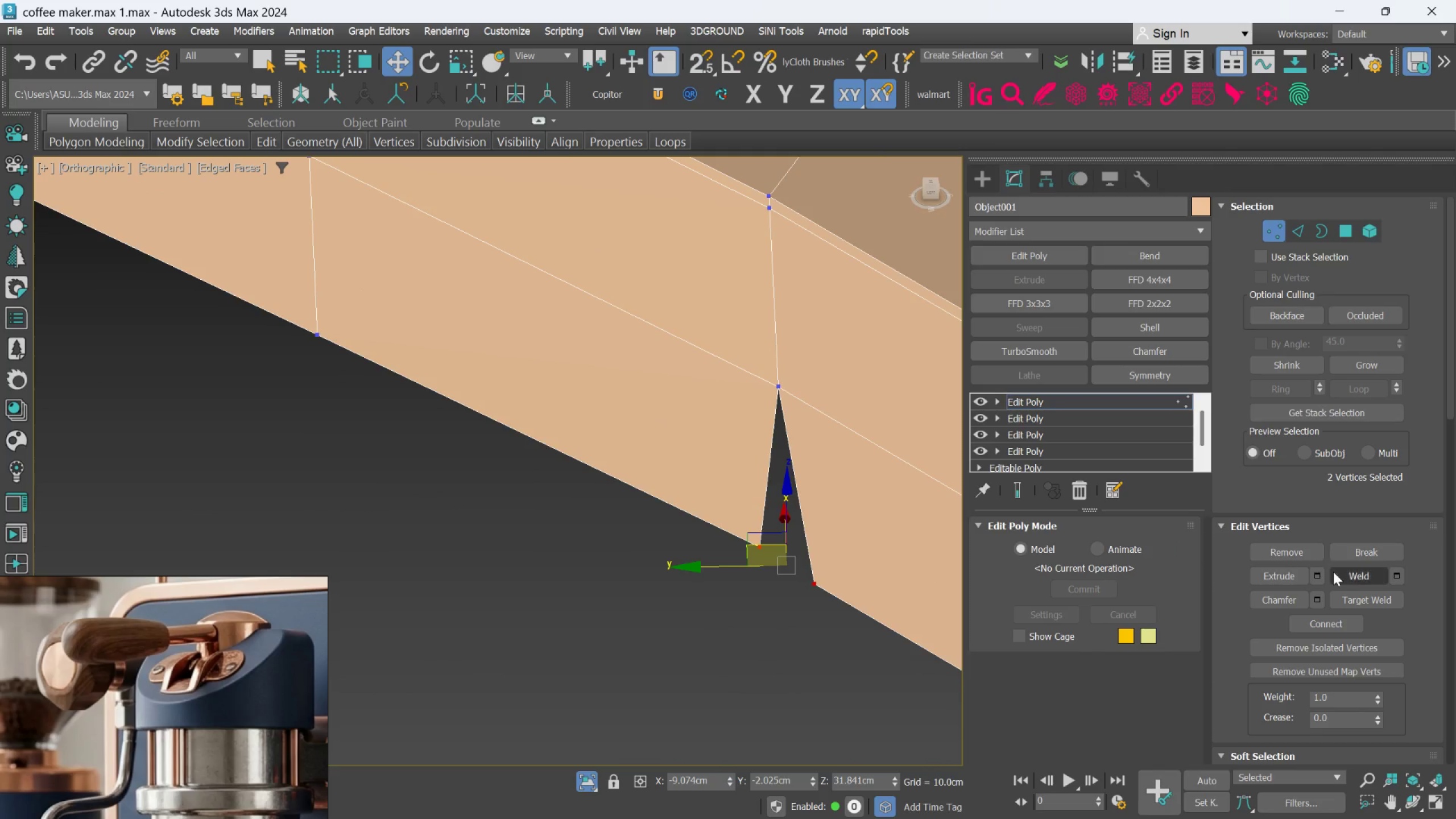 
left_click([1351, 577])
 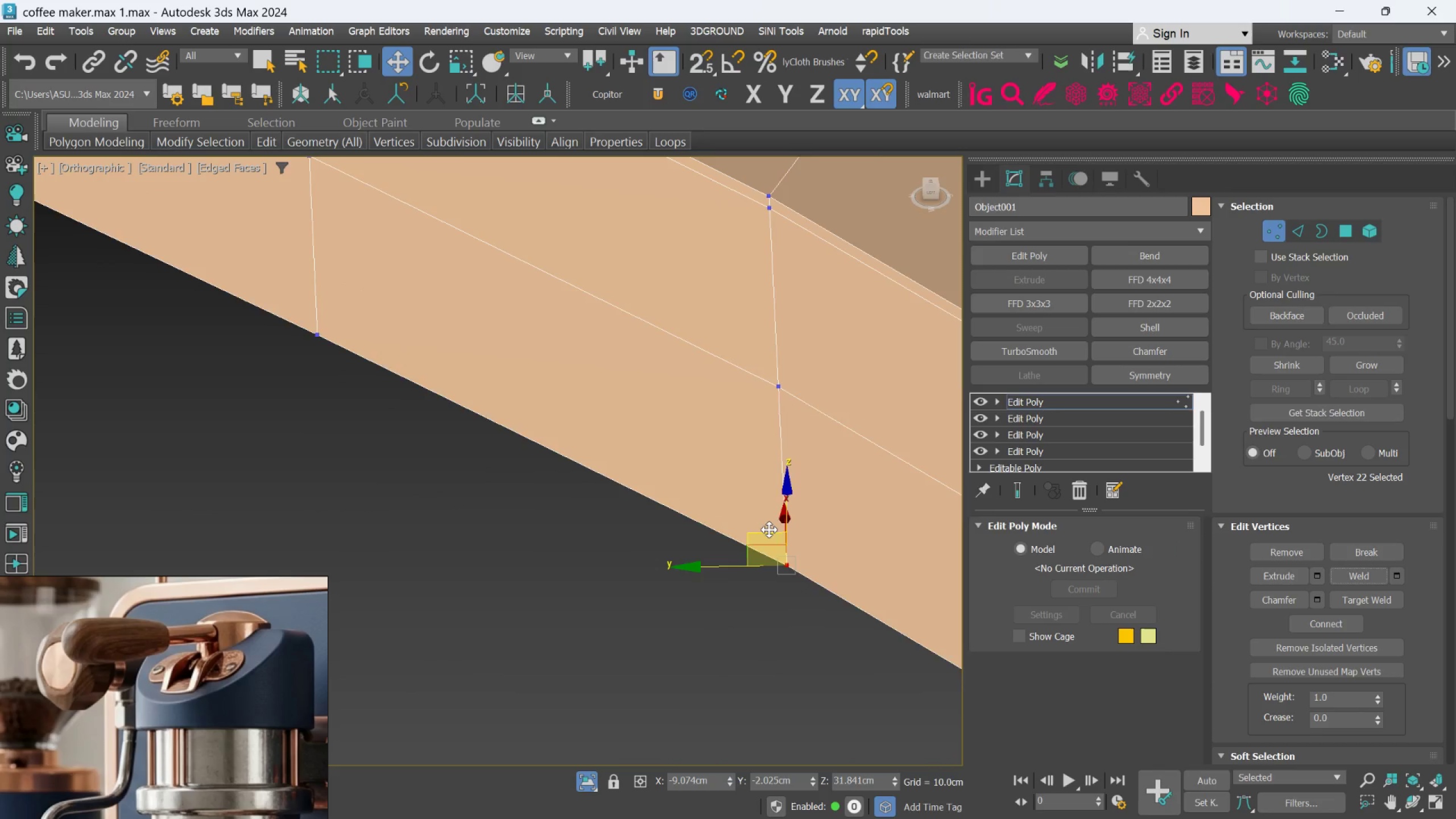 
scroll: coordinate [768, 530], scroll_direction: down, amount: 9.0
 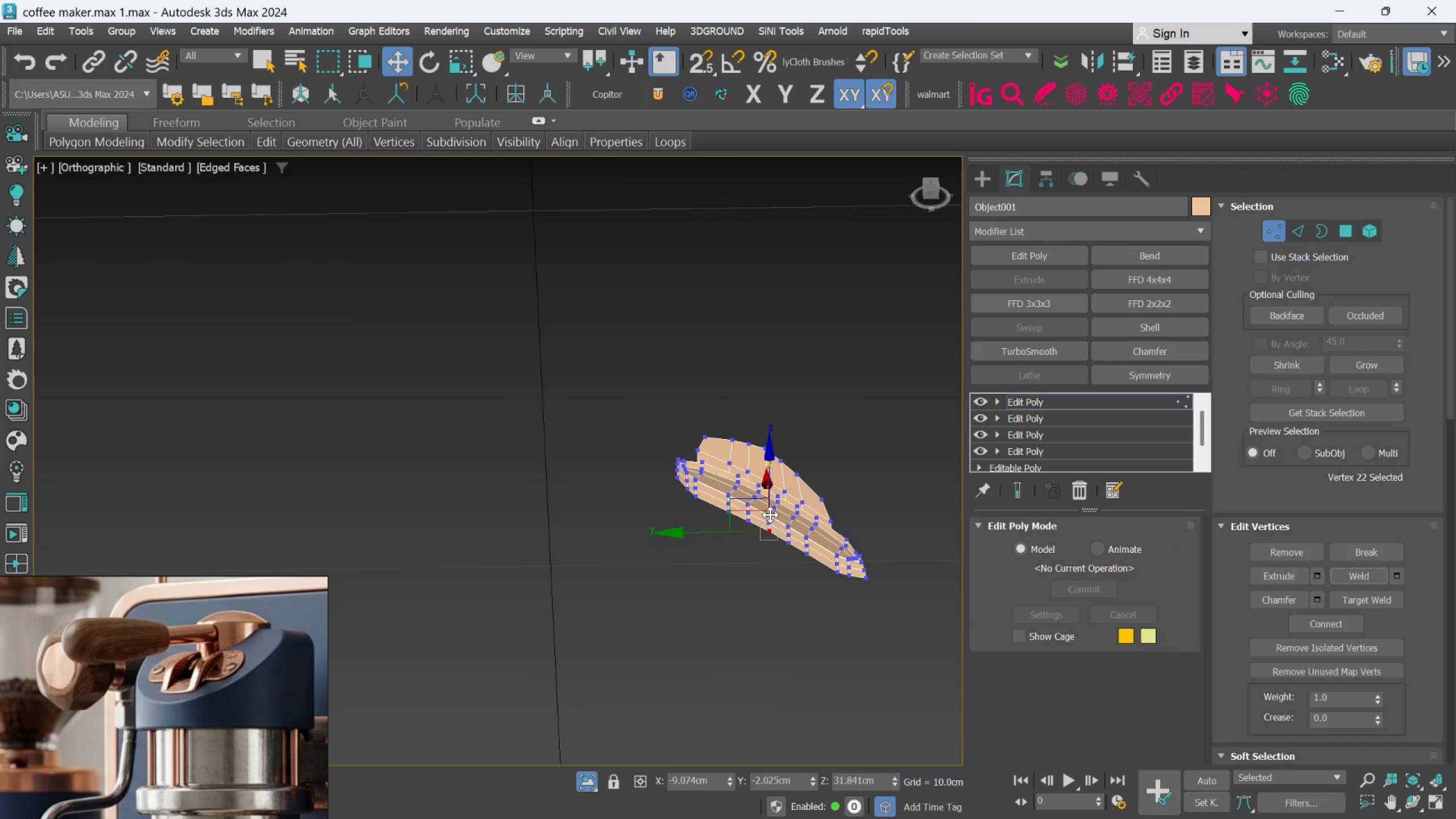 
hold_key(key=AltLeft, duration=0.45)
 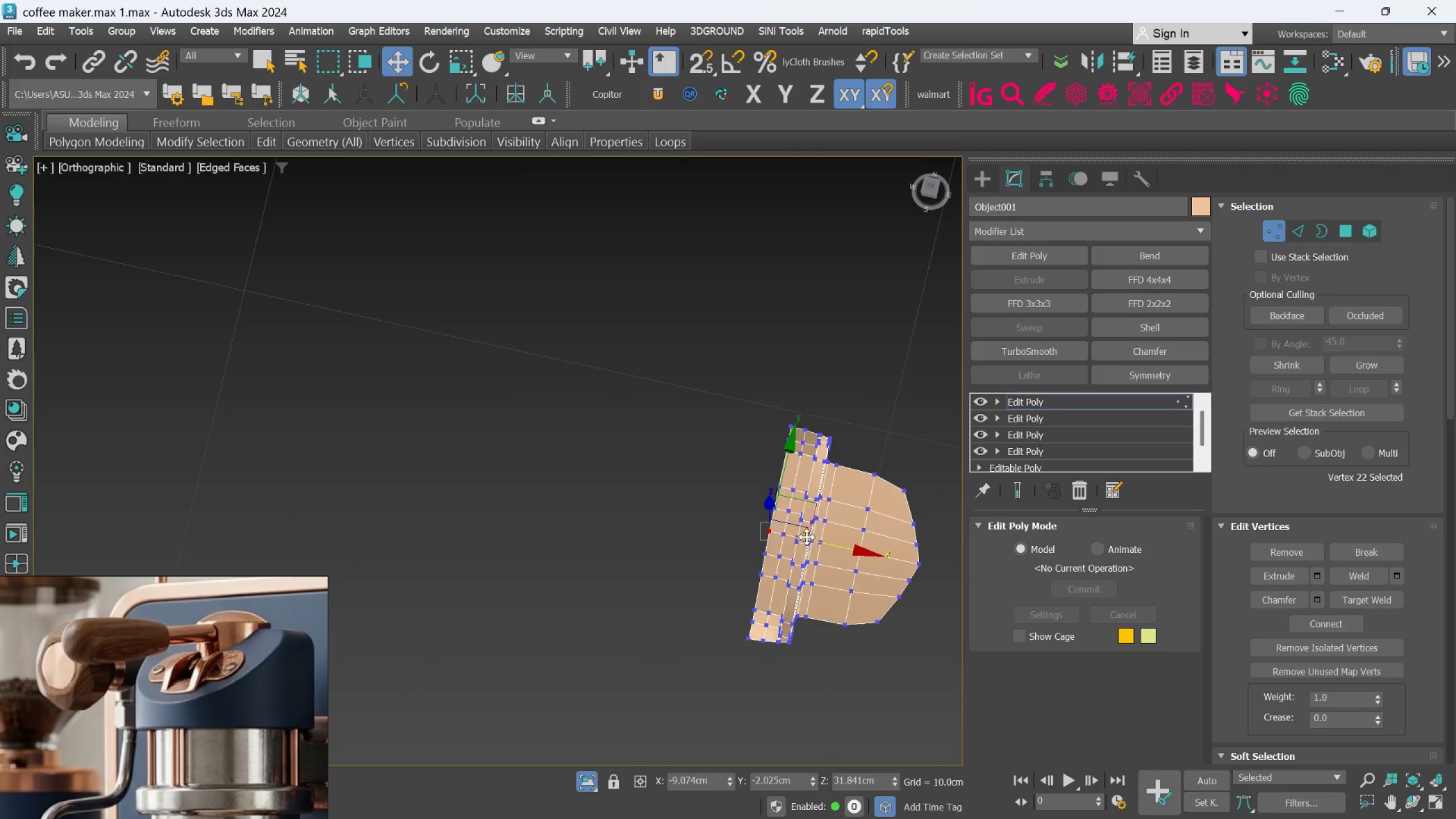 
hold_key(key=AltLeft, duration=0.66)
 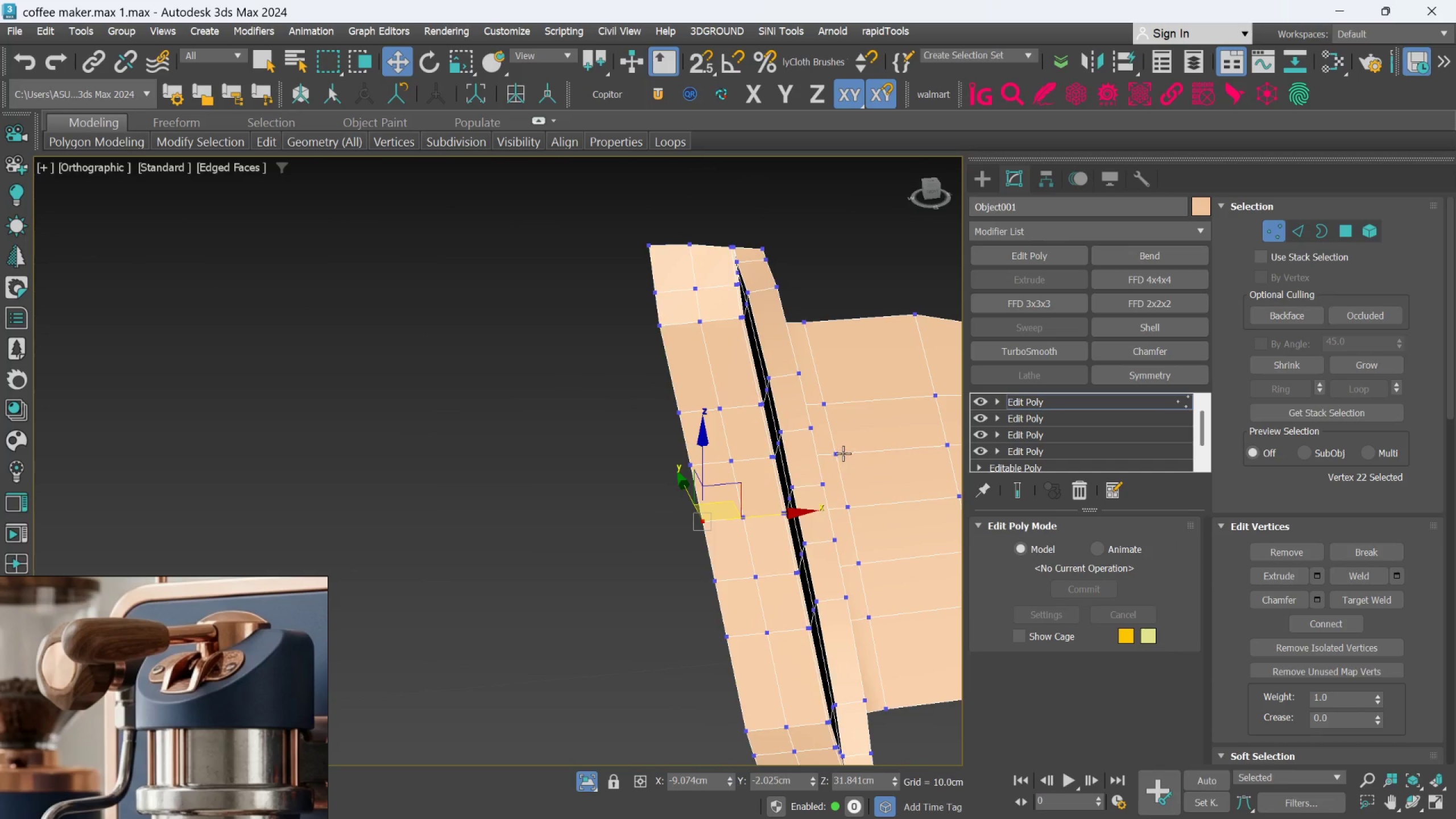 
scroll: coordinate [805, 535], scroll_direction: up, amount: 3.0
 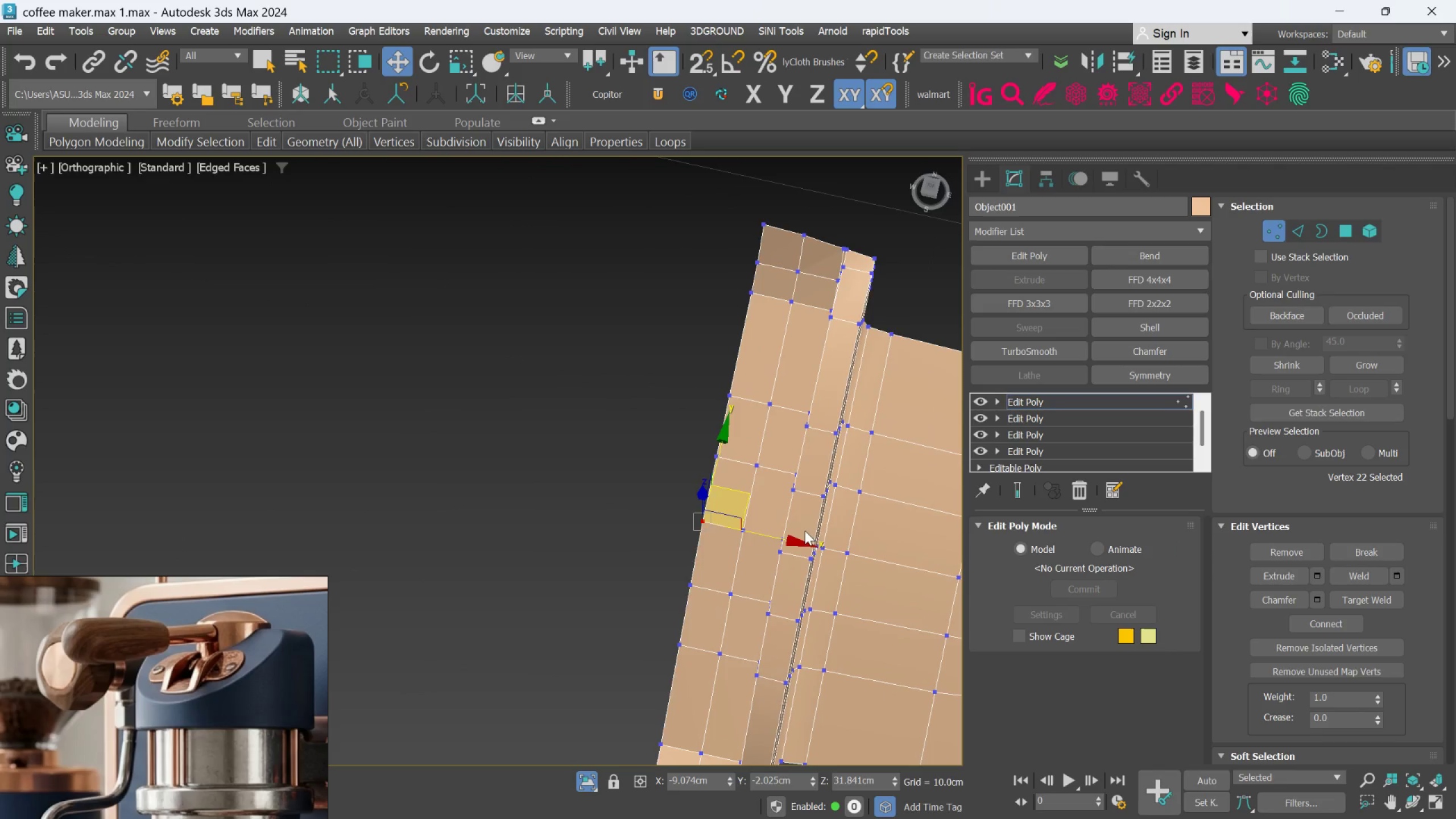 
hold_key(key=AltLeft, duration=0.69)
 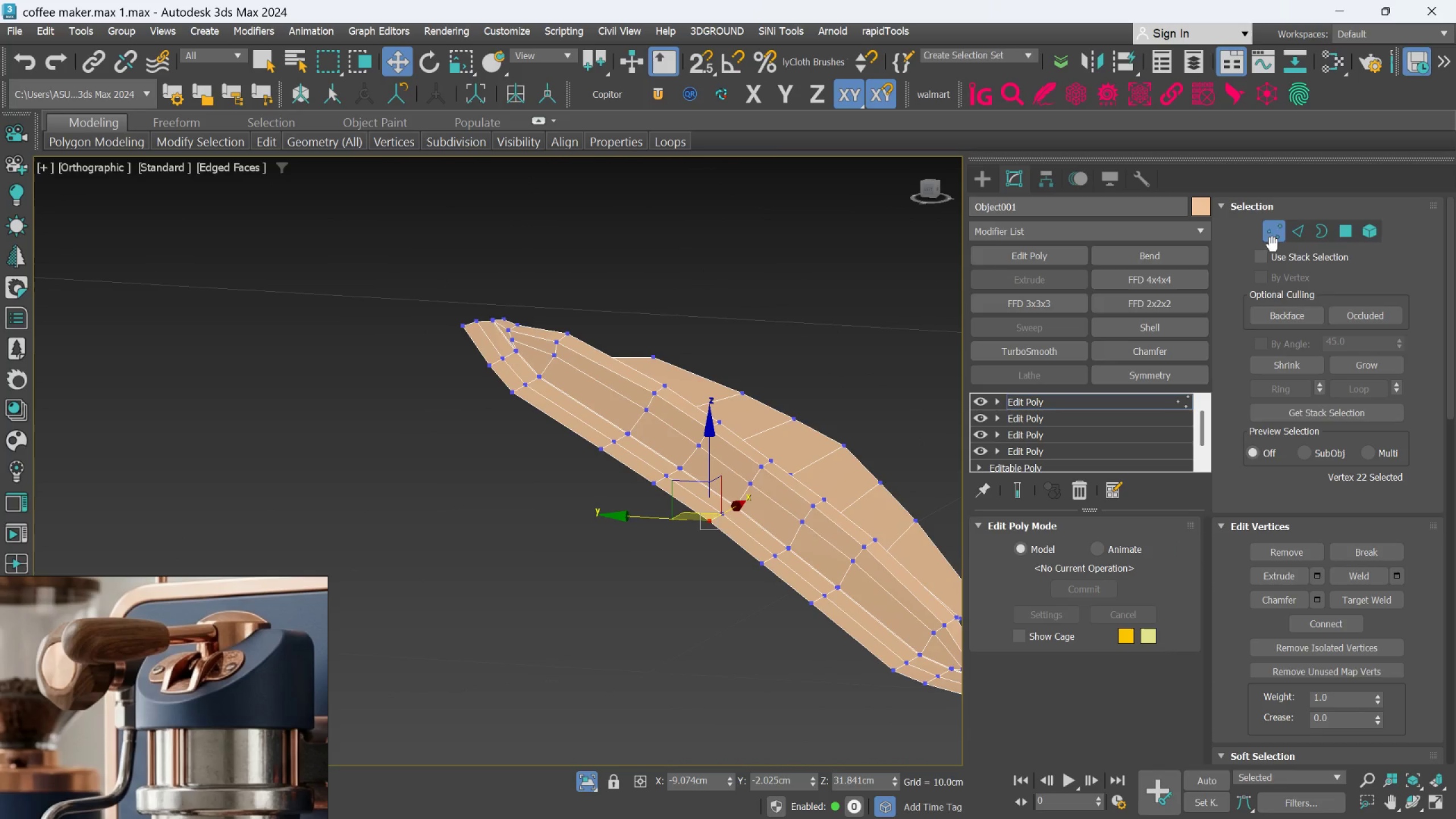 
left_click([1275, 239])
 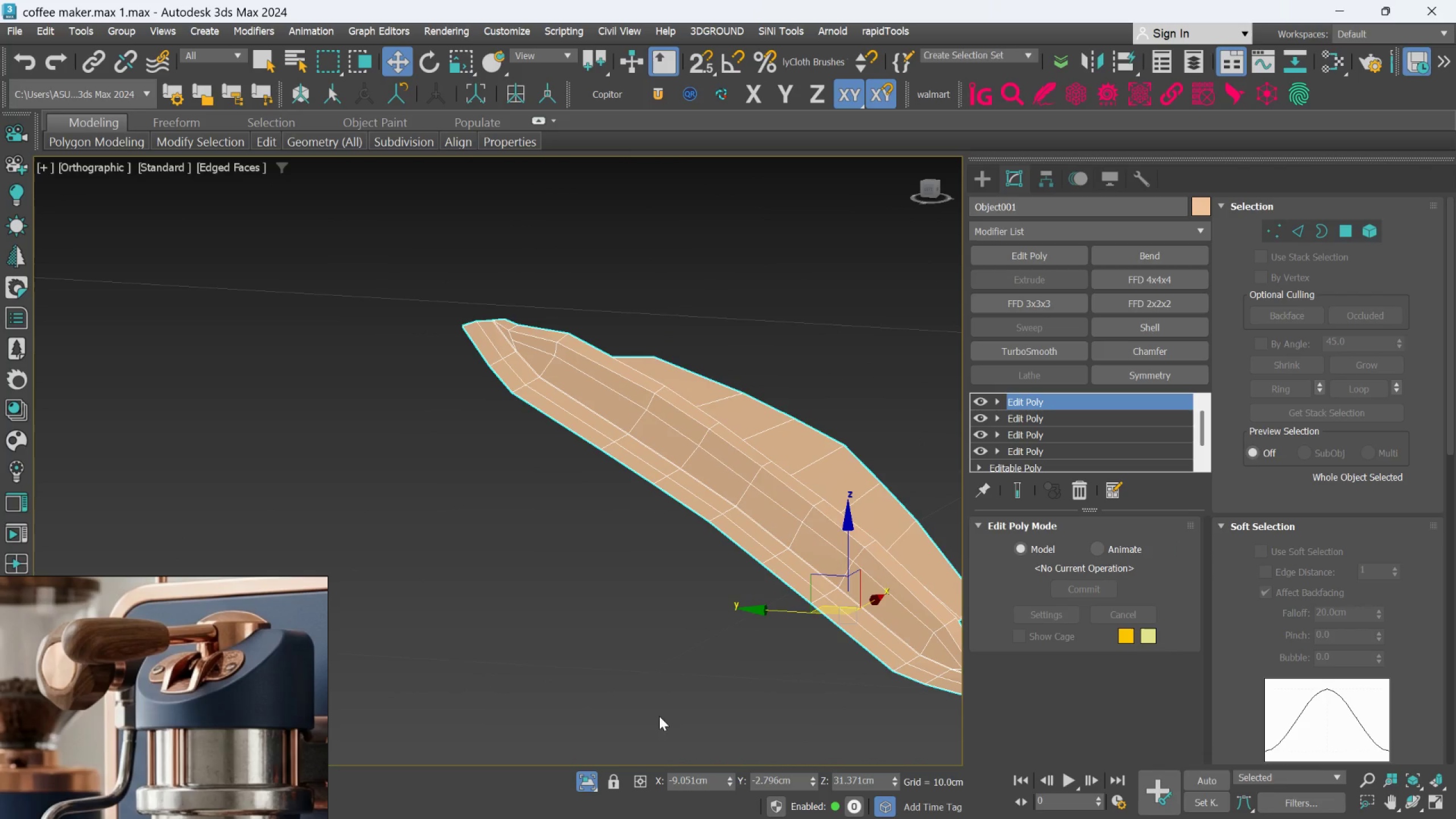 
left_click([586, 777])
 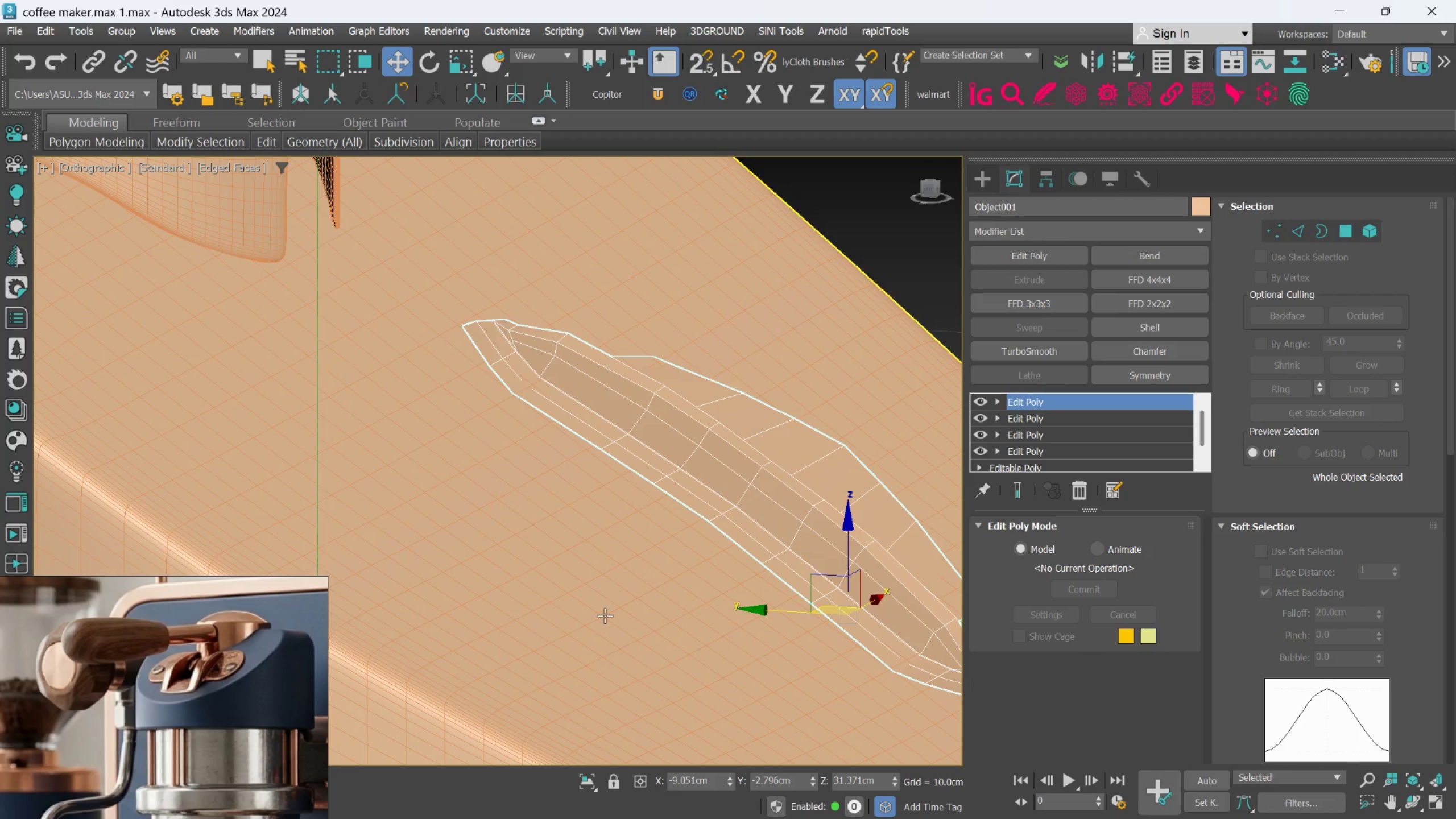 
hold_key(key=AltLeft, duration=1.38)
 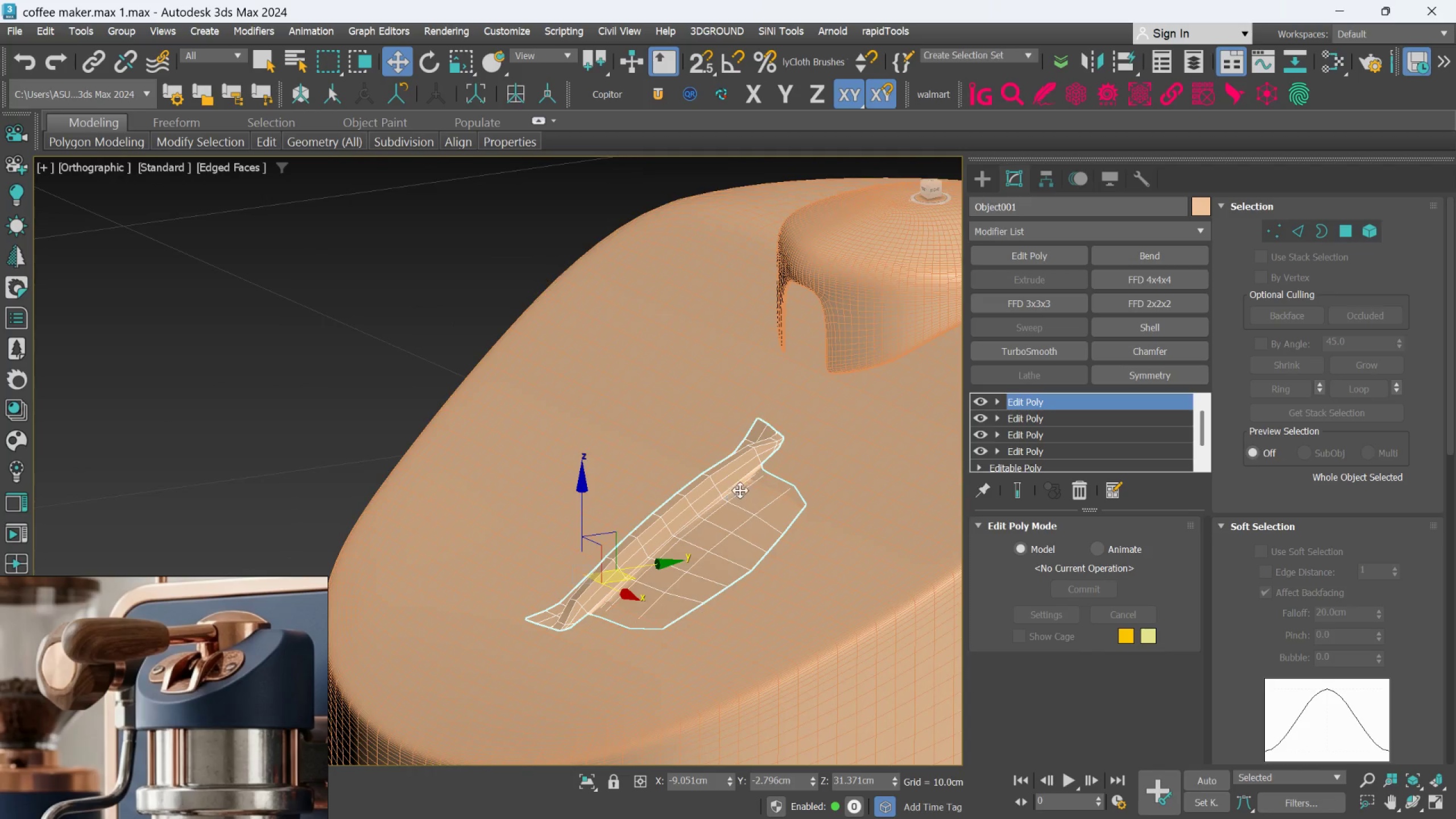 
scroll: coordinate [607, 609], scroll_direction: down, amount: 2.0
 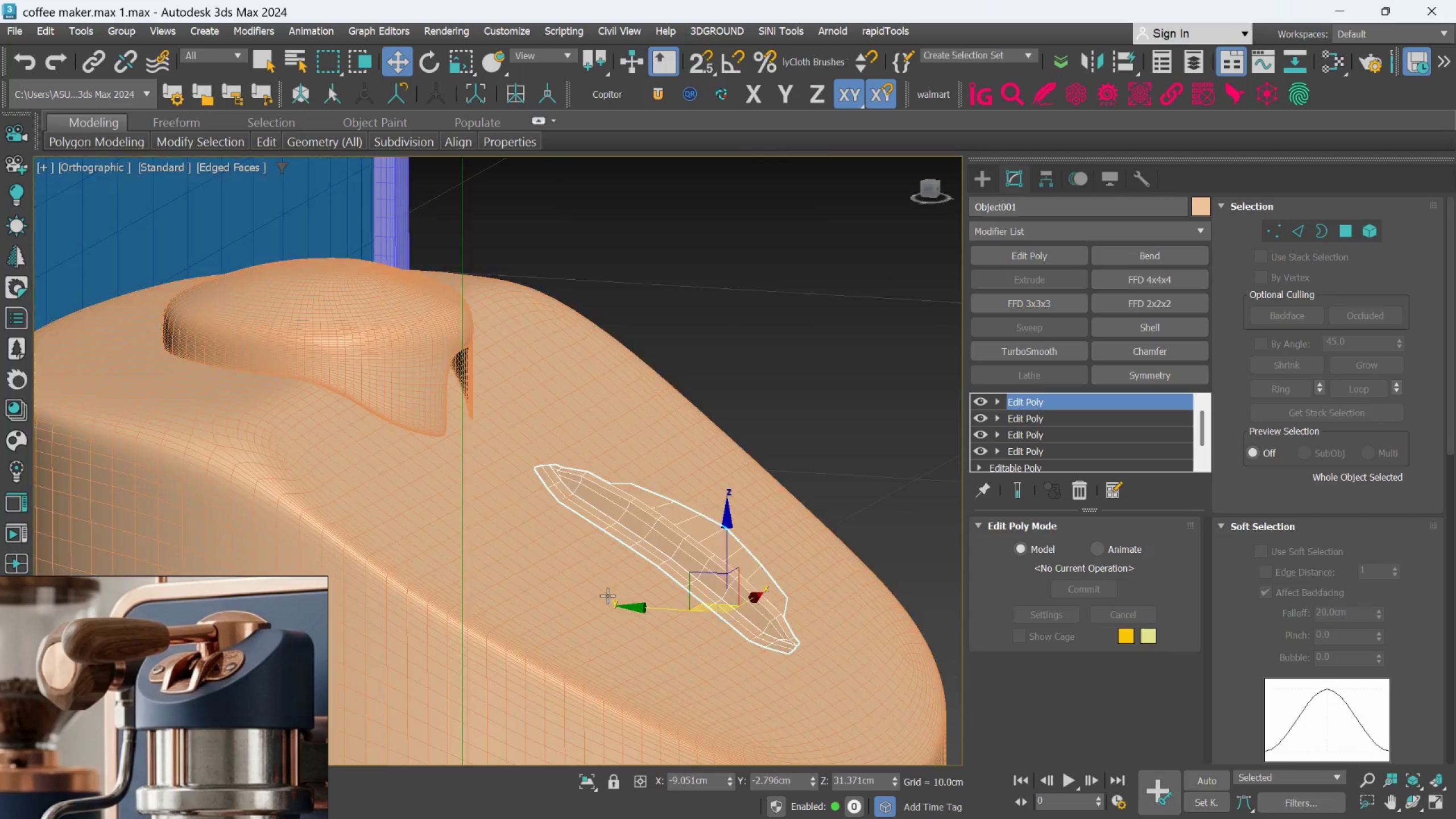 
hold_key(key=AltLeft, duration=0.52)
 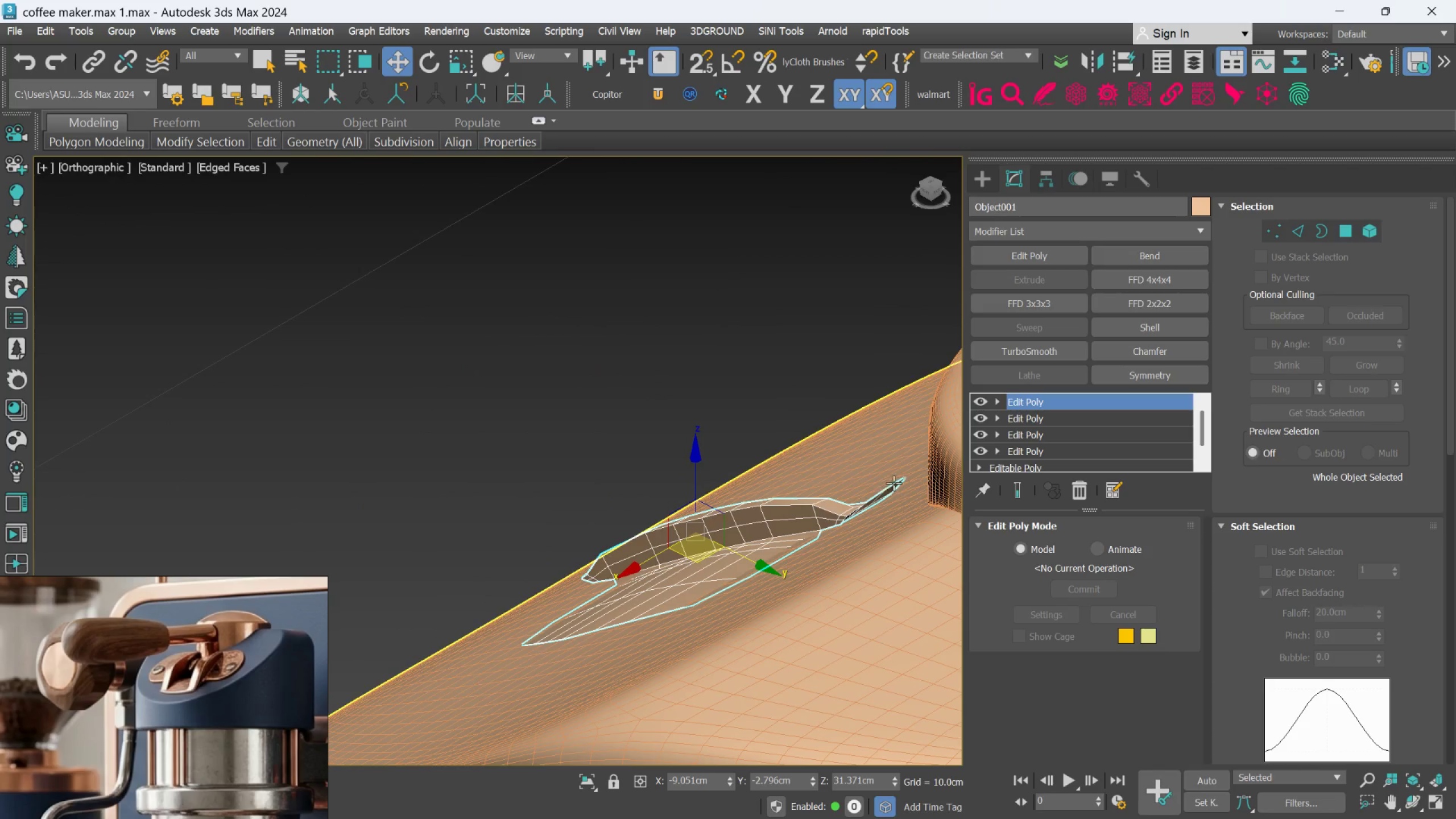 
scroll: coordinate [898, 480], scroll_direction: up, amount: 2.0
 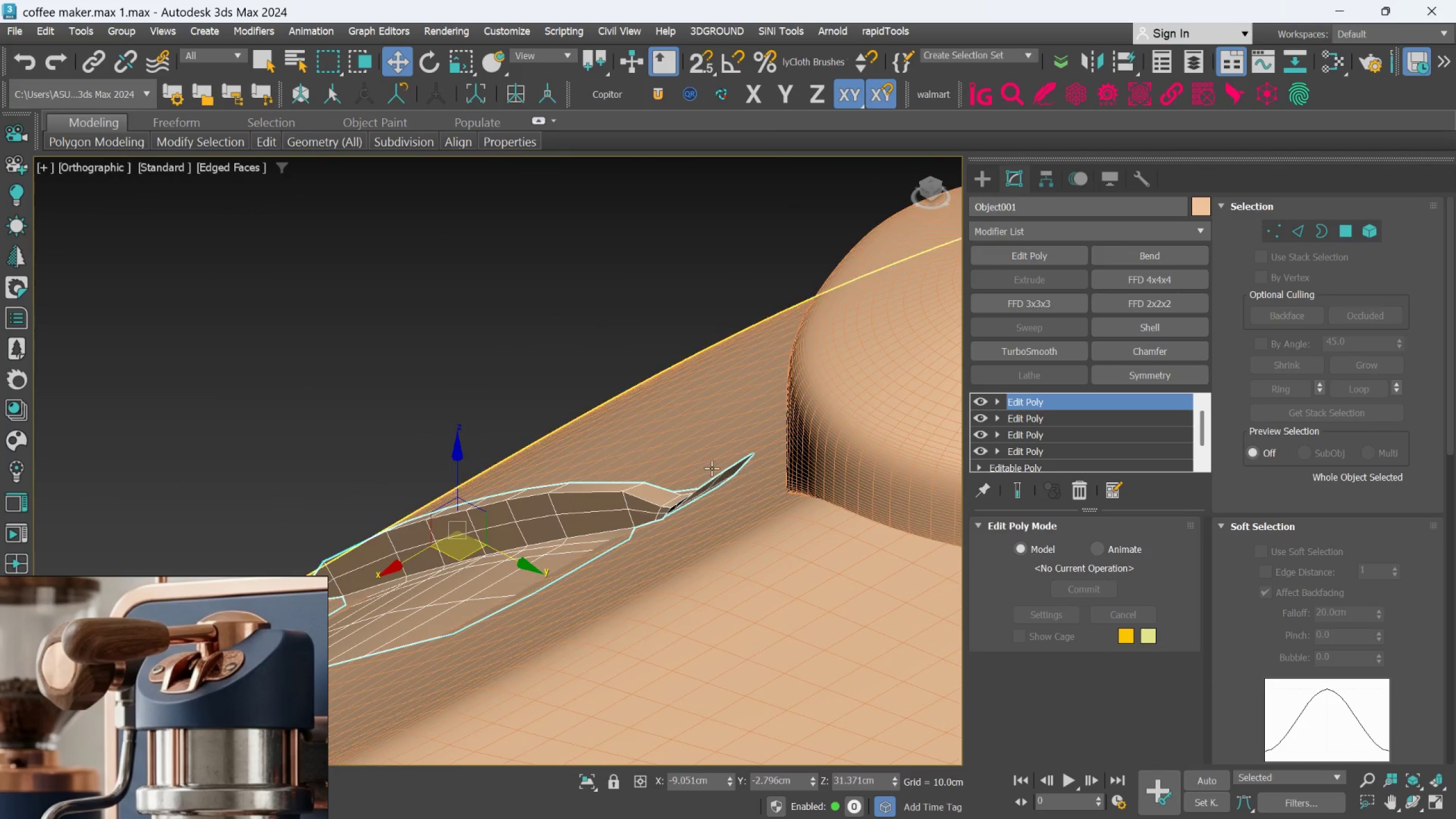 
hold_key(key=AltLeft, duration=0.33)
 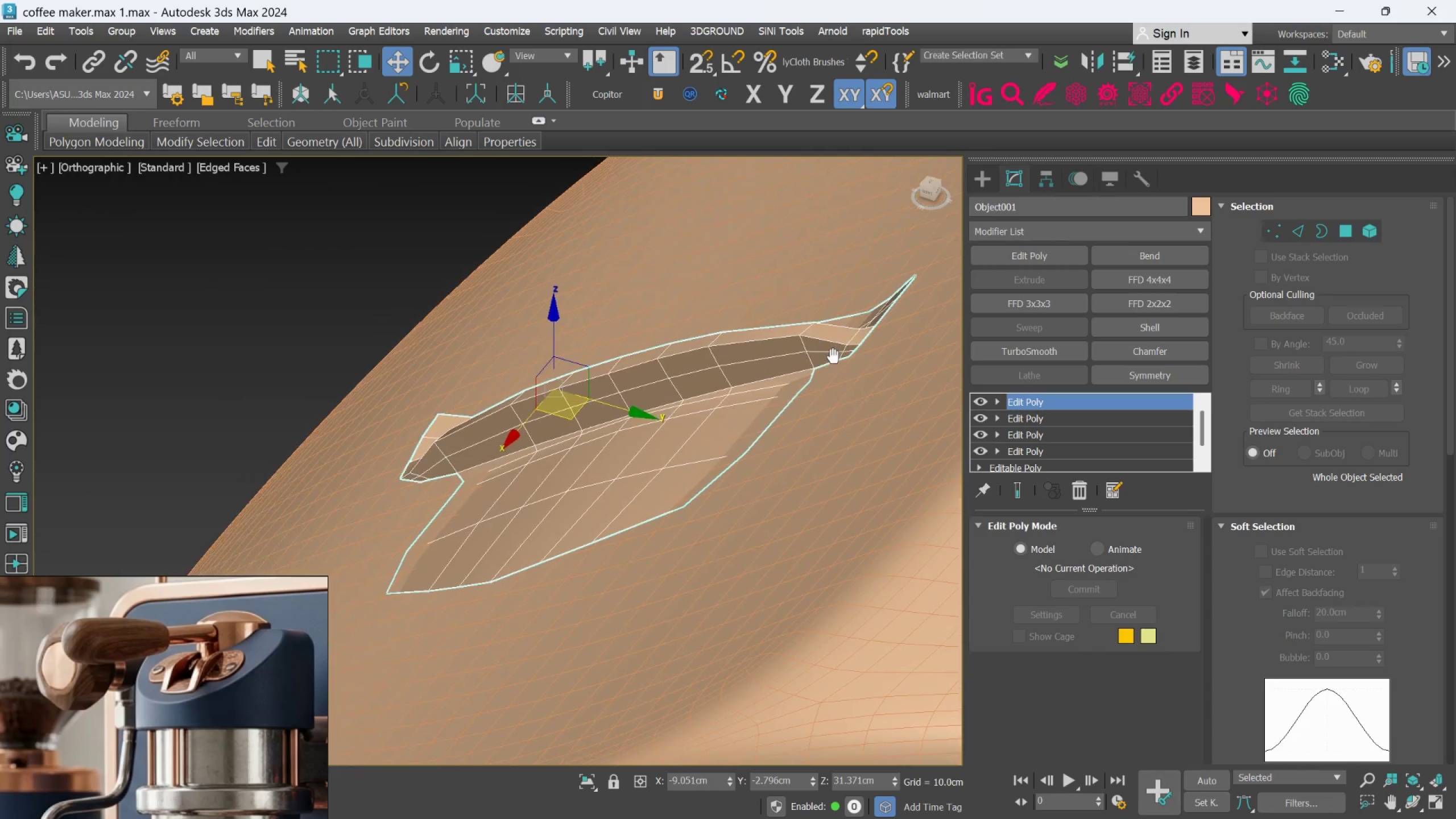 
hold_key(key=AltLeft, duration=1.51)
 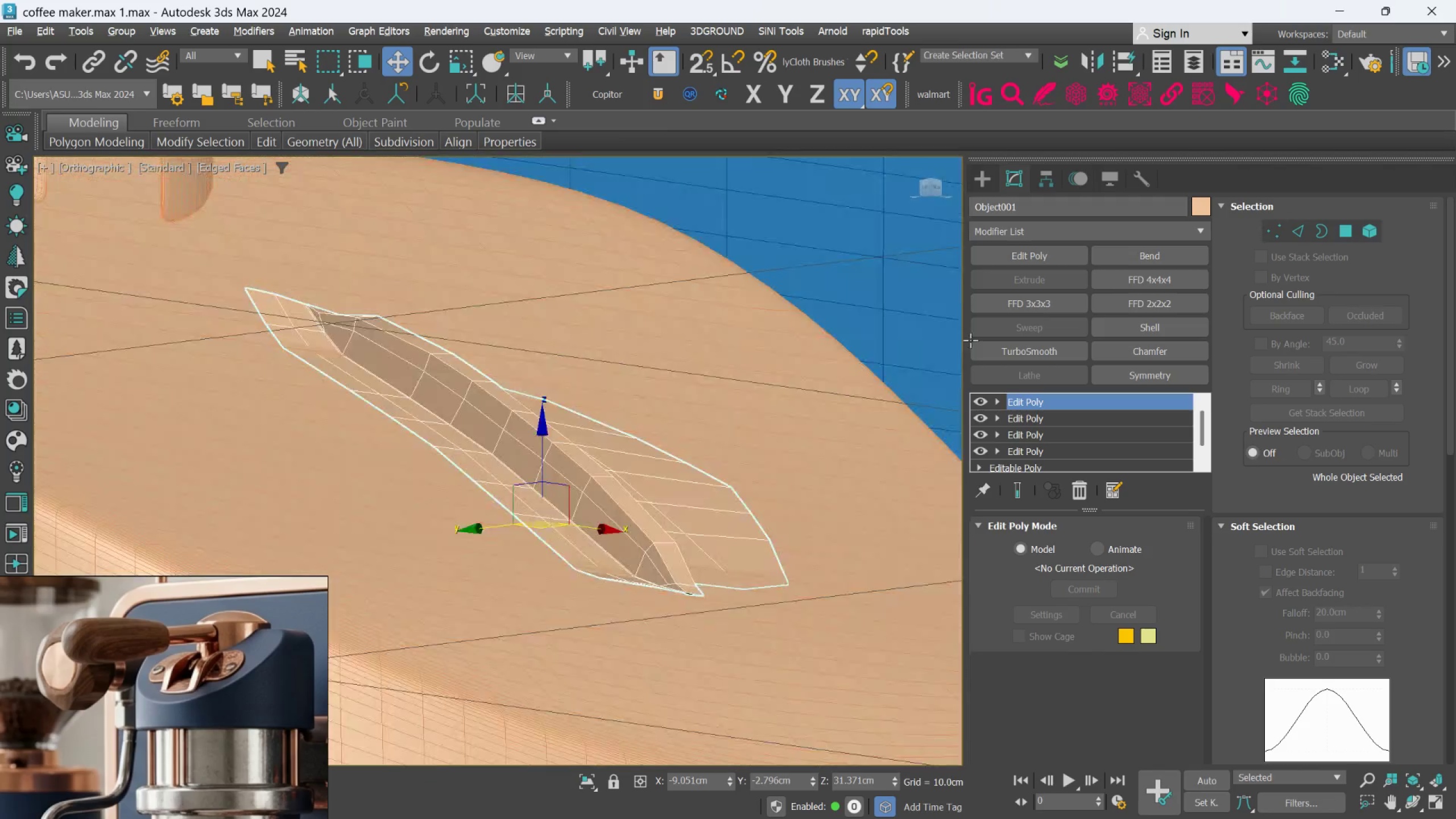 
key(Alt+AltLeft)
 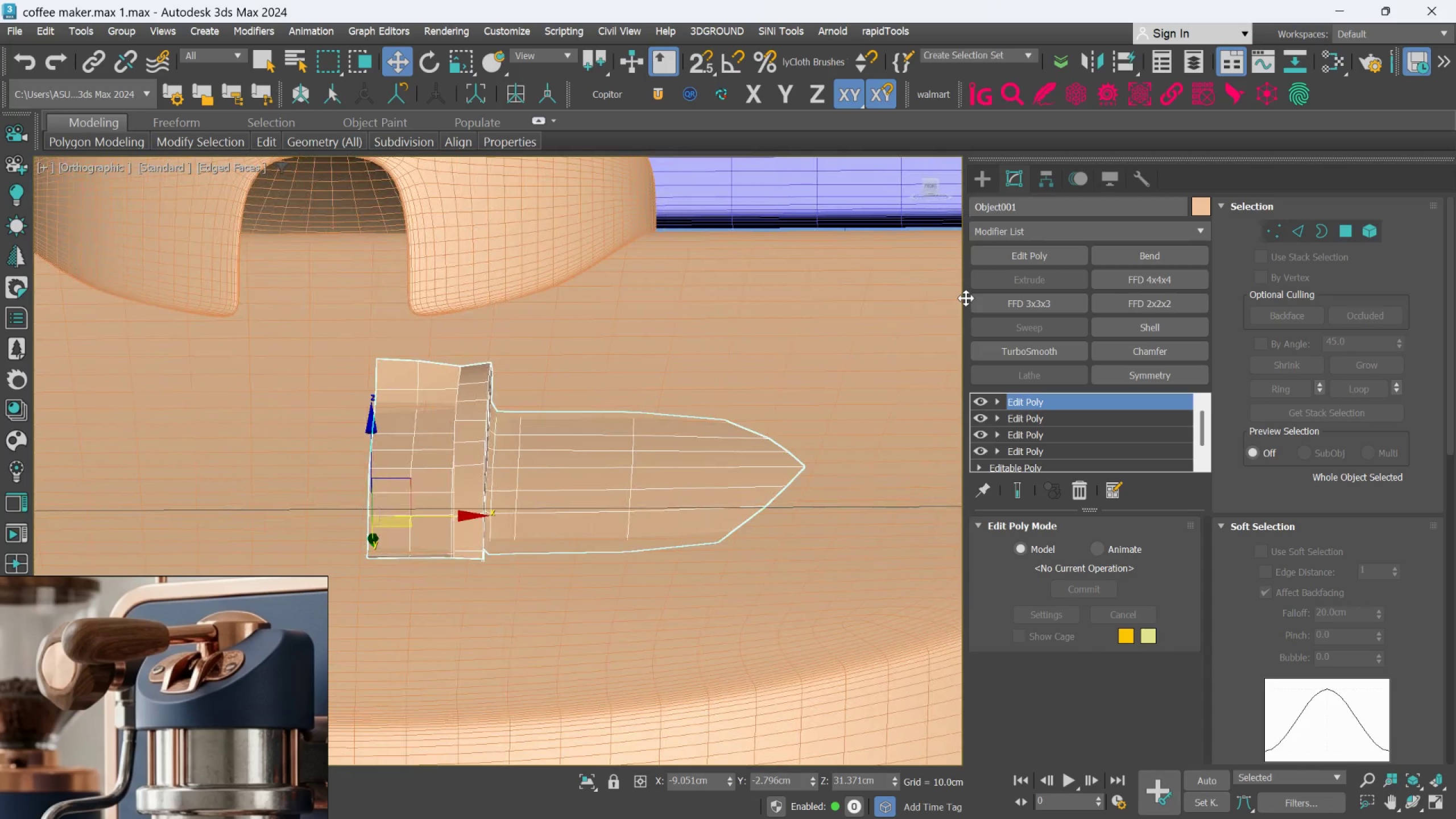 
key(Alt+AltLeft)
 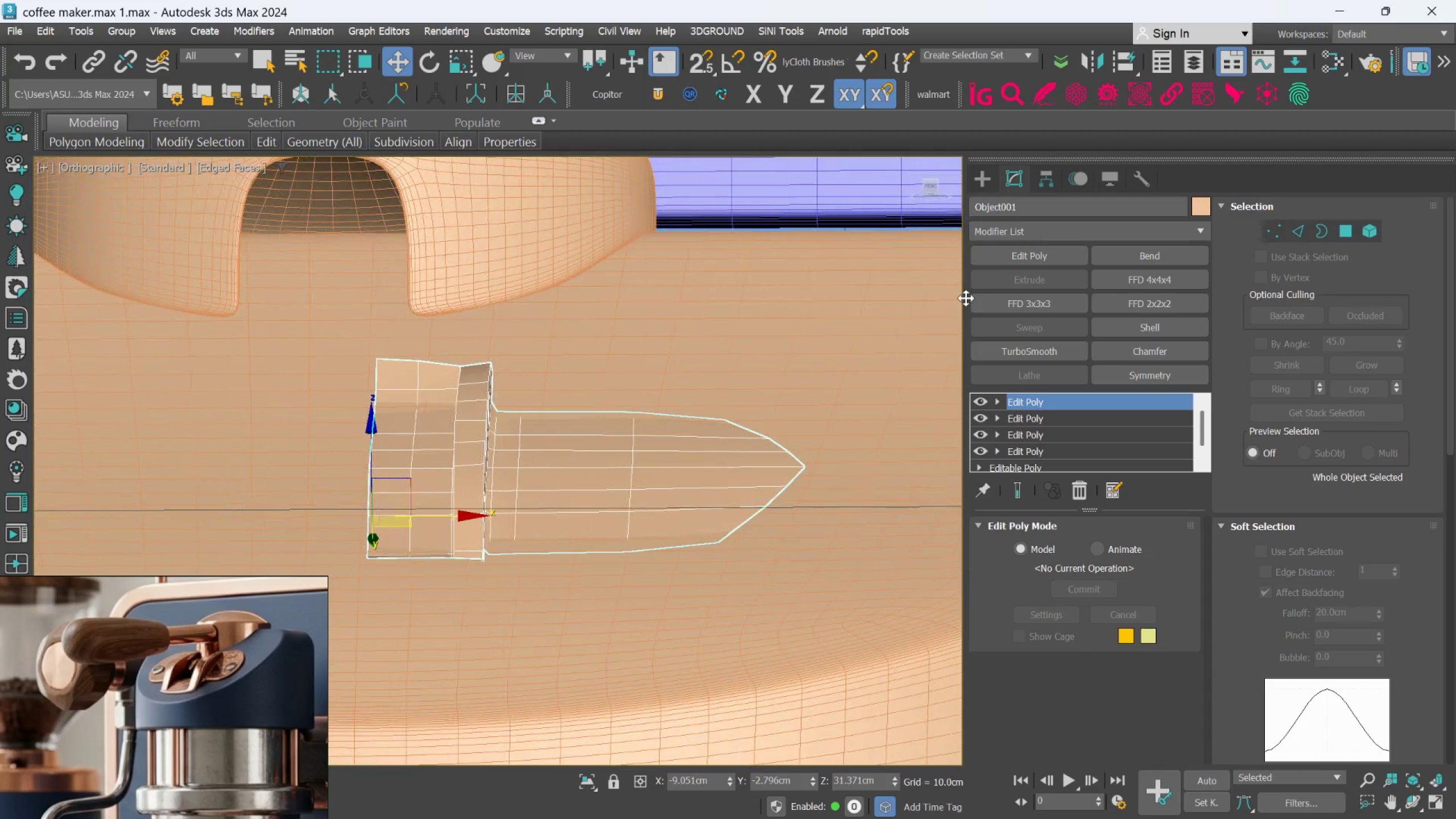 
key(Alt+AltLeft)
 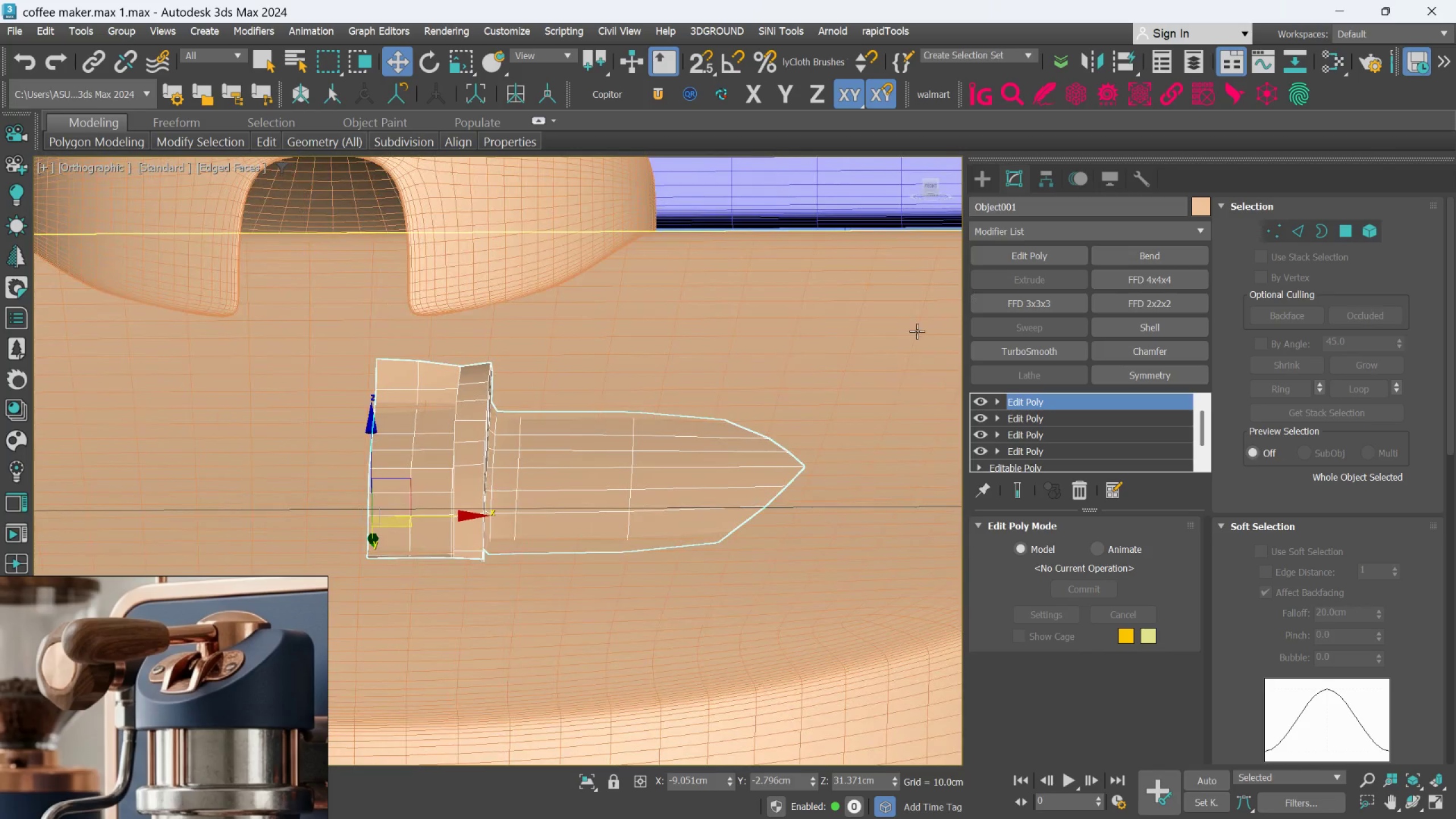 
hold_key(key=AltLeft, duration=0.97)
 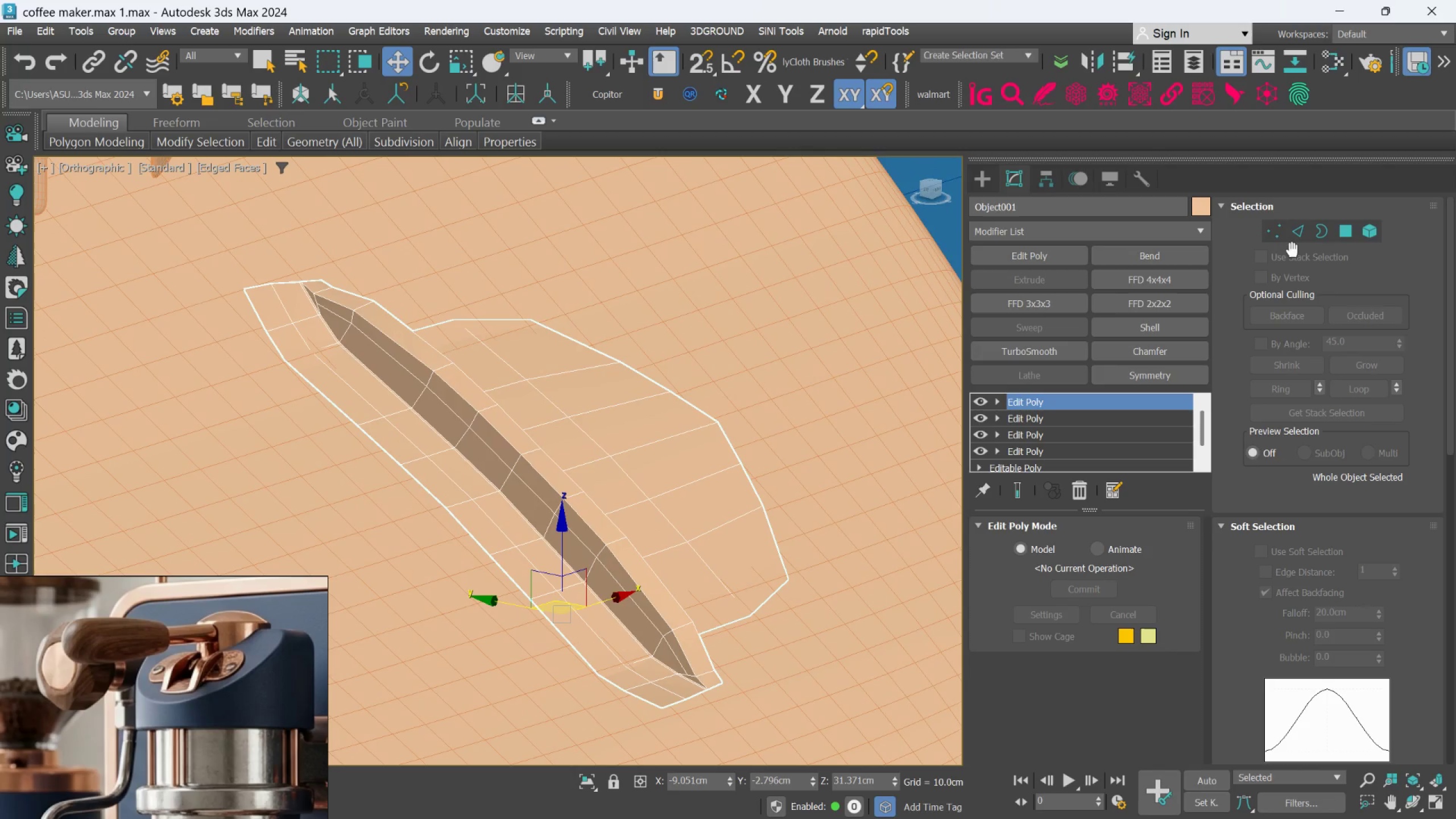 
mouse_move([1289, 236])
 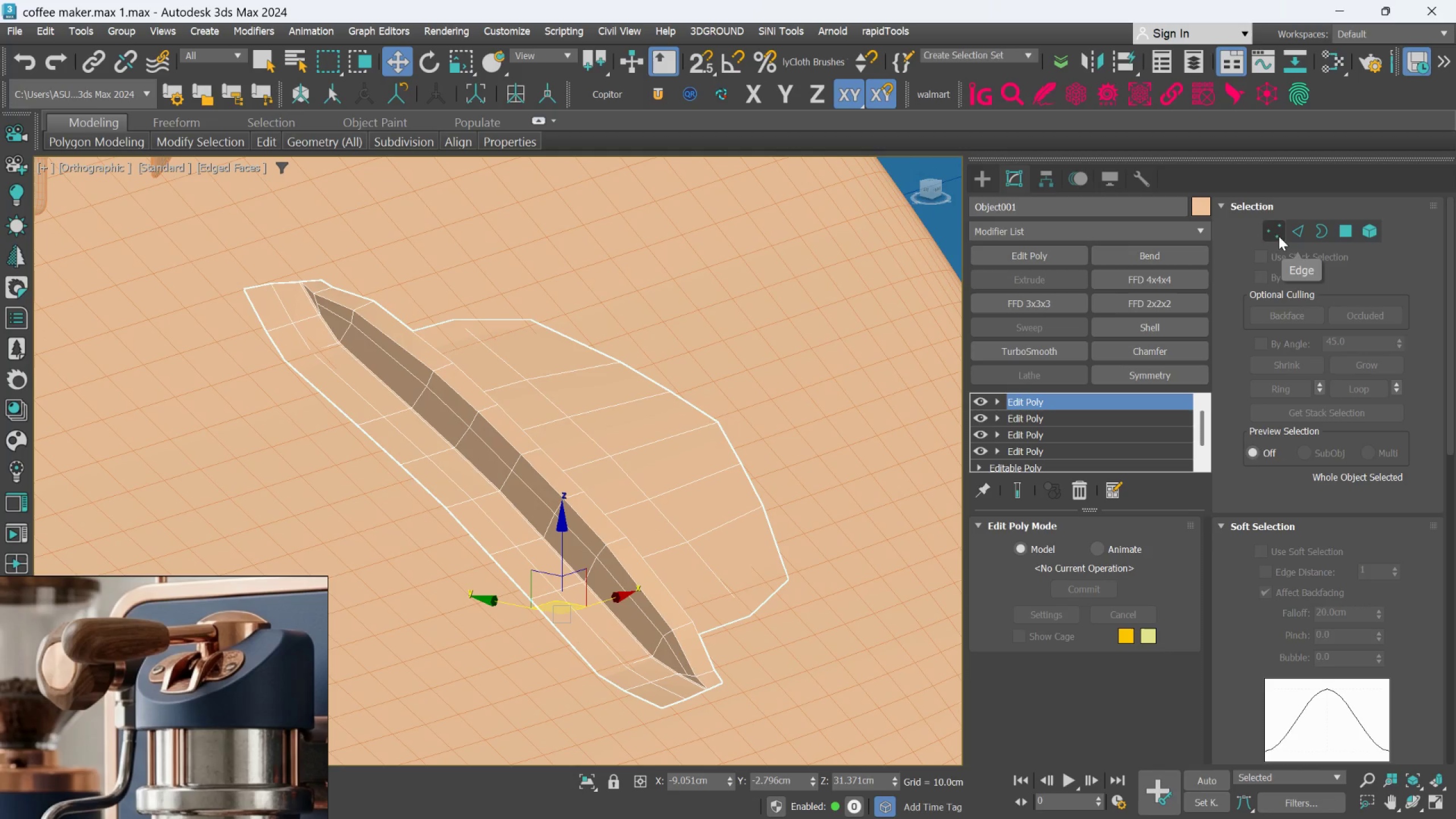 
left_click([1279, 236])
 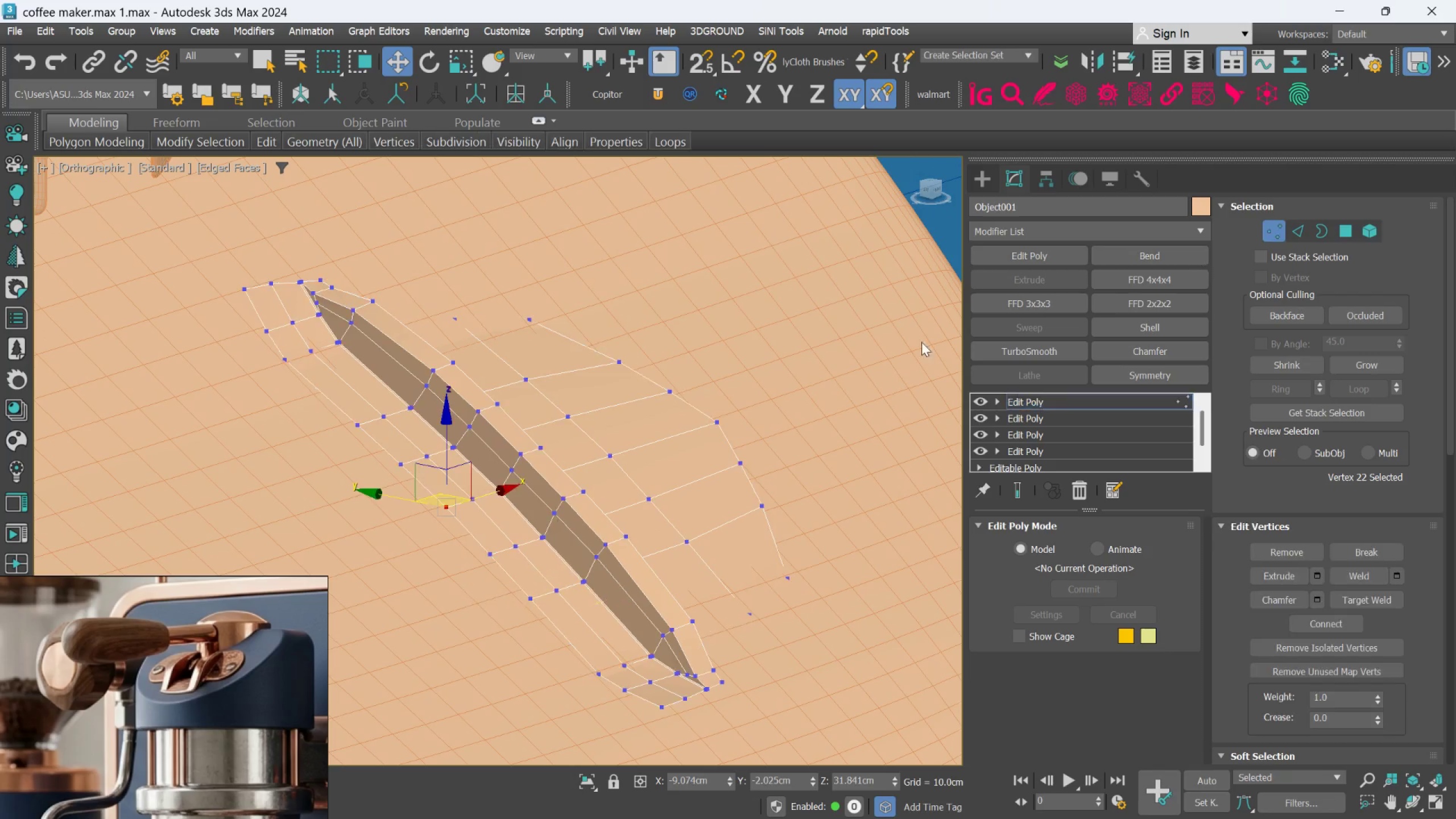 
hold_key(key=AltLeft, duration=0.98)
 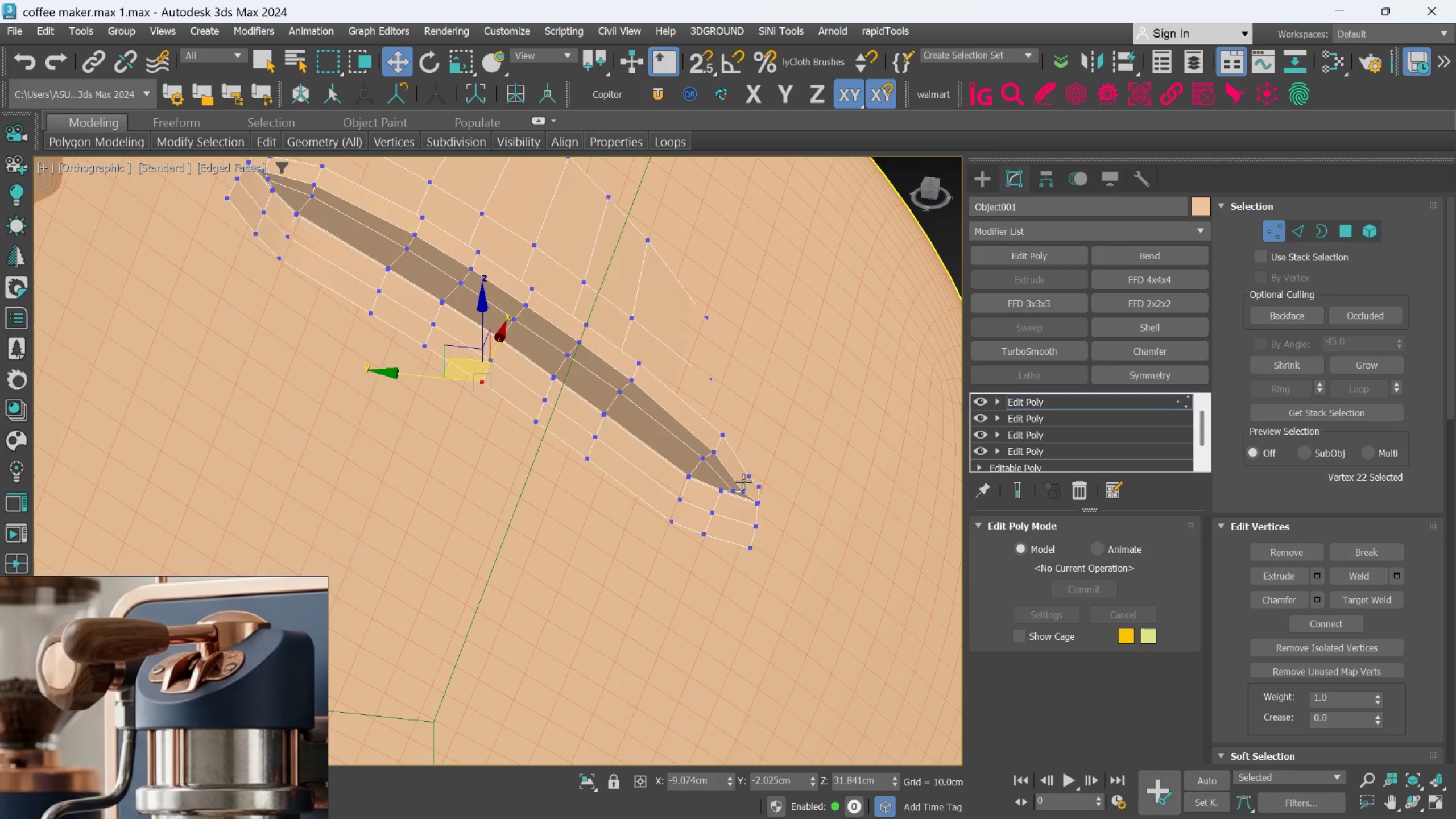 
scroll: coordinate [707, 595], scroll_direction: up, amount: 1.0
 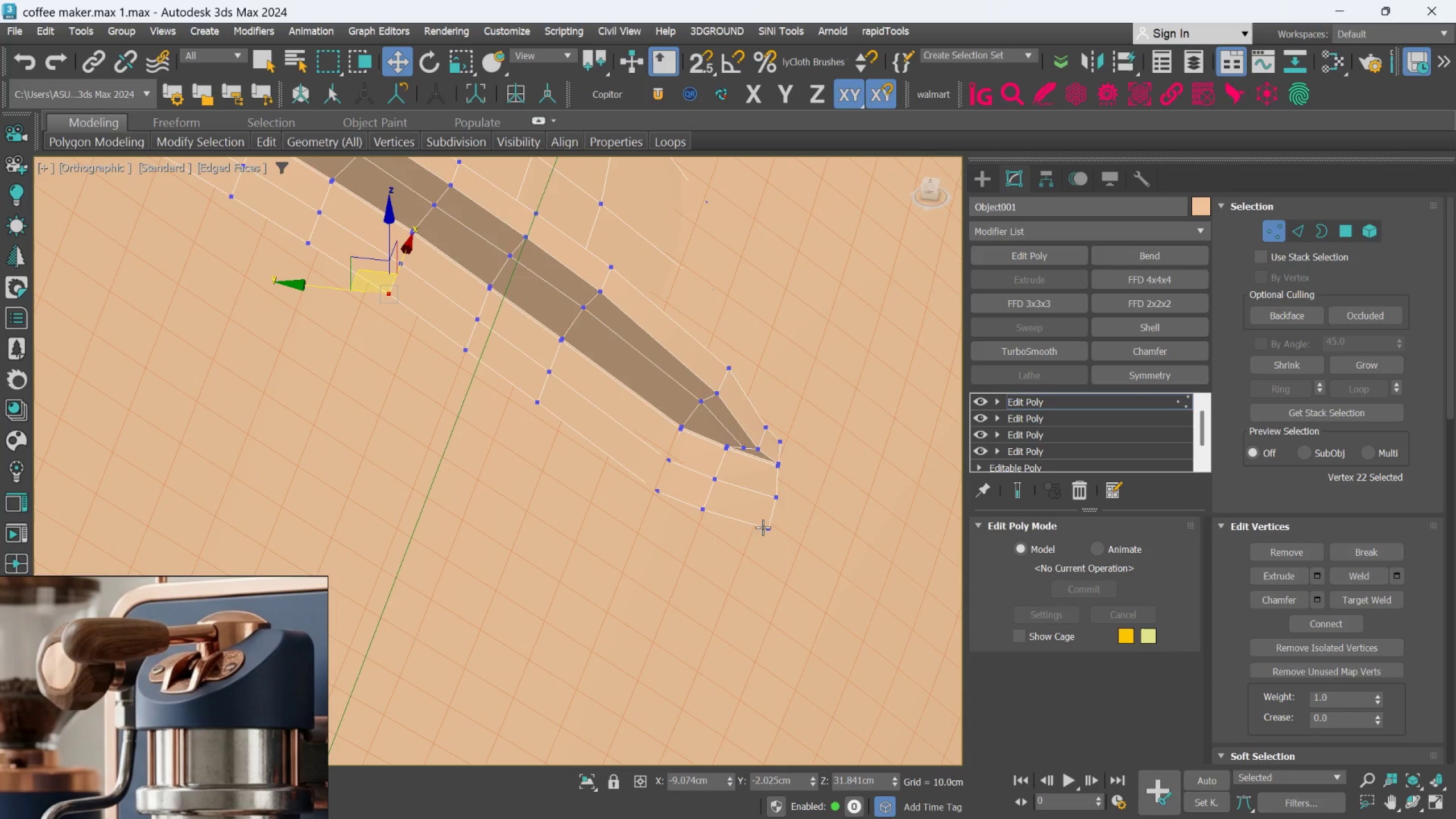 
left_click([766, 526])
 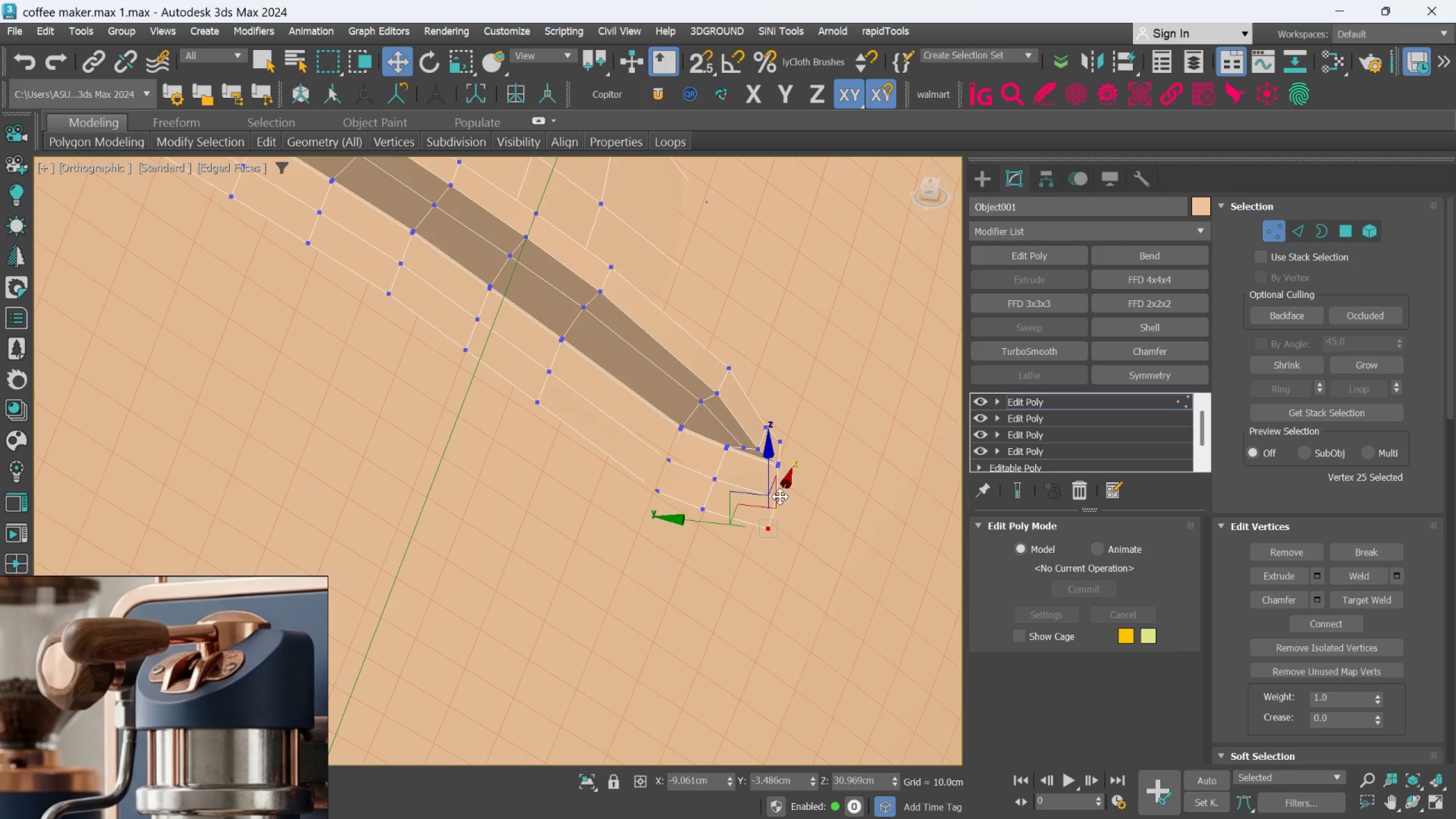 
hold_key(key=ControlLeft, duration=1.25)
left_click([780, 497])
 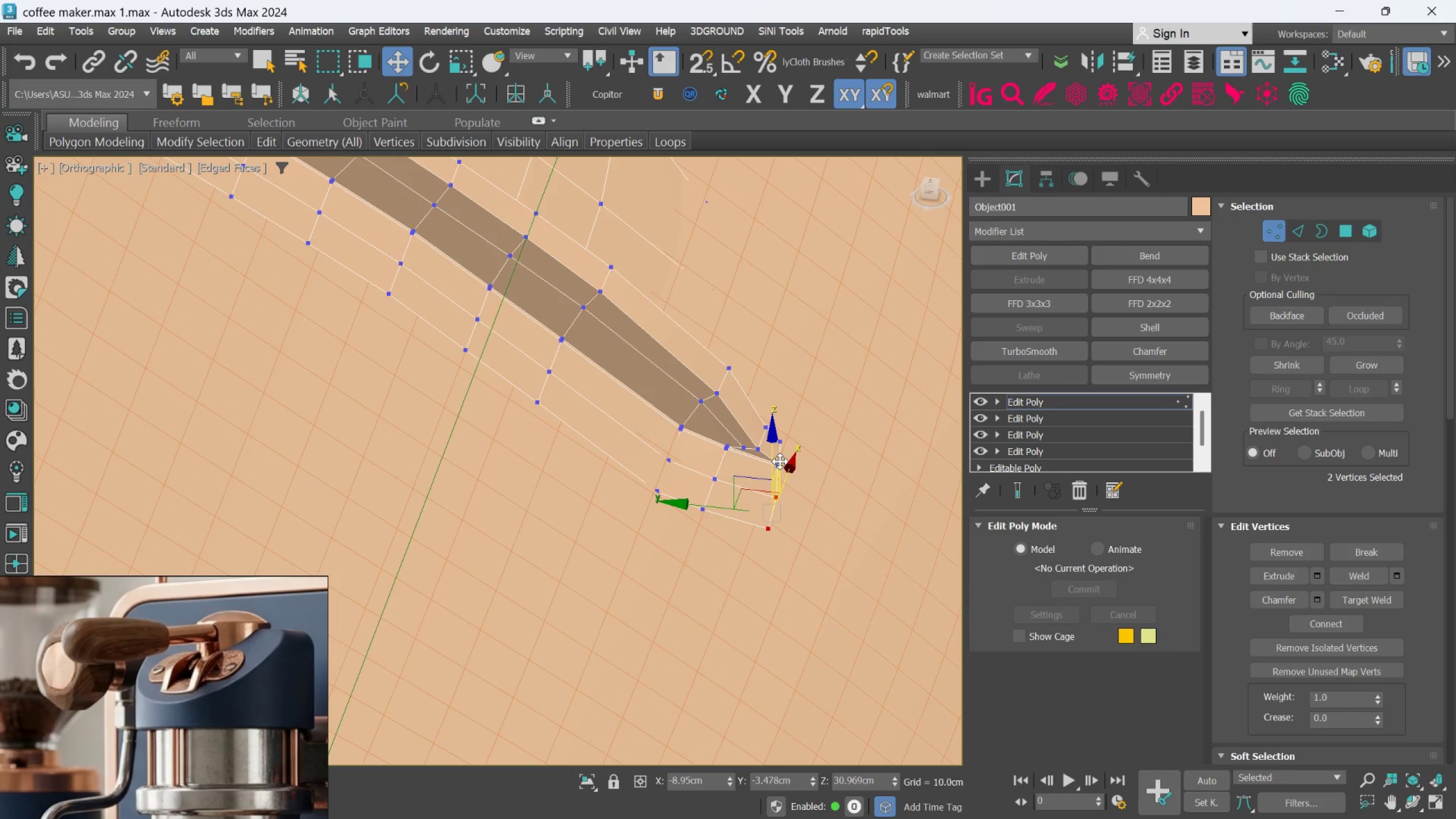 
hold_key(key=AltLeft, duration=1.22)
 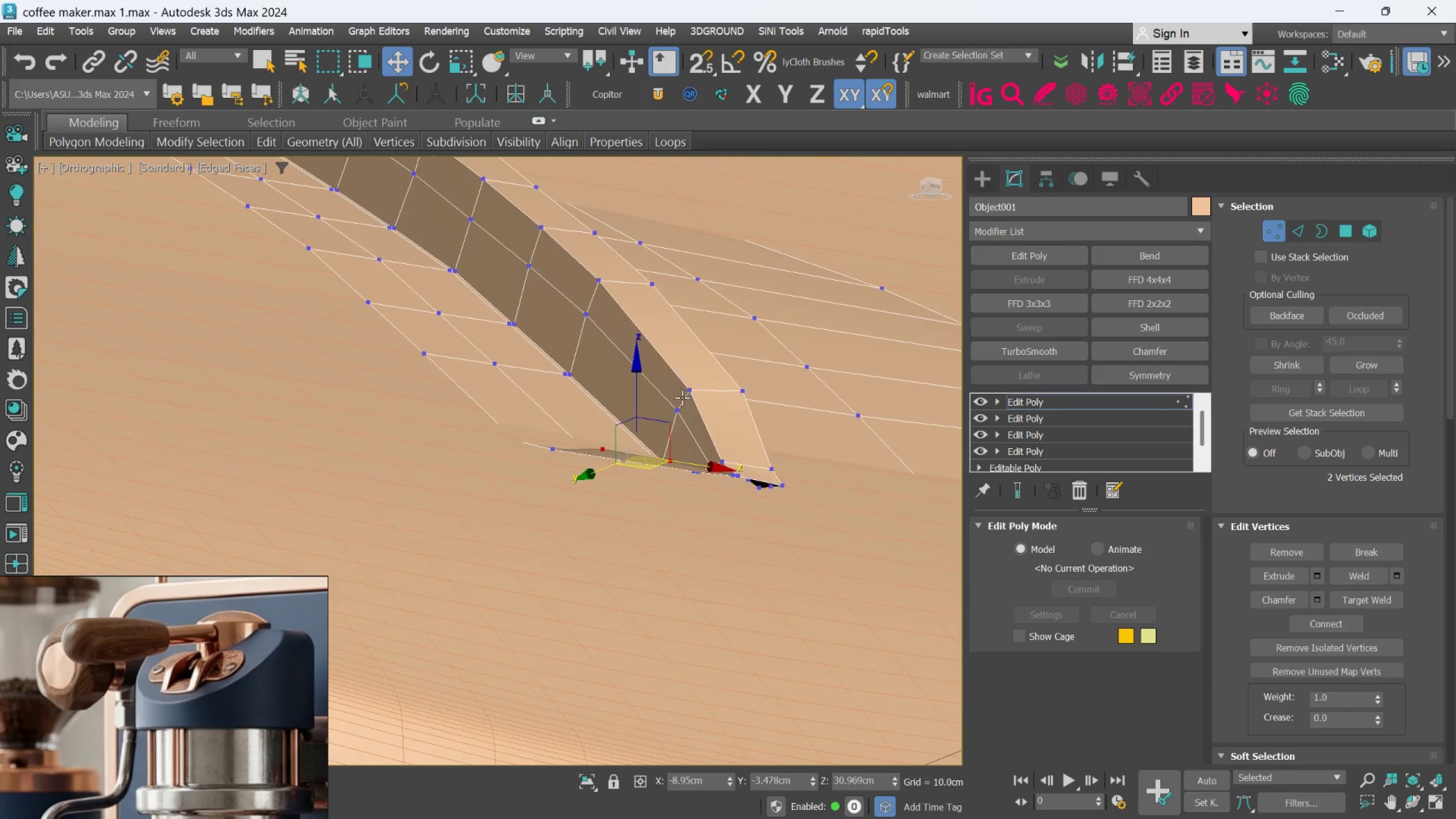 
scroll: coordinate [780, 461], scroll_direction: up, amount: 1.0
 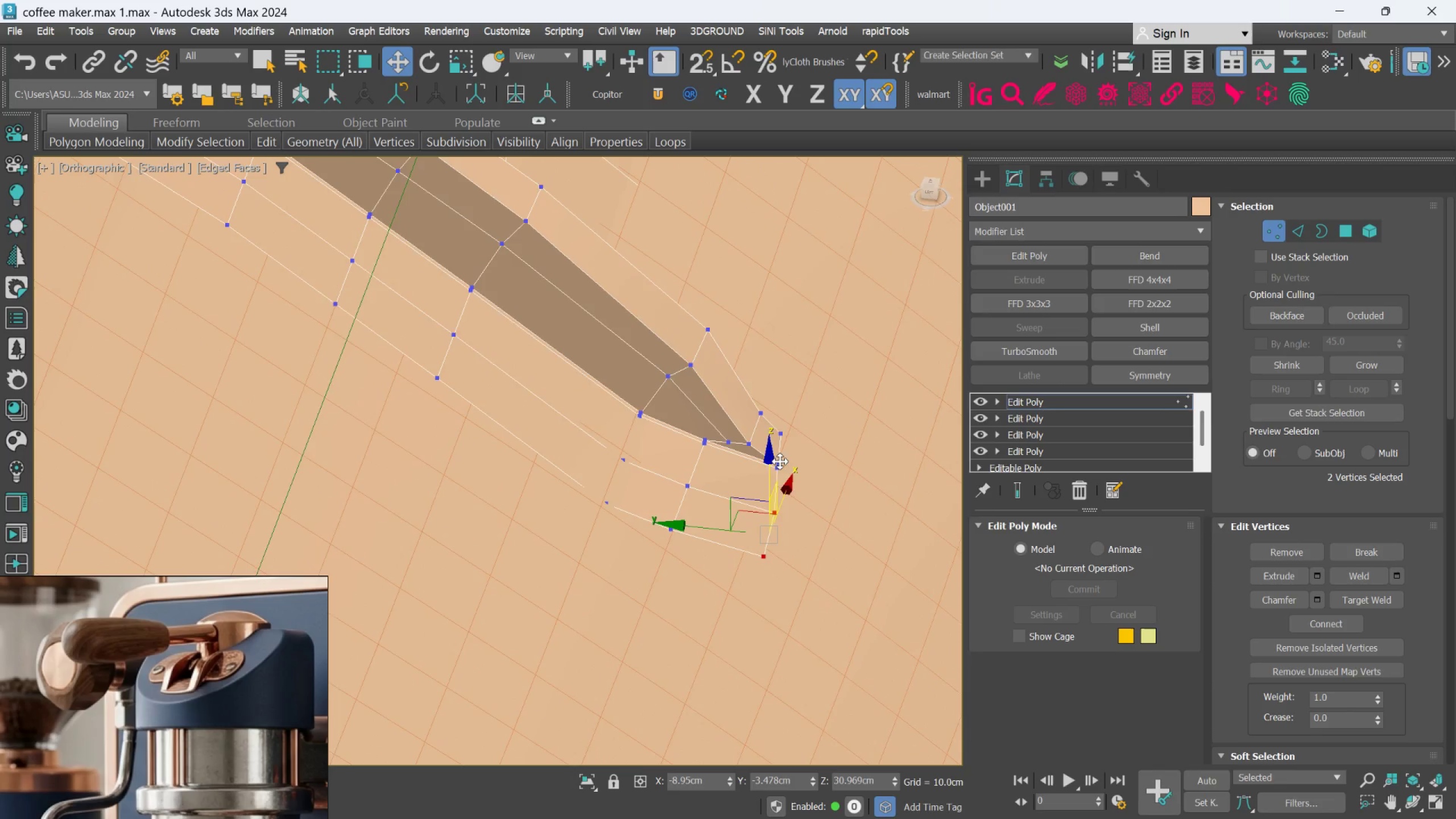 
hold_key(key=AltLeft, duration=0.84)
 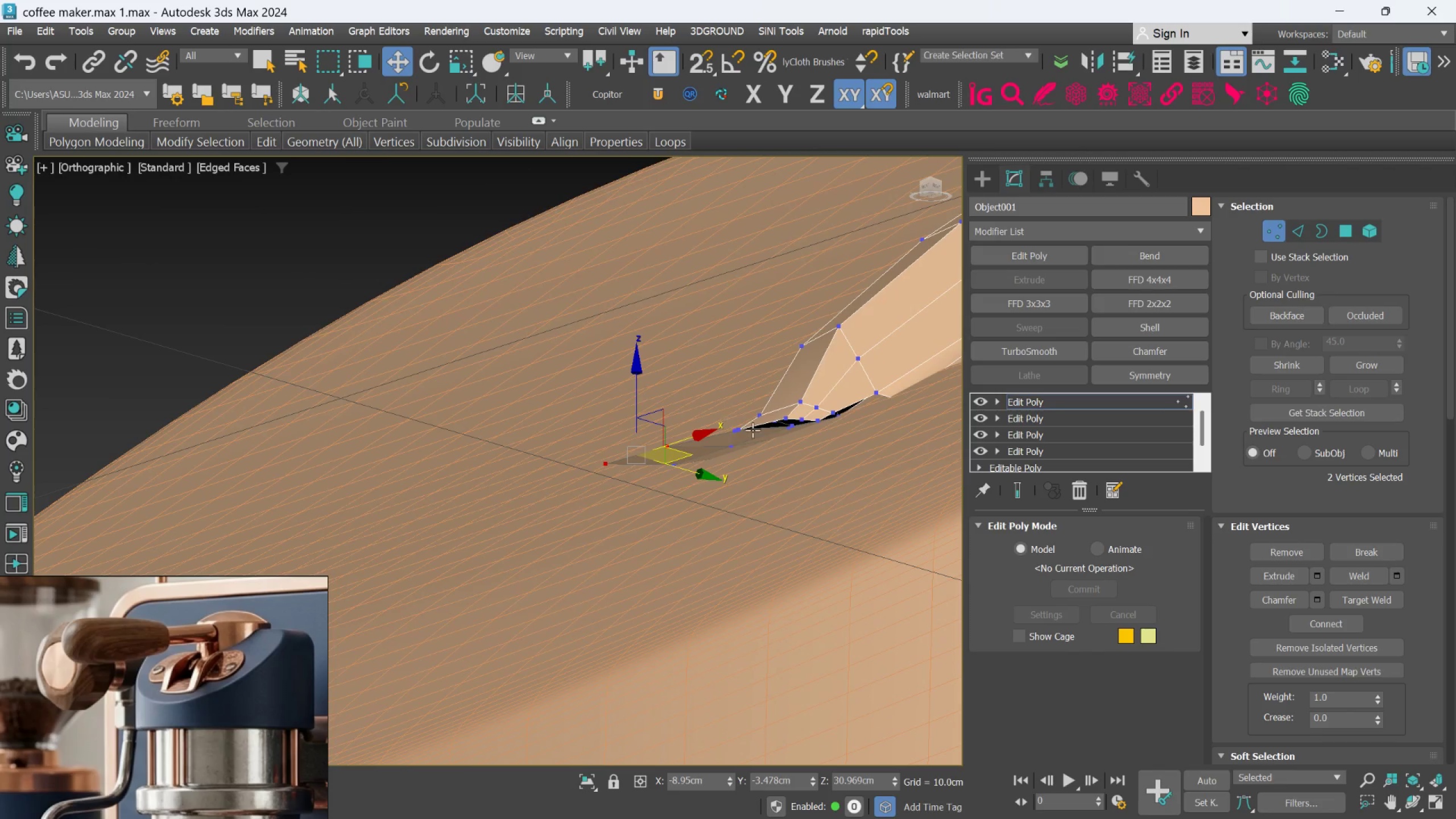 
scroll: coordinate [763, 432], scroll_direction: up, amount: 1.0
 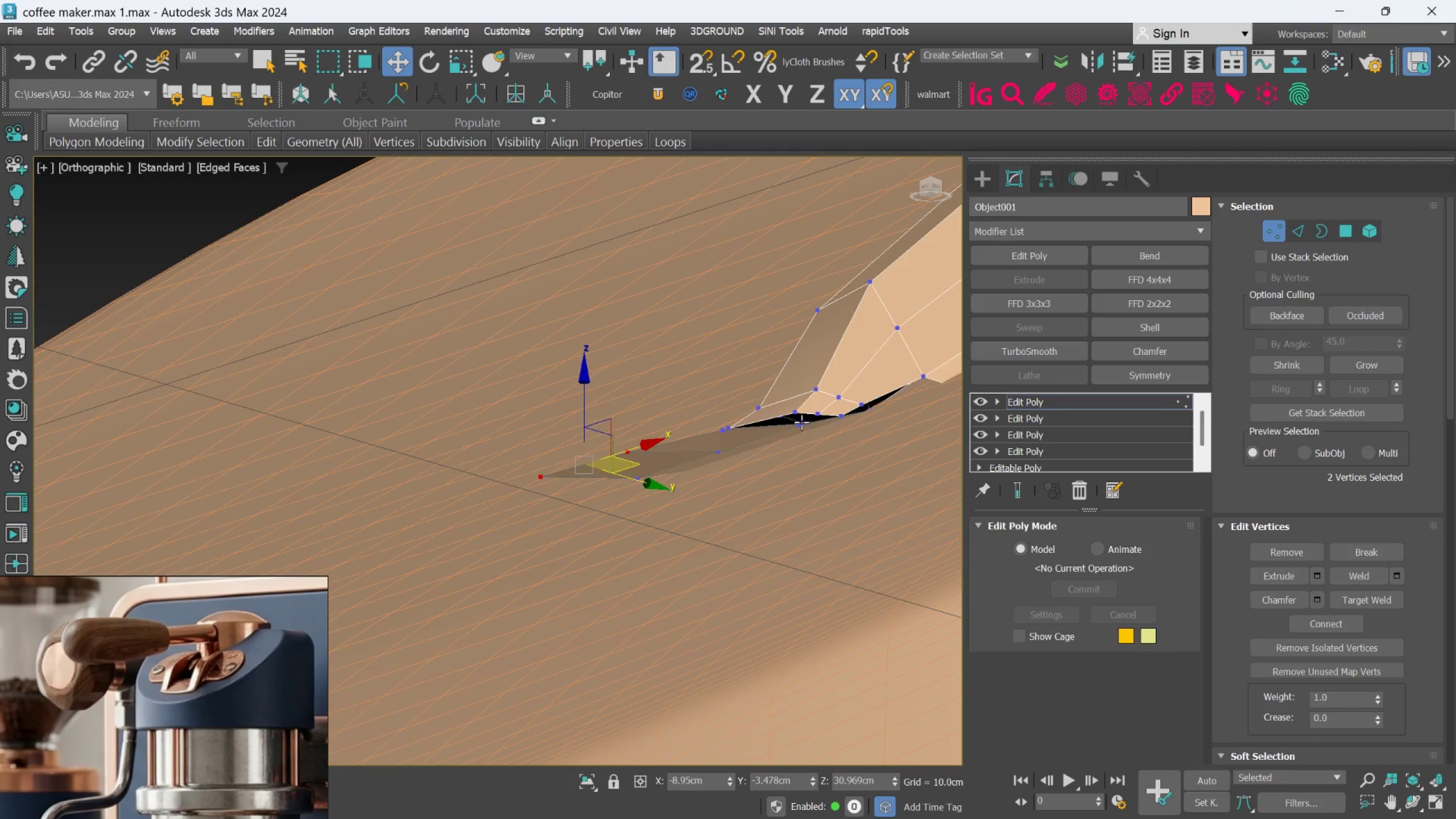 
hold_key(key=ControlLeft, duration=0.48)
 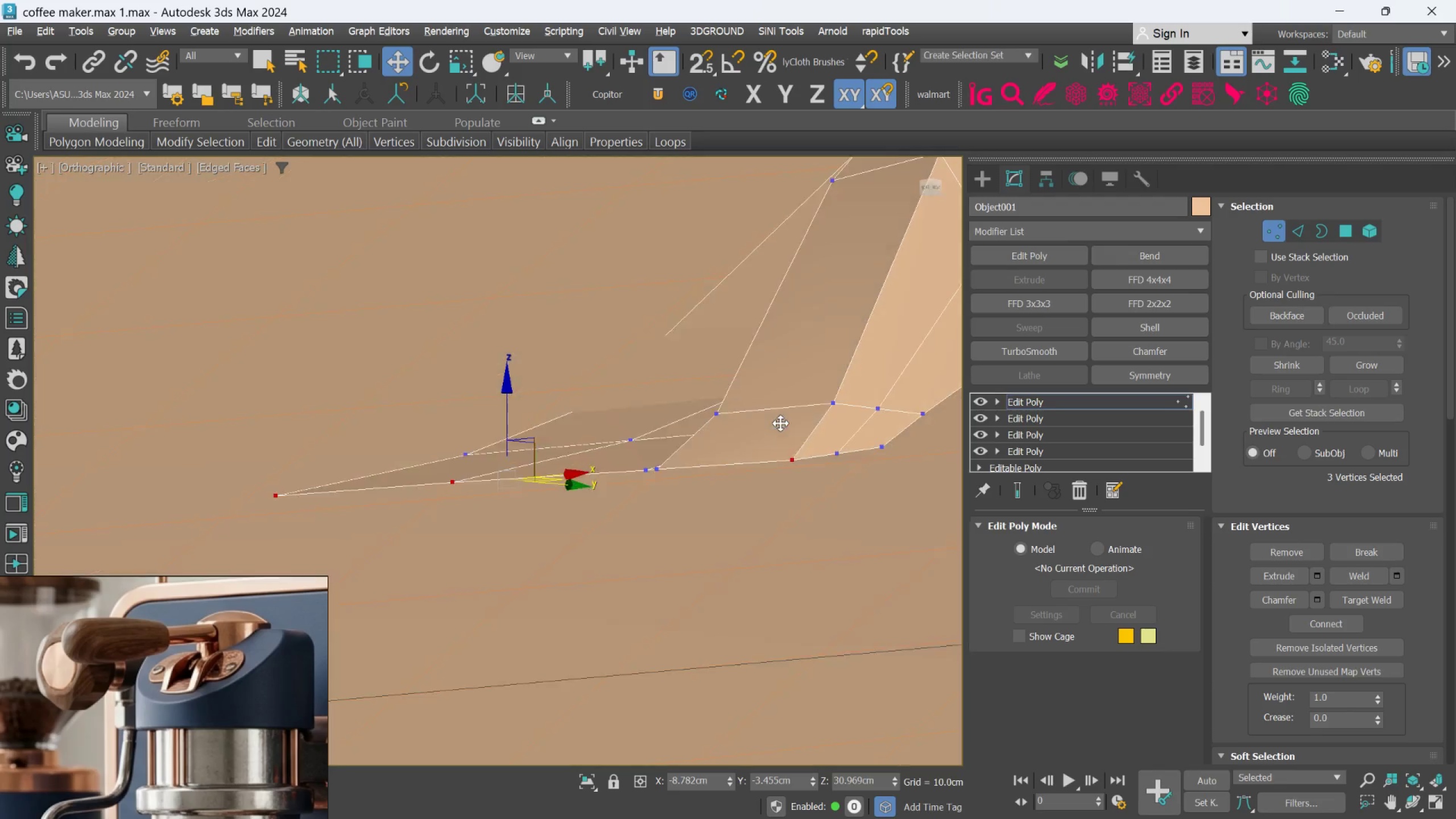 
scroll: coordinate [802, 413], scroll_direction: up, amount: 2.0
 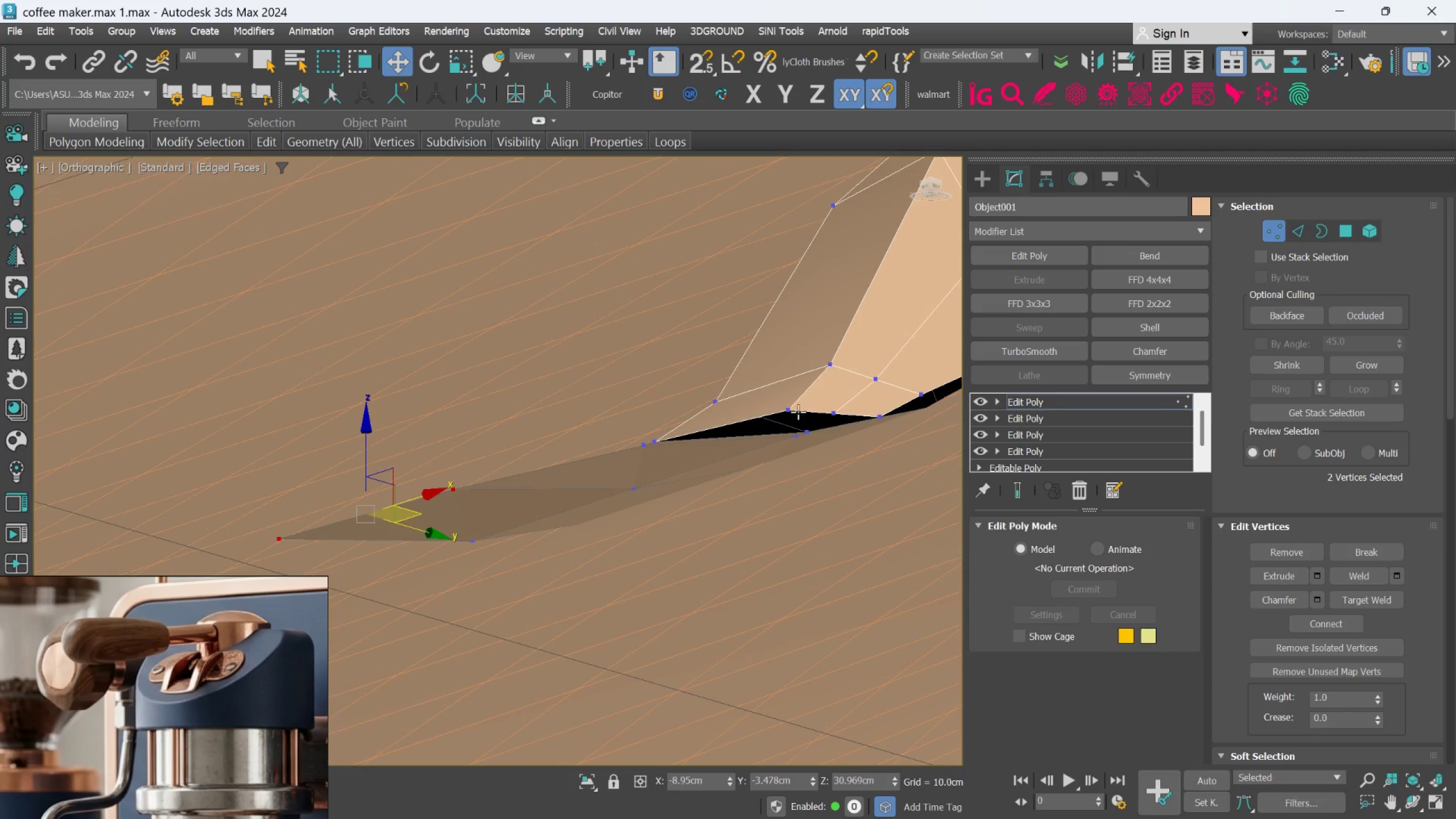 
left_click([787, 408])
 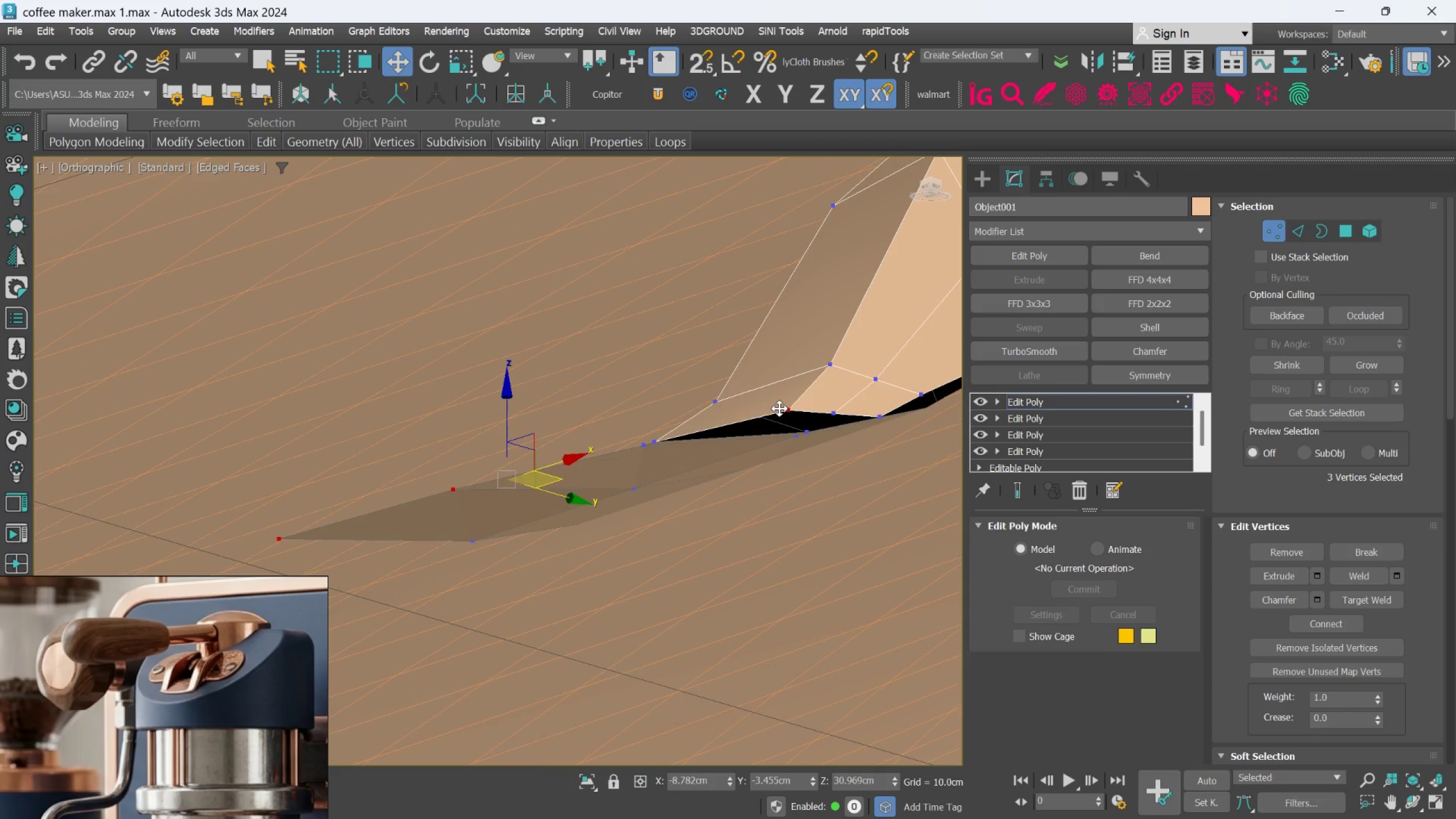 
hold_key(key=AltLeft, duration=0.8)
 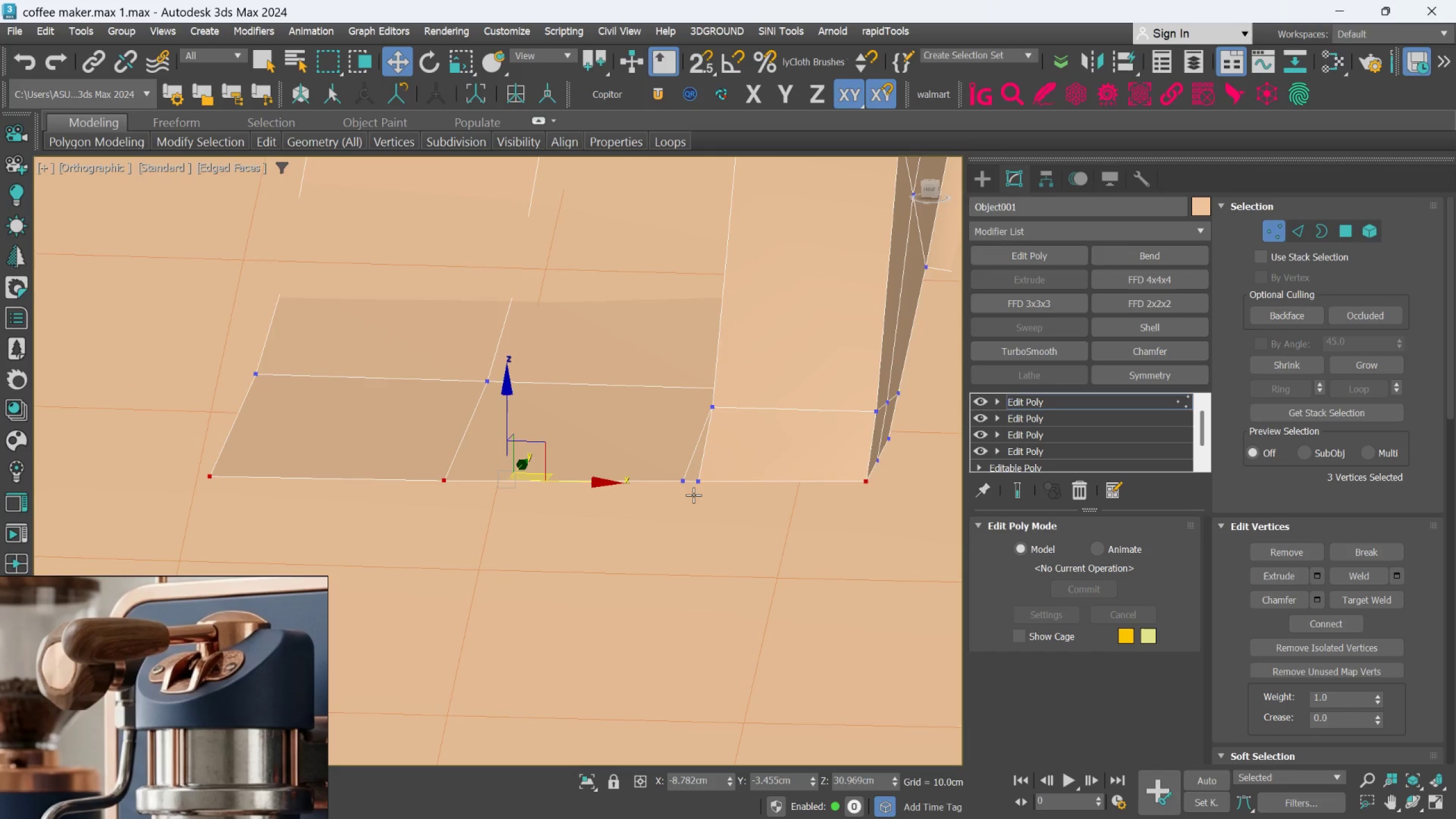 
hold_key(key=ControlLeft, duration=1.52)
left_click([697, 486])
 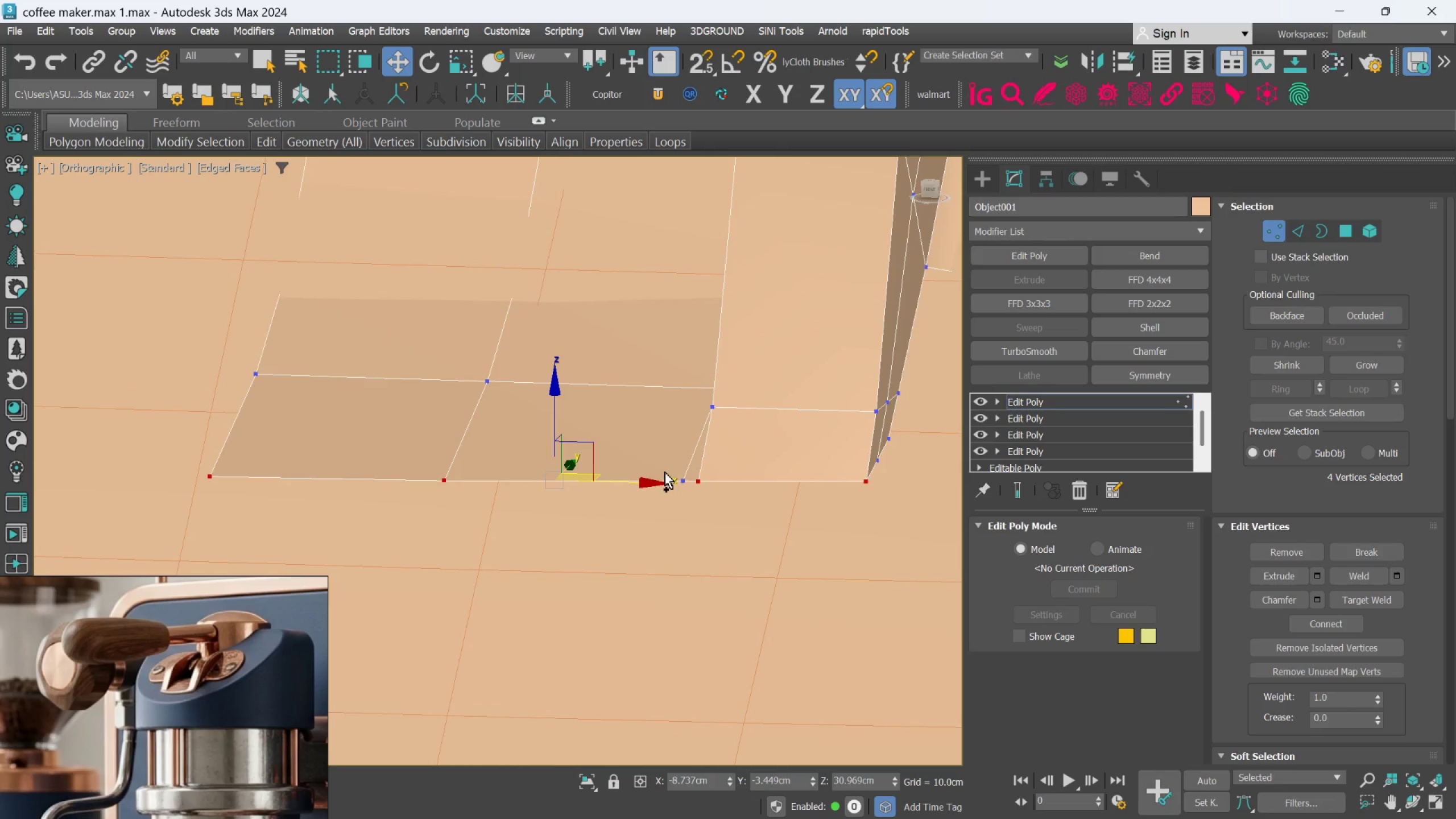 
double_click([665, 472])
 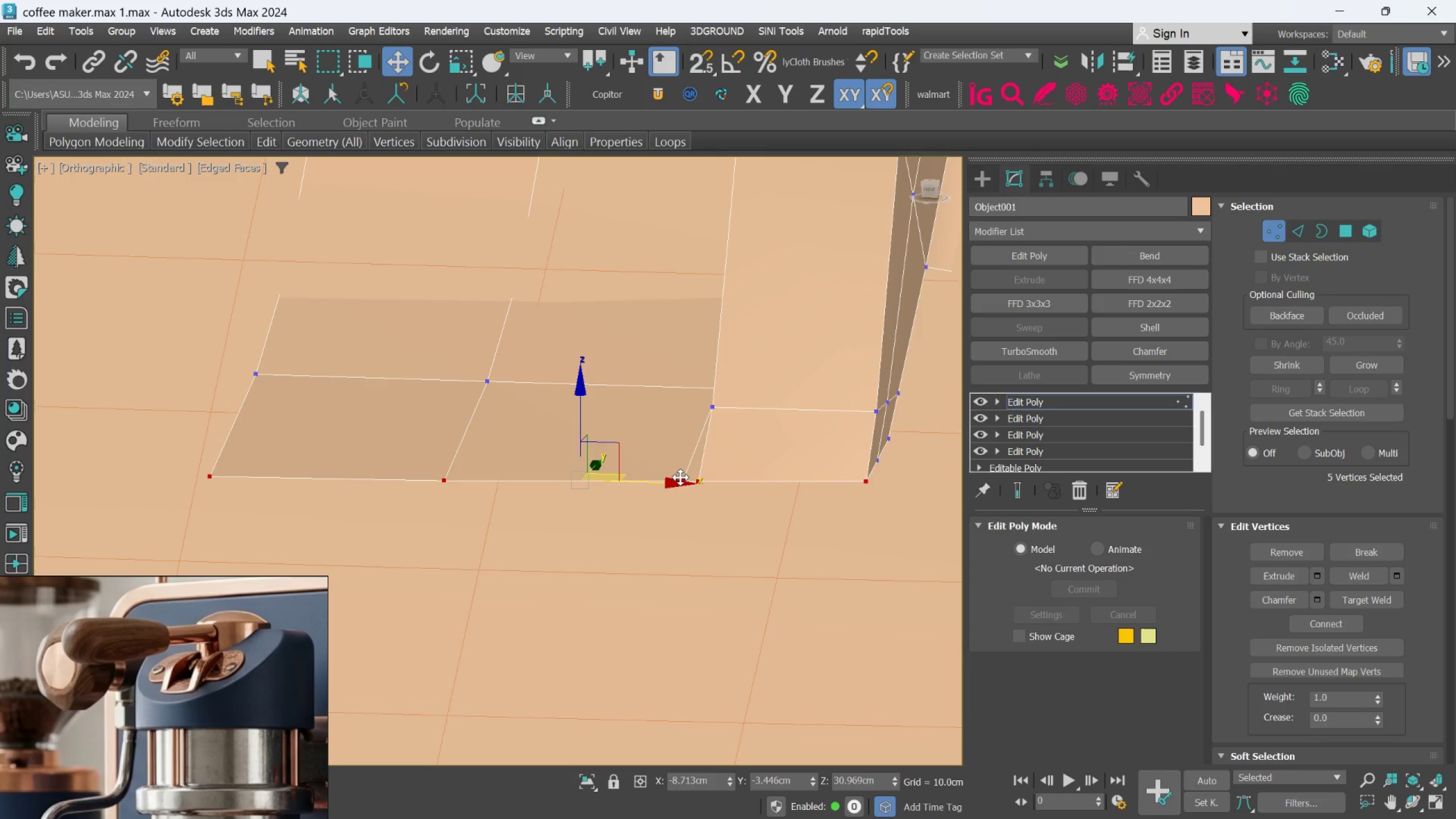 
hold_key(key=AltLeft, duration=1.03)
 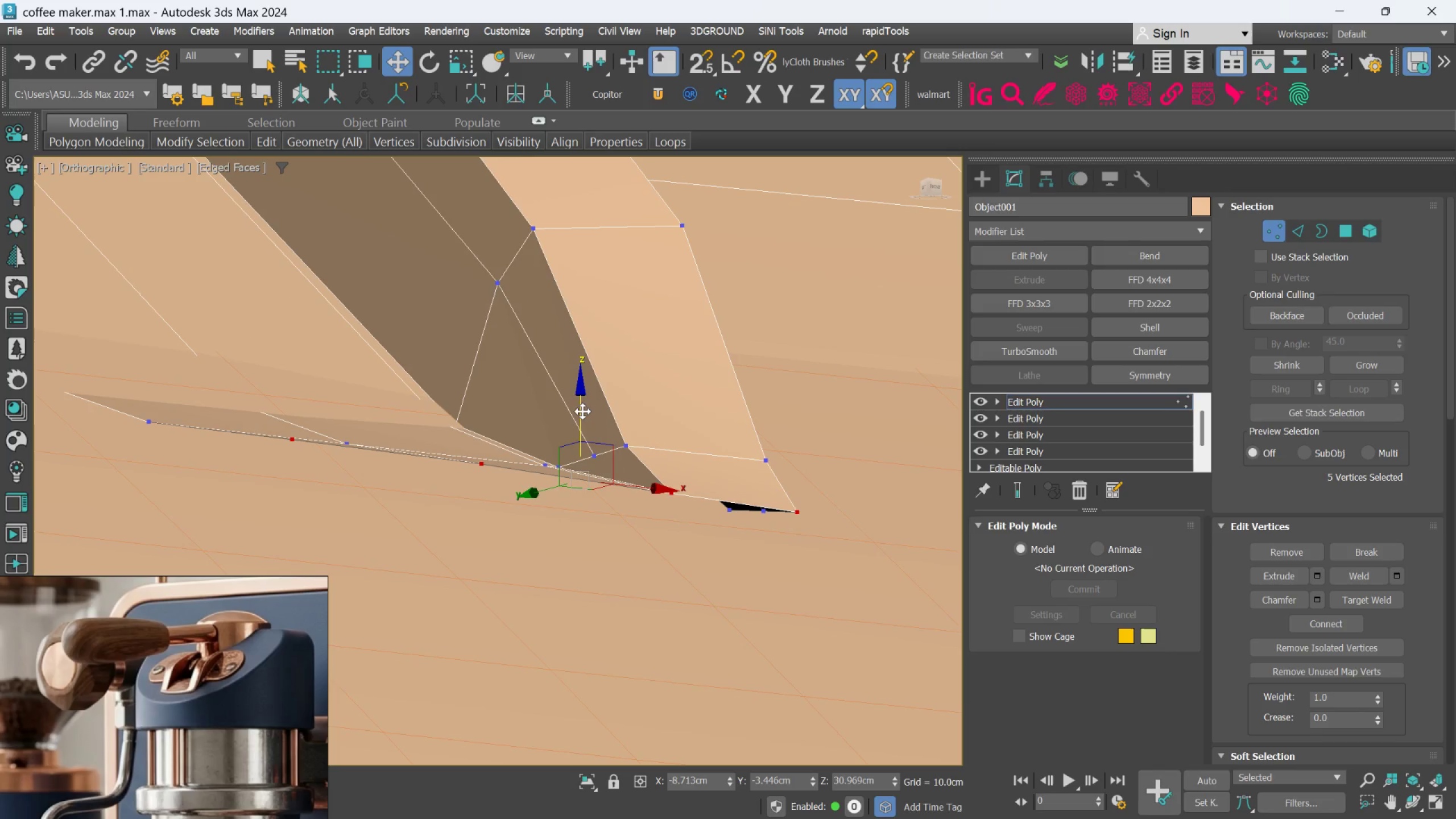 
left_click_drag(start_coordinate=[583, 411], to_coordinate=[502, 514])
 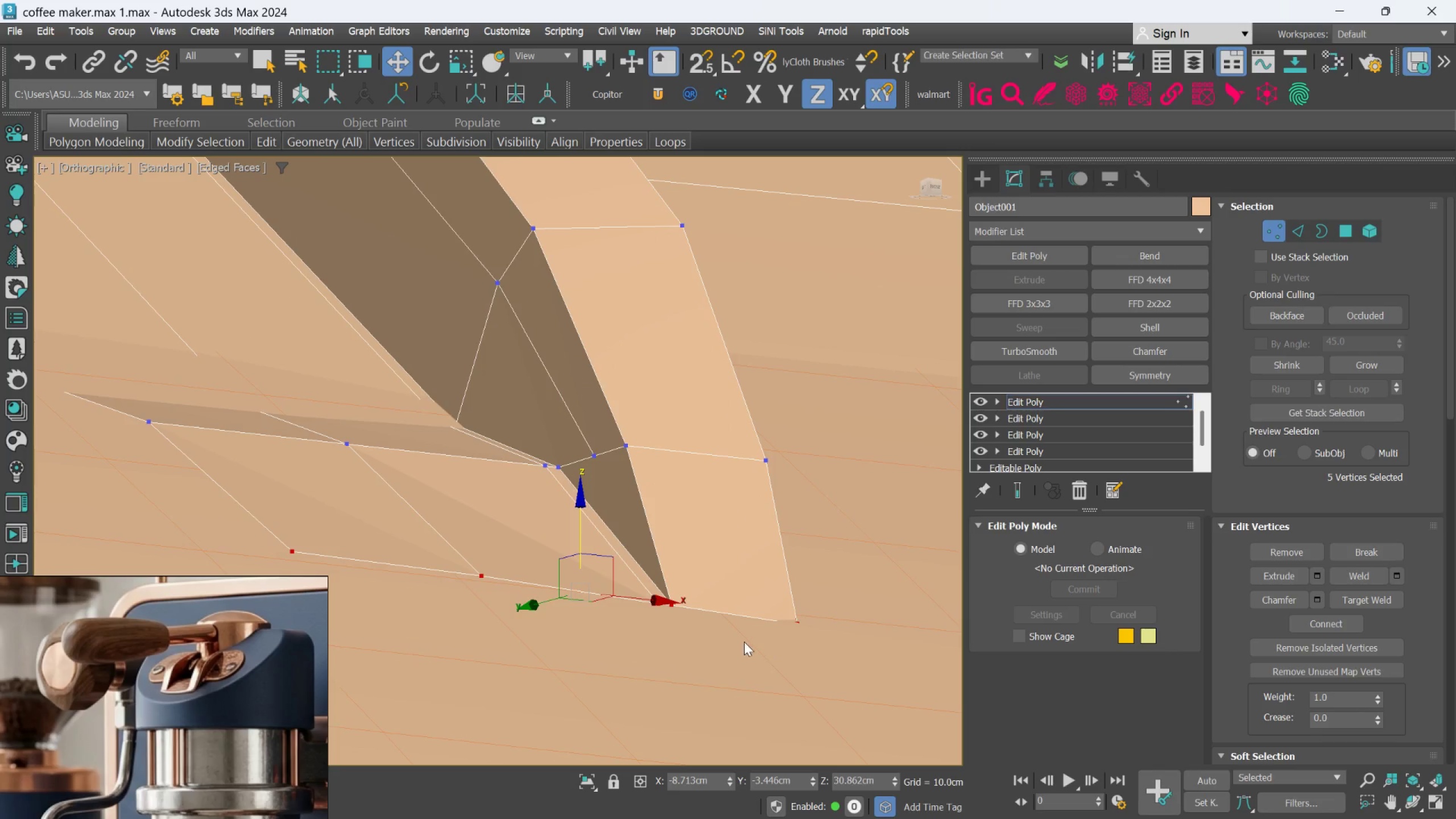 
hold_key(key=AltLeft, duration=0.81)
left_click_drag(start_coordinate=[736, 647], to_coordinate=[647, 577])
 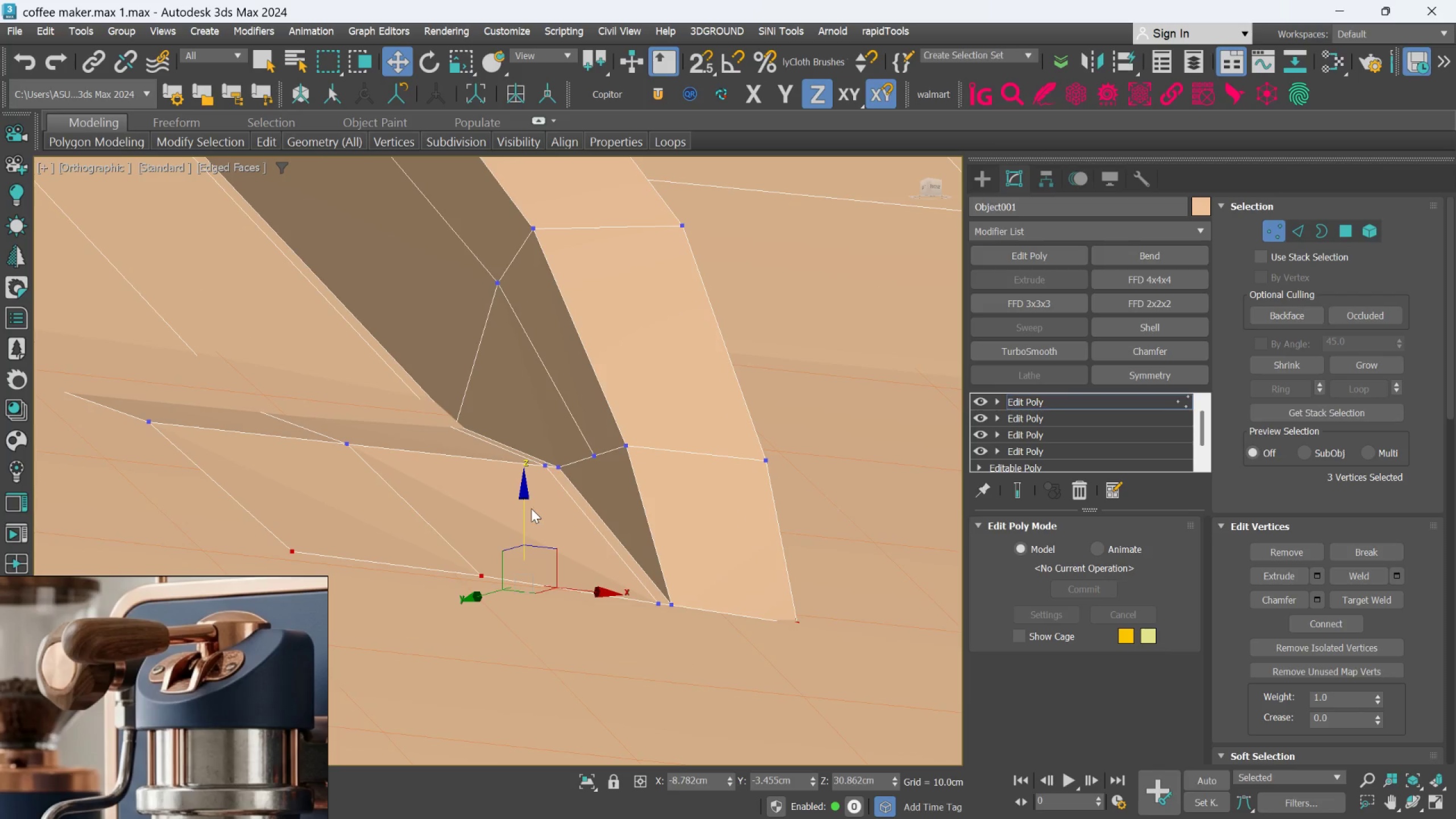 
left_click_drag(start_coordinate=[523, 511], to_coordinate=[517, 534])
 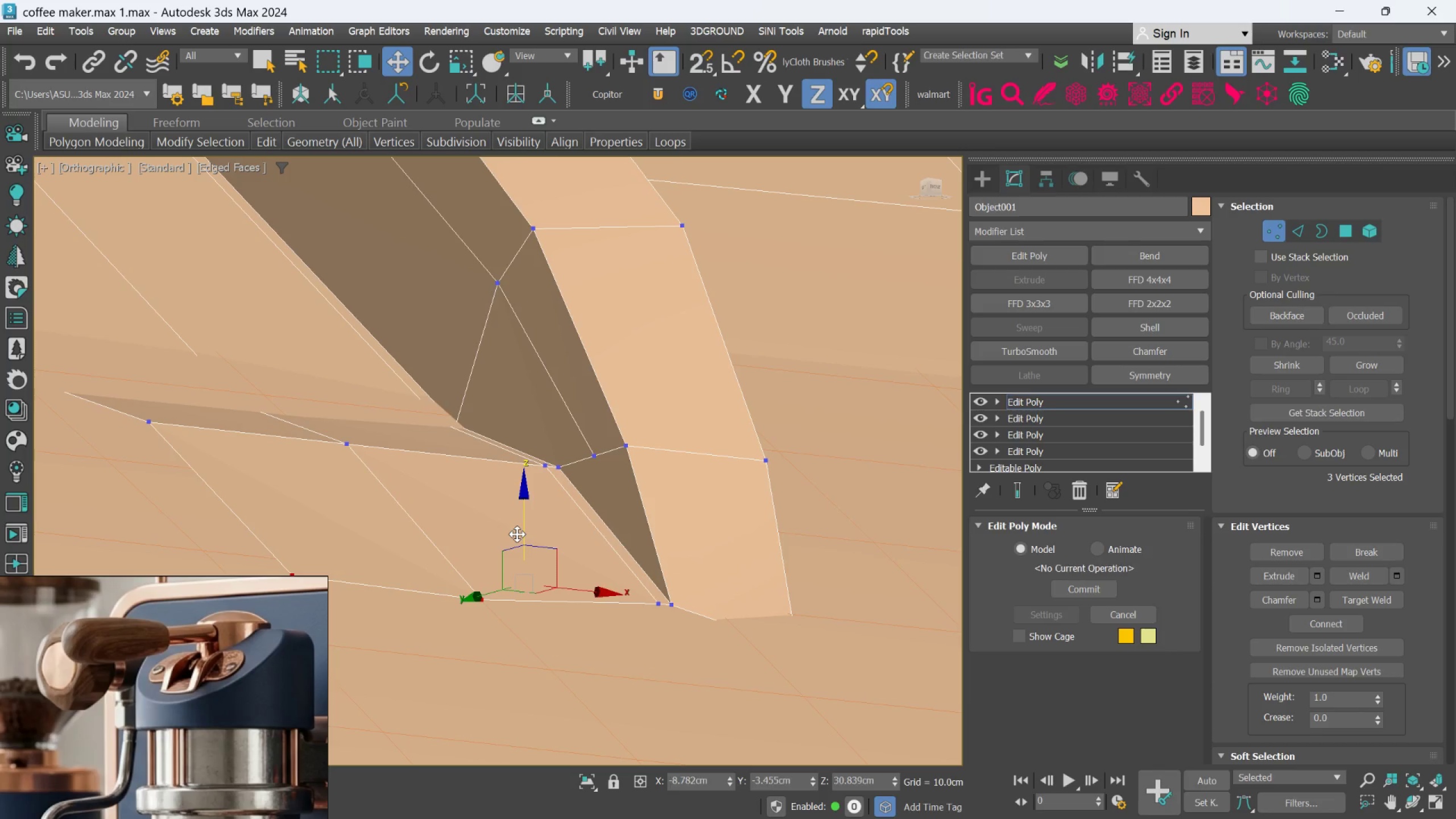 
key(Control+Z)
 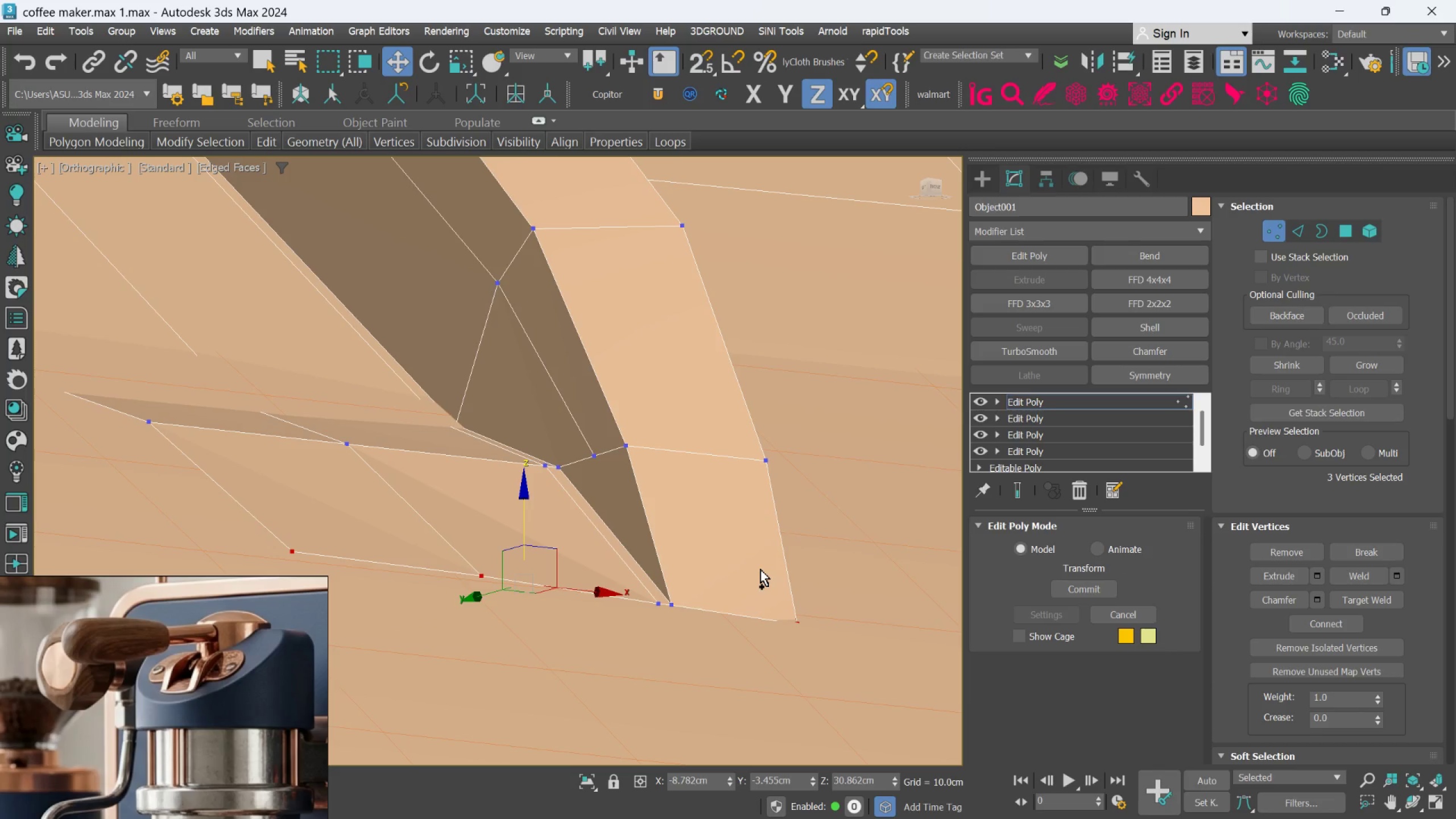 
key(Control+Z)
 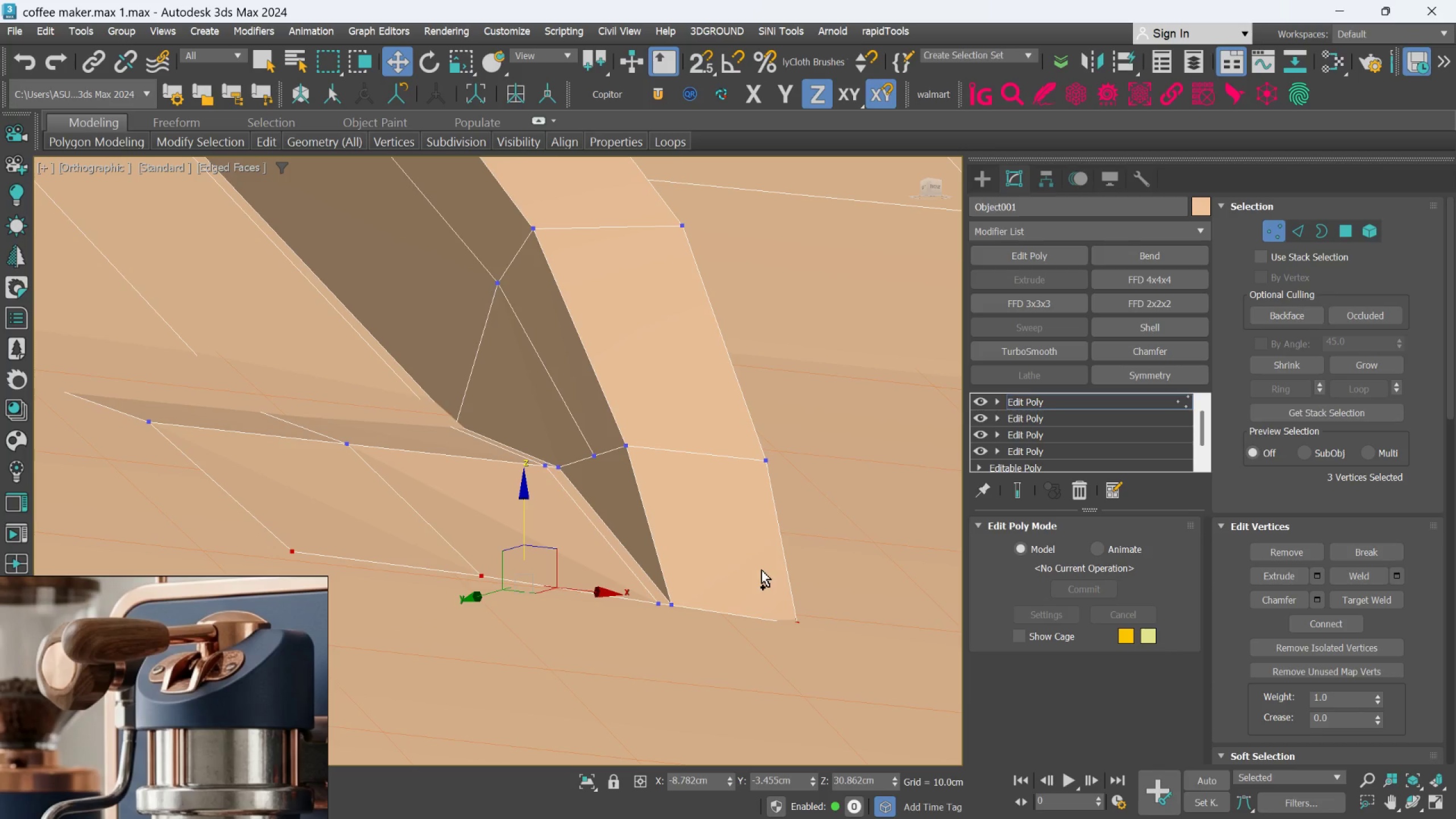 
key(Control+Z)
 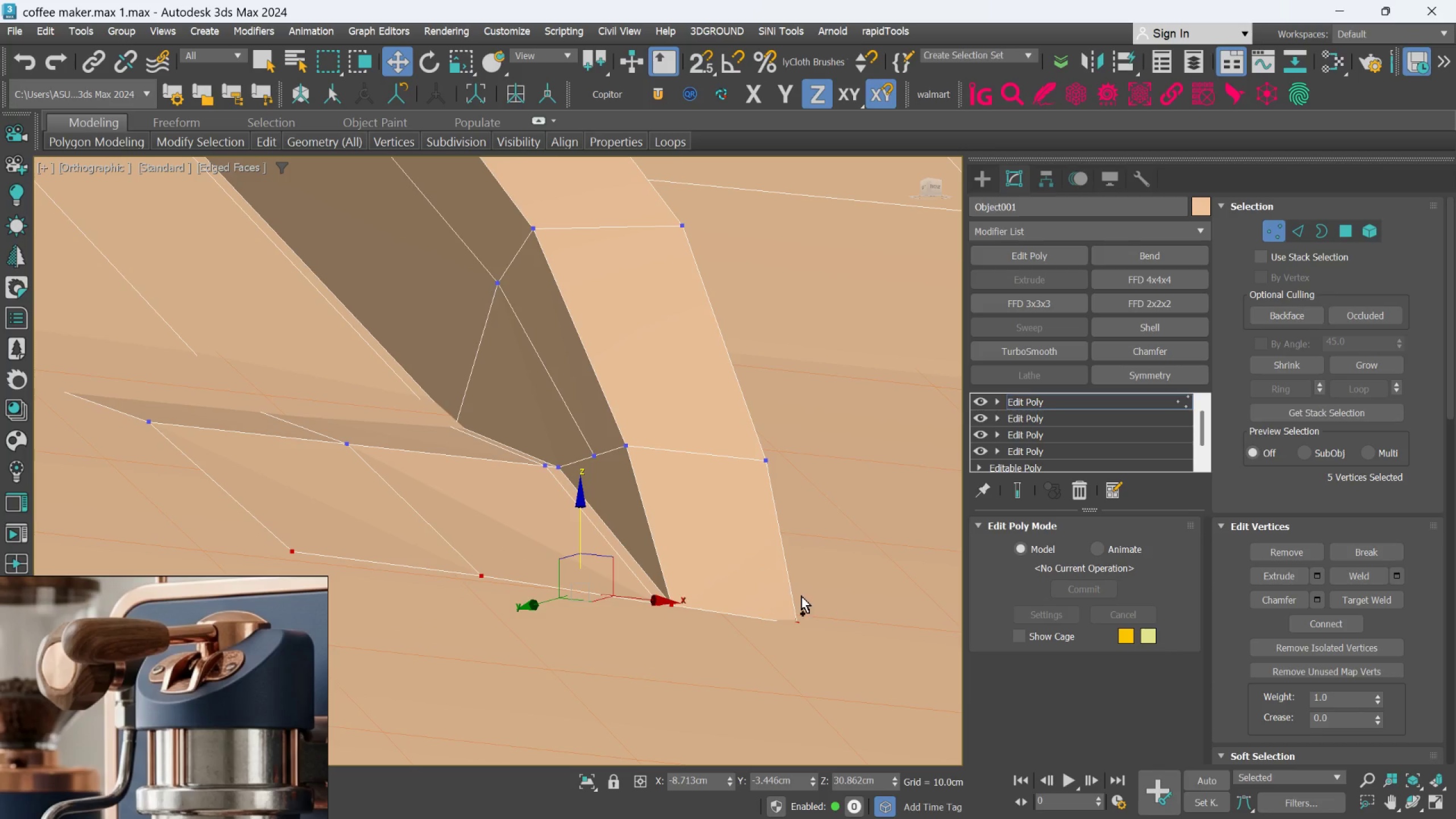 
key(Control+Z)
 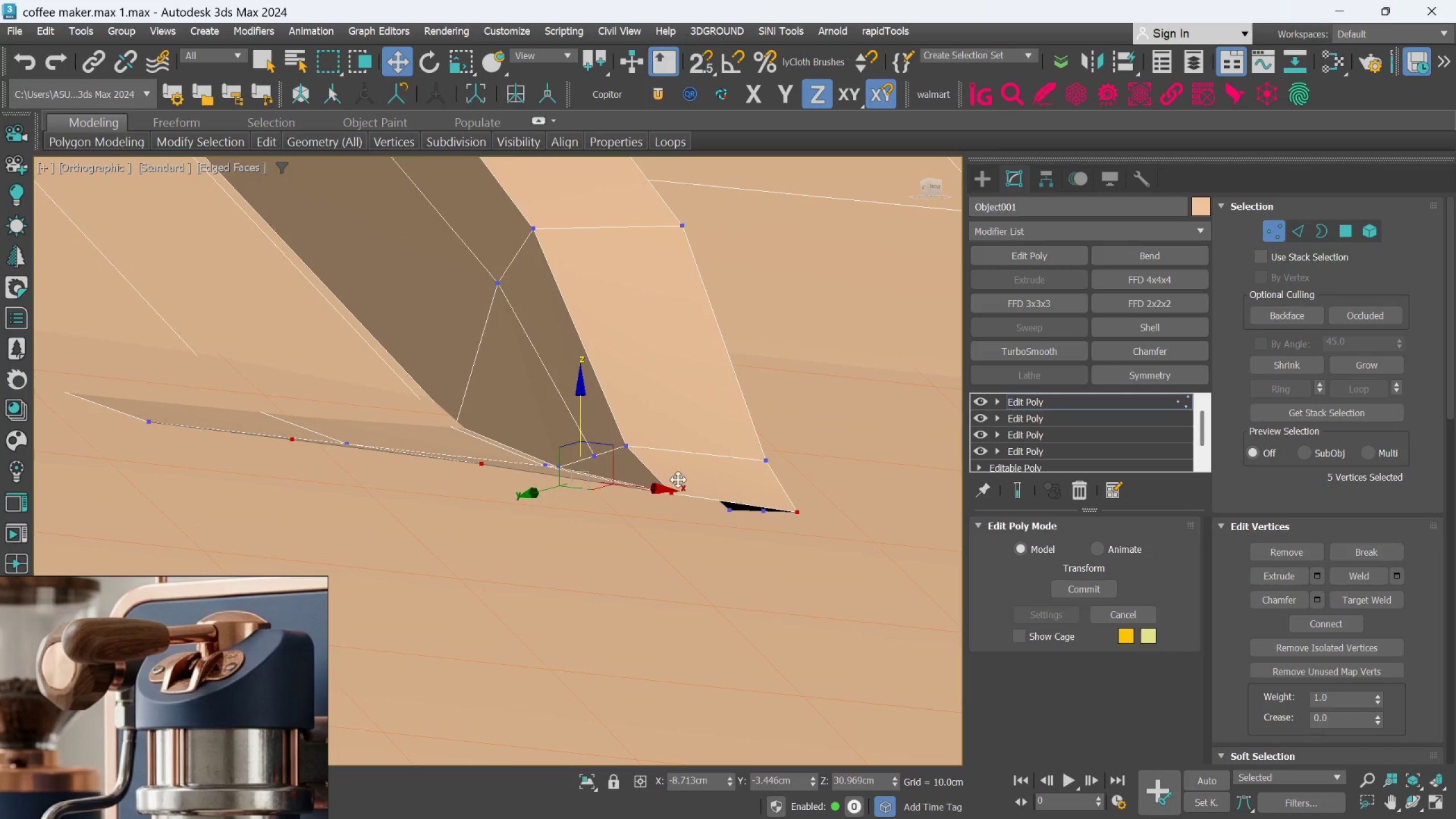 
hold_key(key=AltLeft, duration=1.05)
 